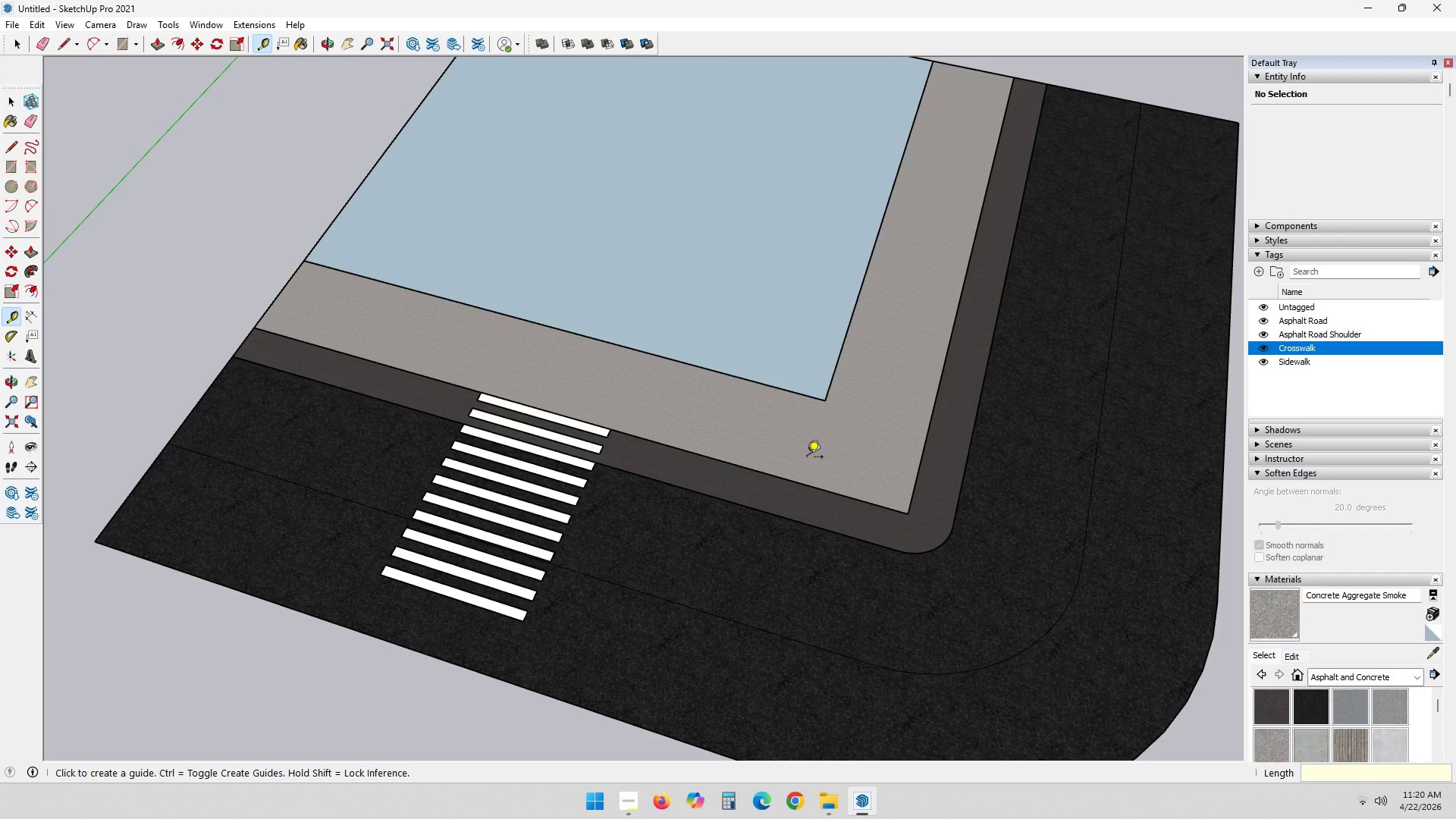 
key(Control+Z)
 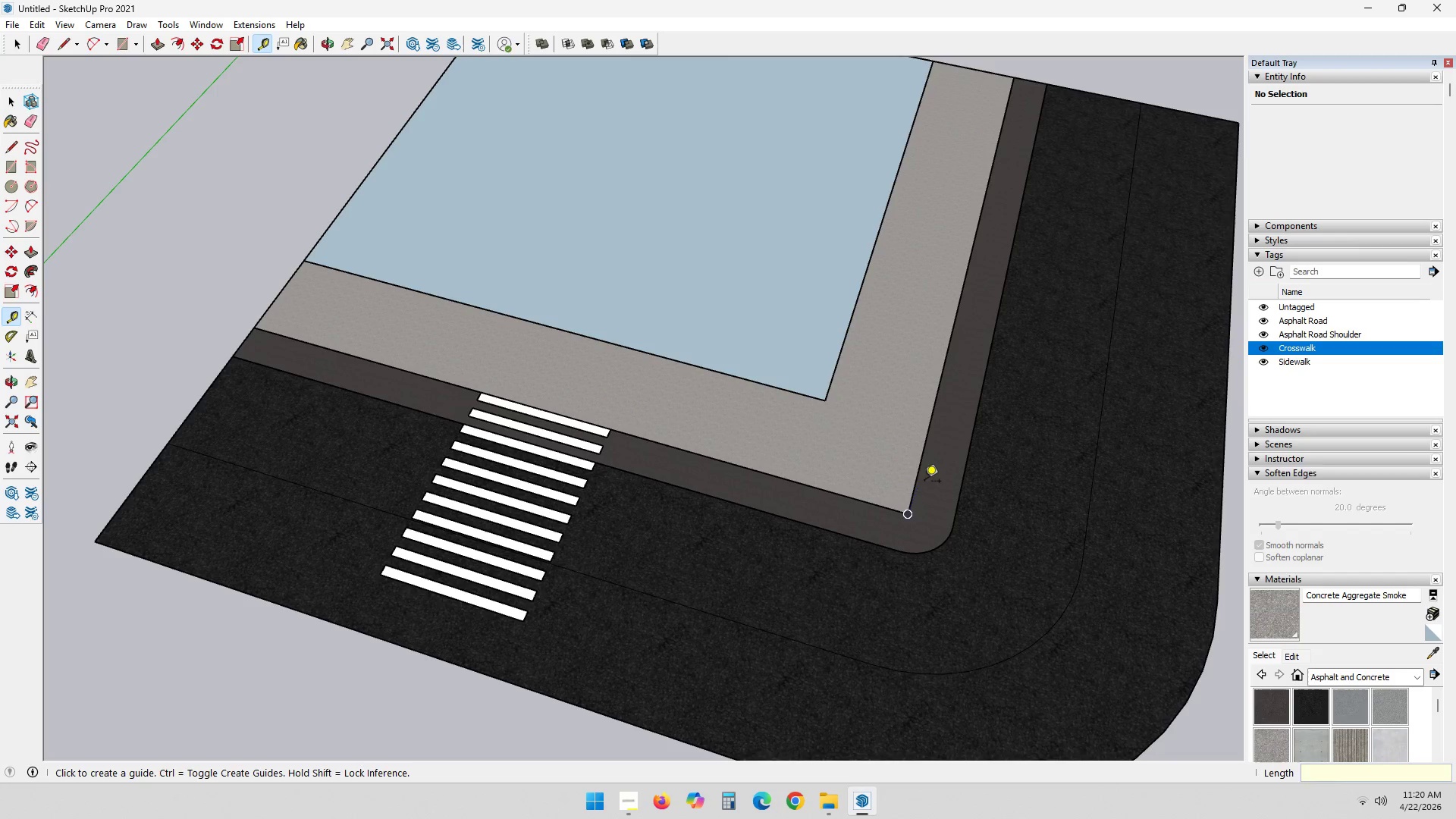 
left_click_drag(start_coordinate=[915, 479], to_coordinate=[910, 477])
 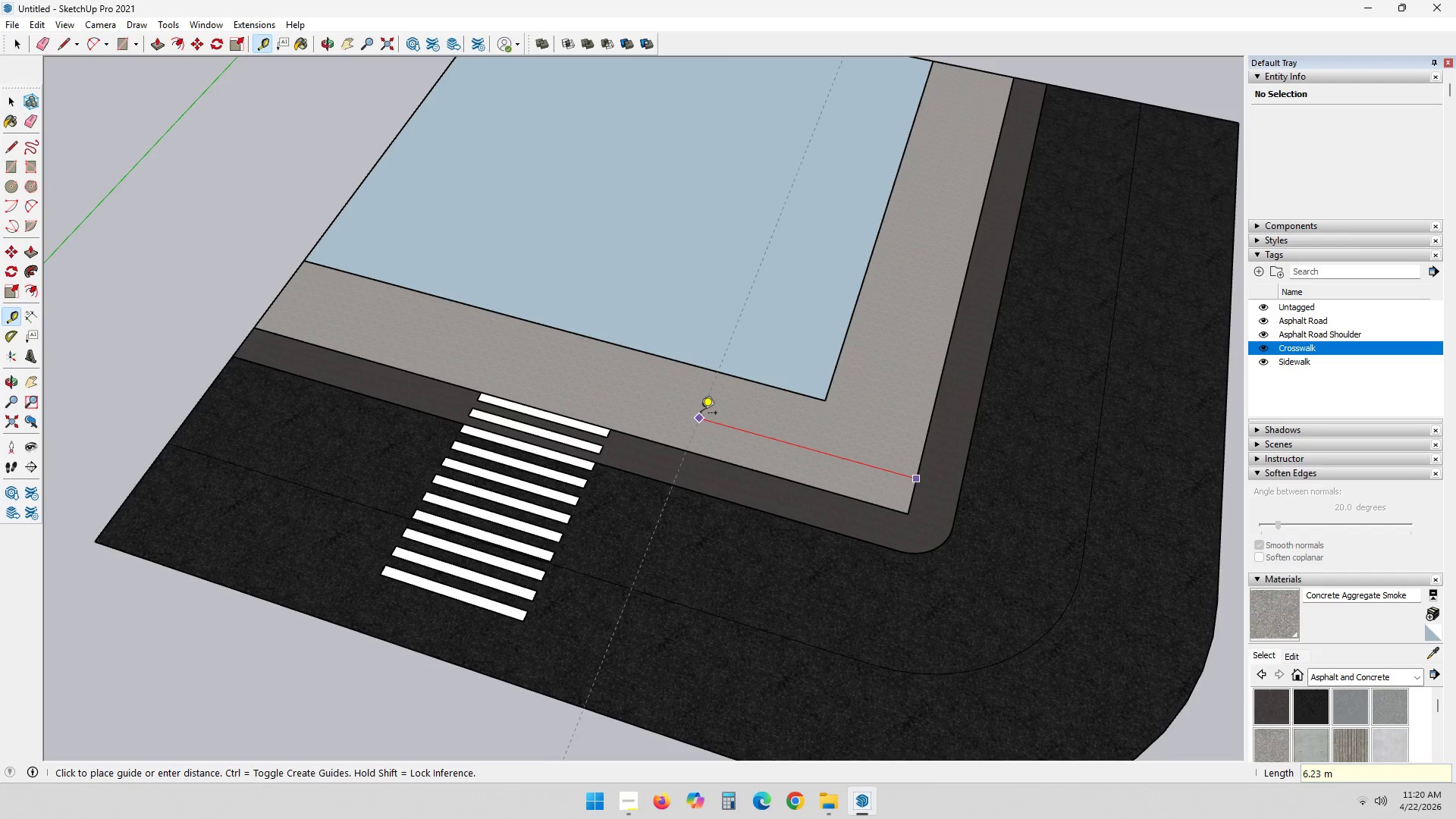 
key(Numpad1)
 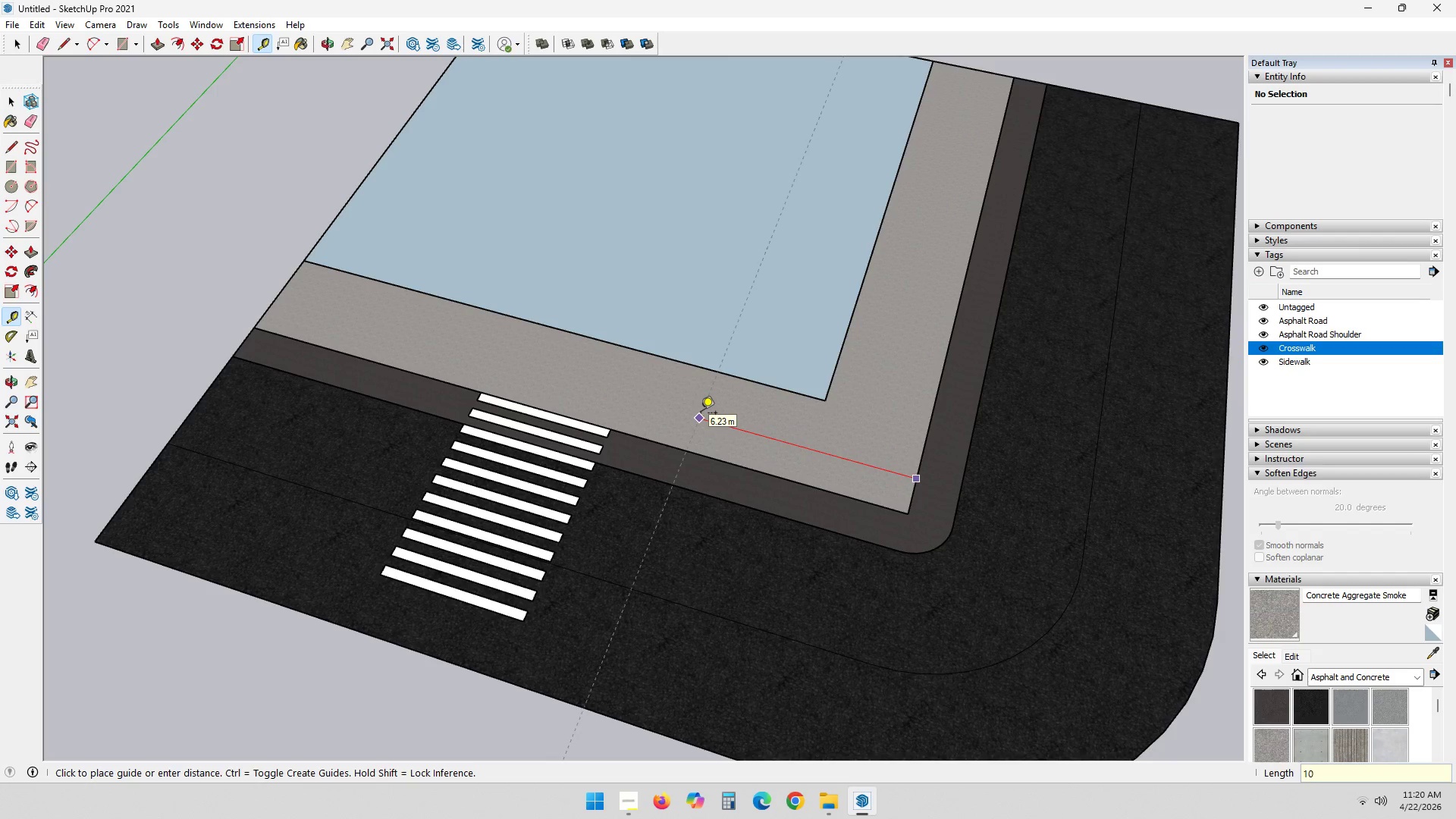 
key(Numpad0)
 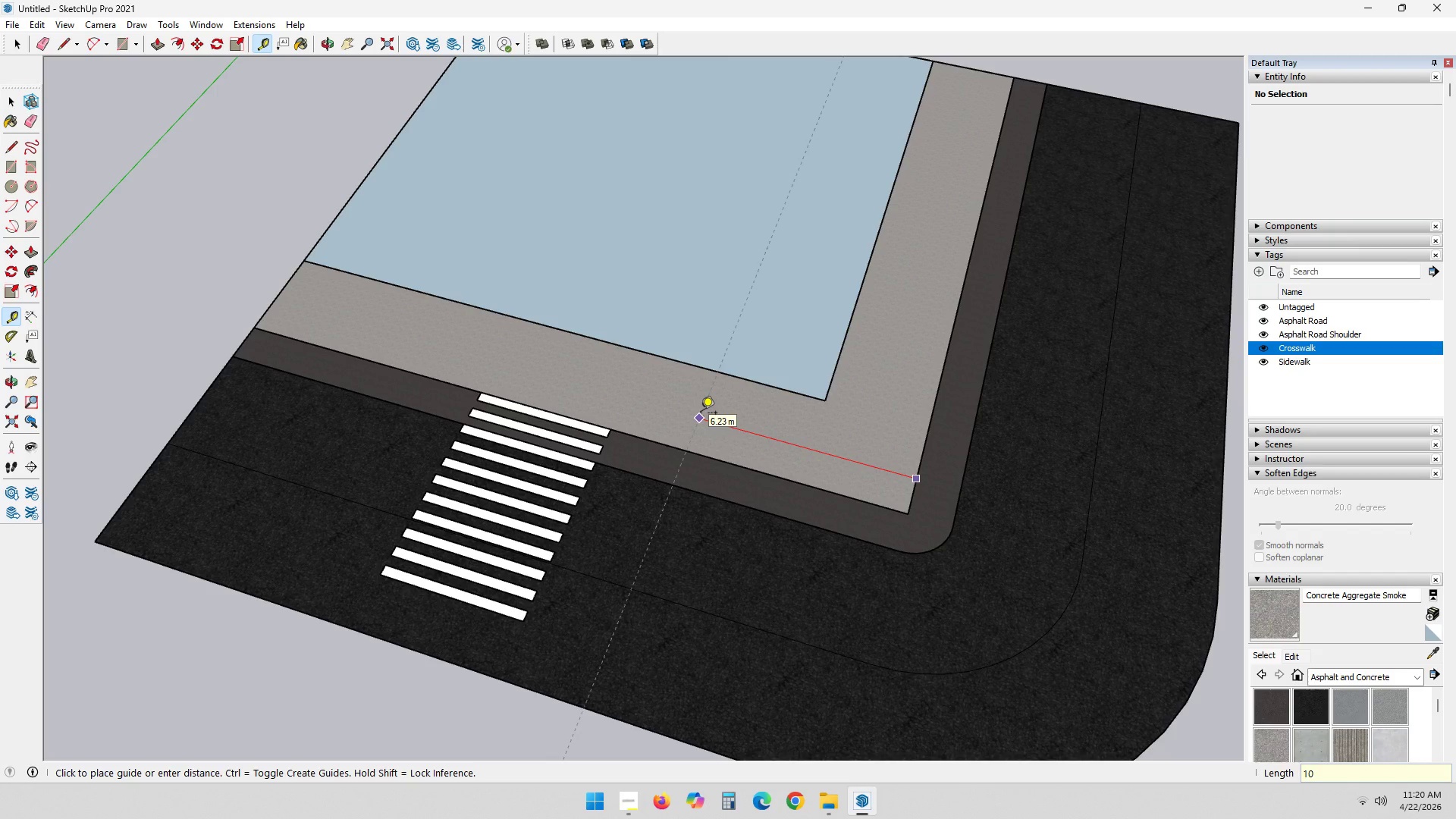 
key(NumpadEnter)
 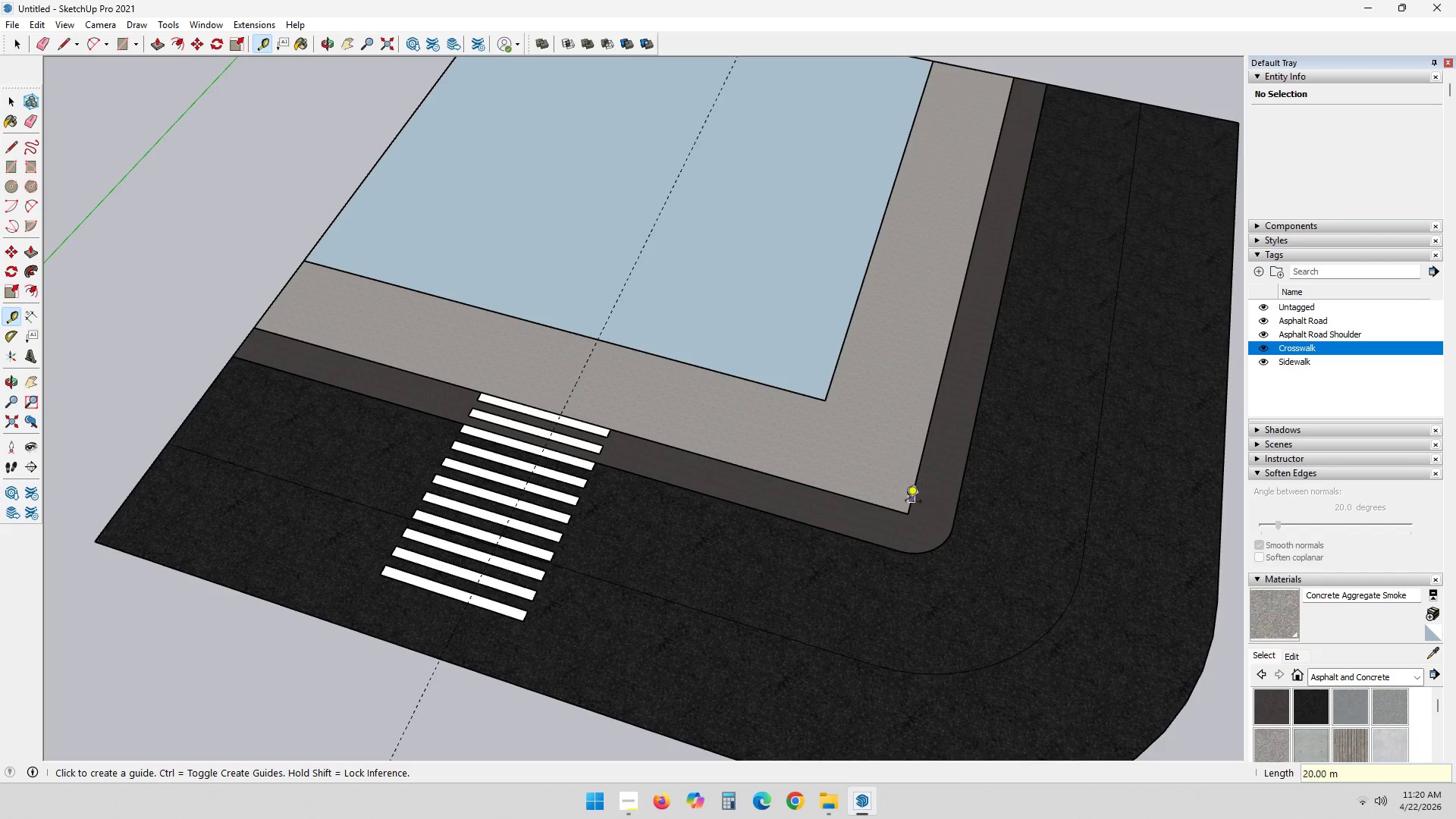 
mouse_move([822, 410])
 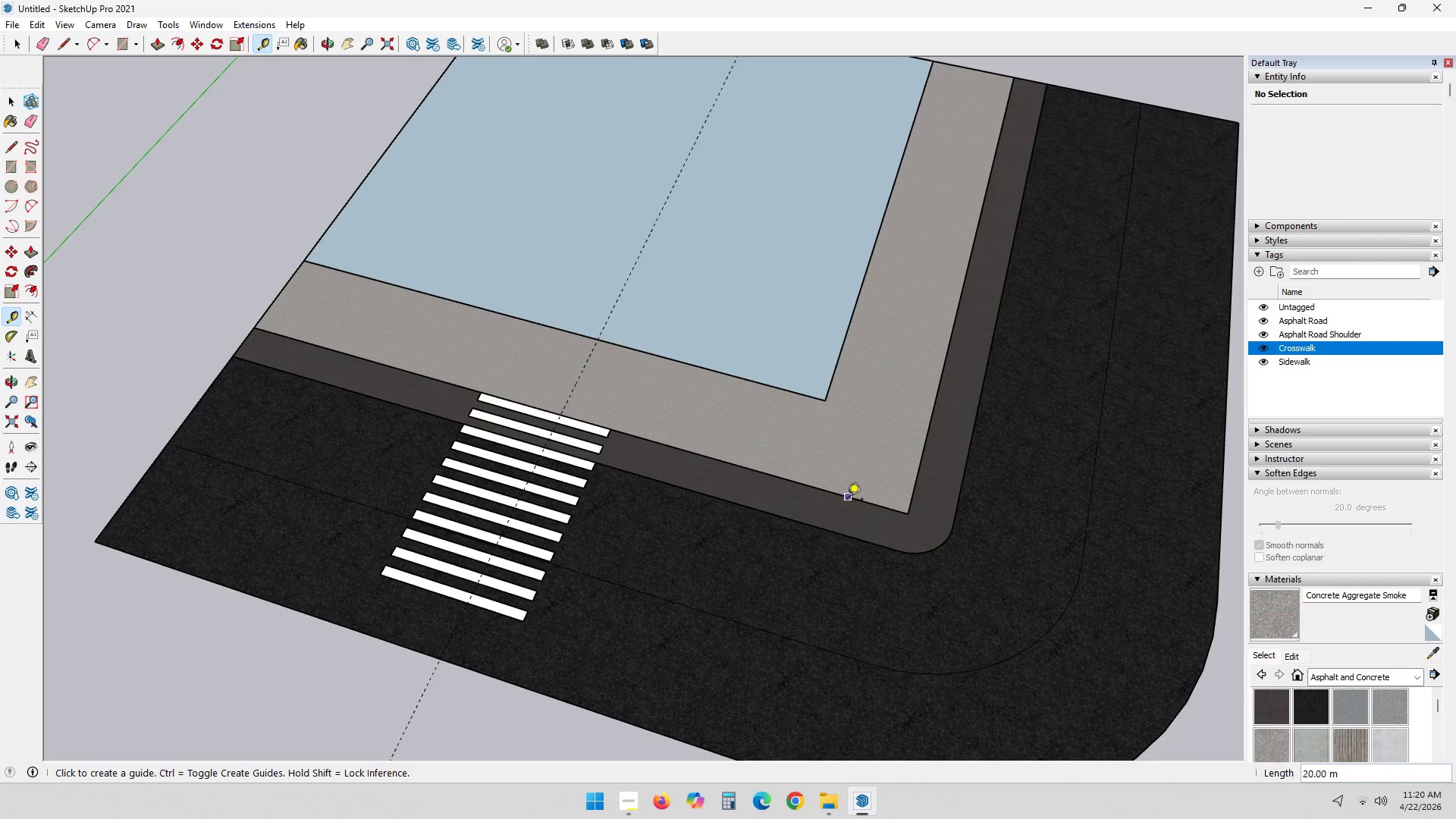 
left_click_drag(start_coordinate=[849, 499], to_coordinate=[852, 488])
 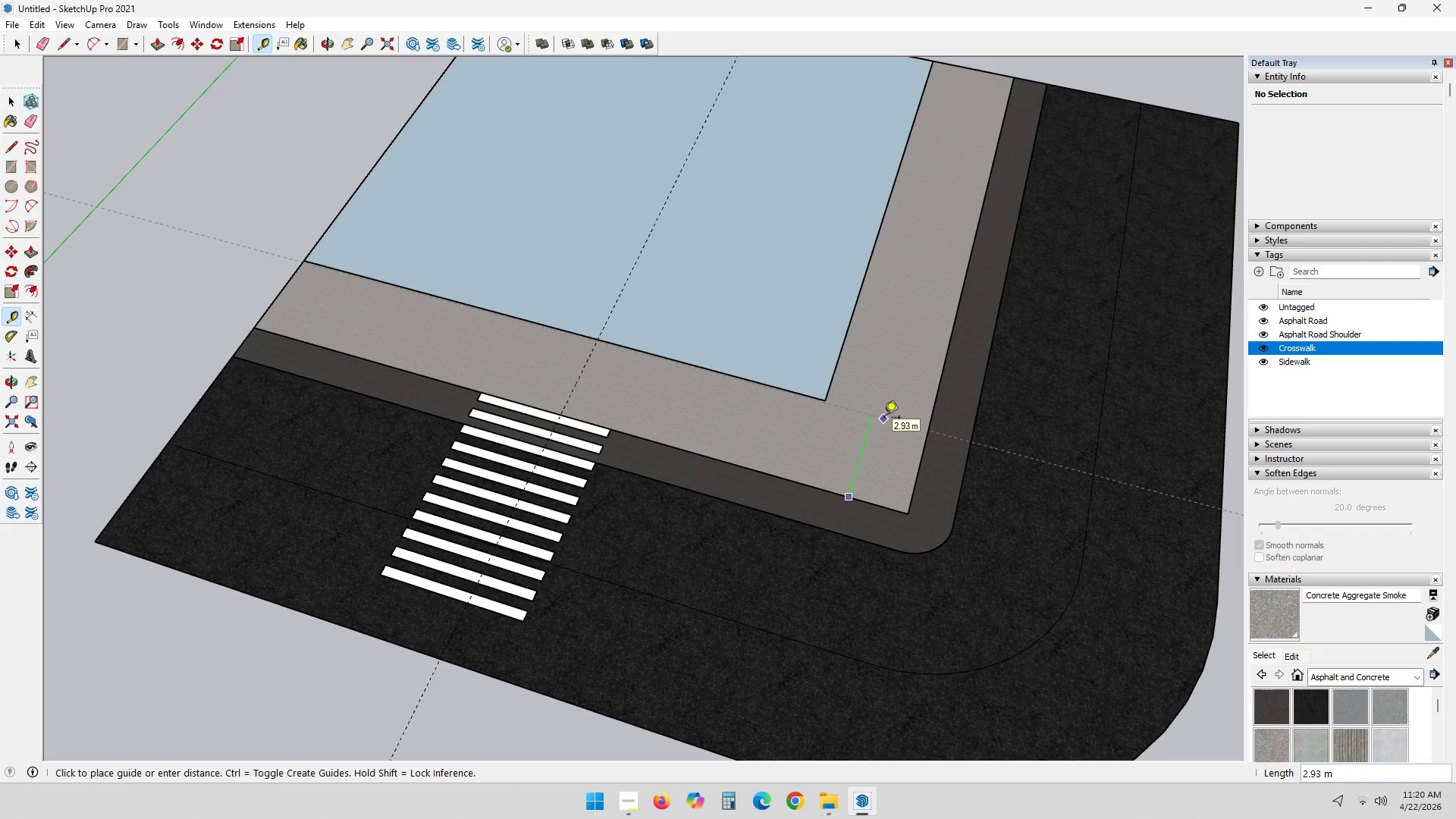 
key(Numpad1)
 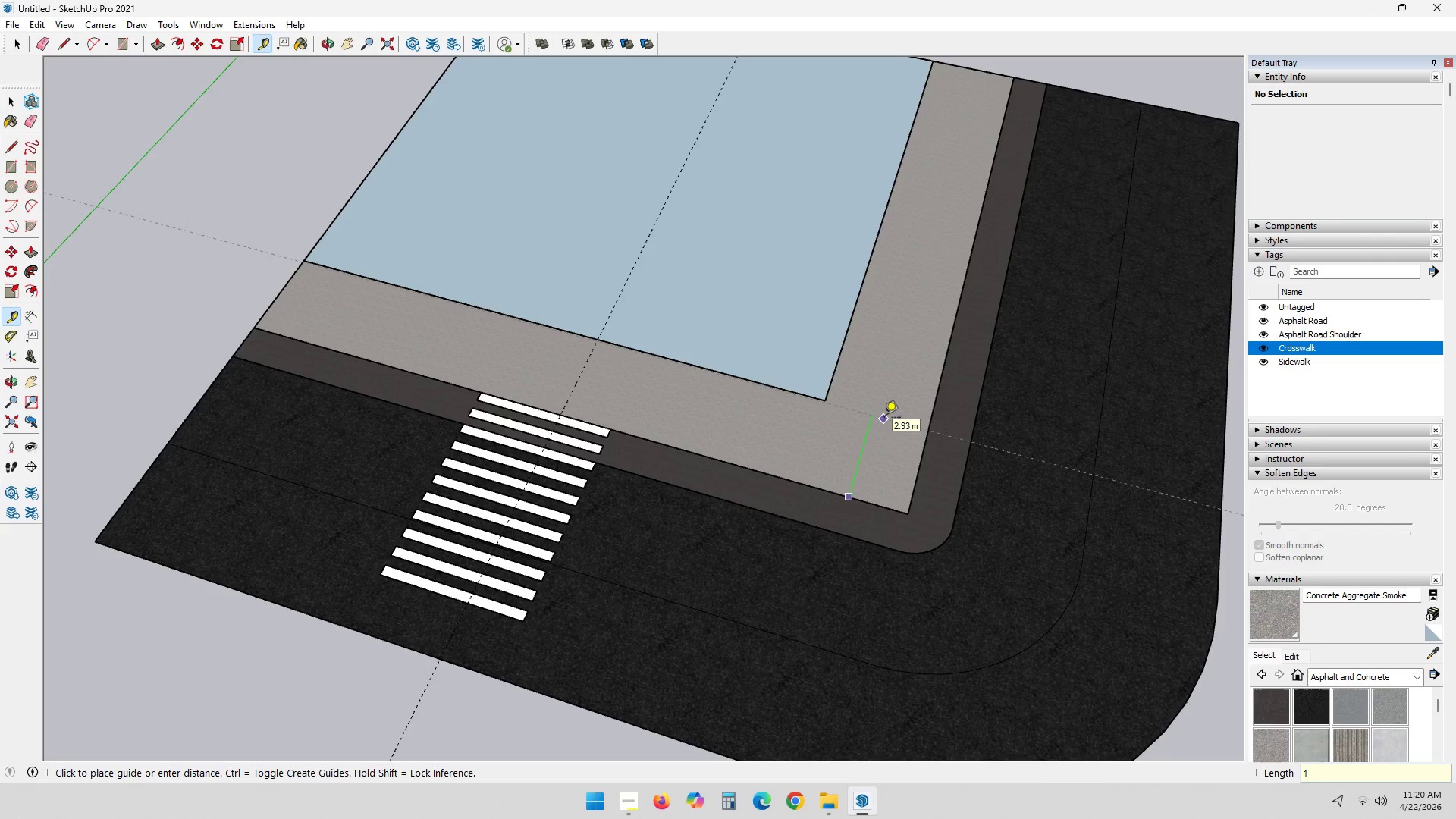 
key(Numpad0)
 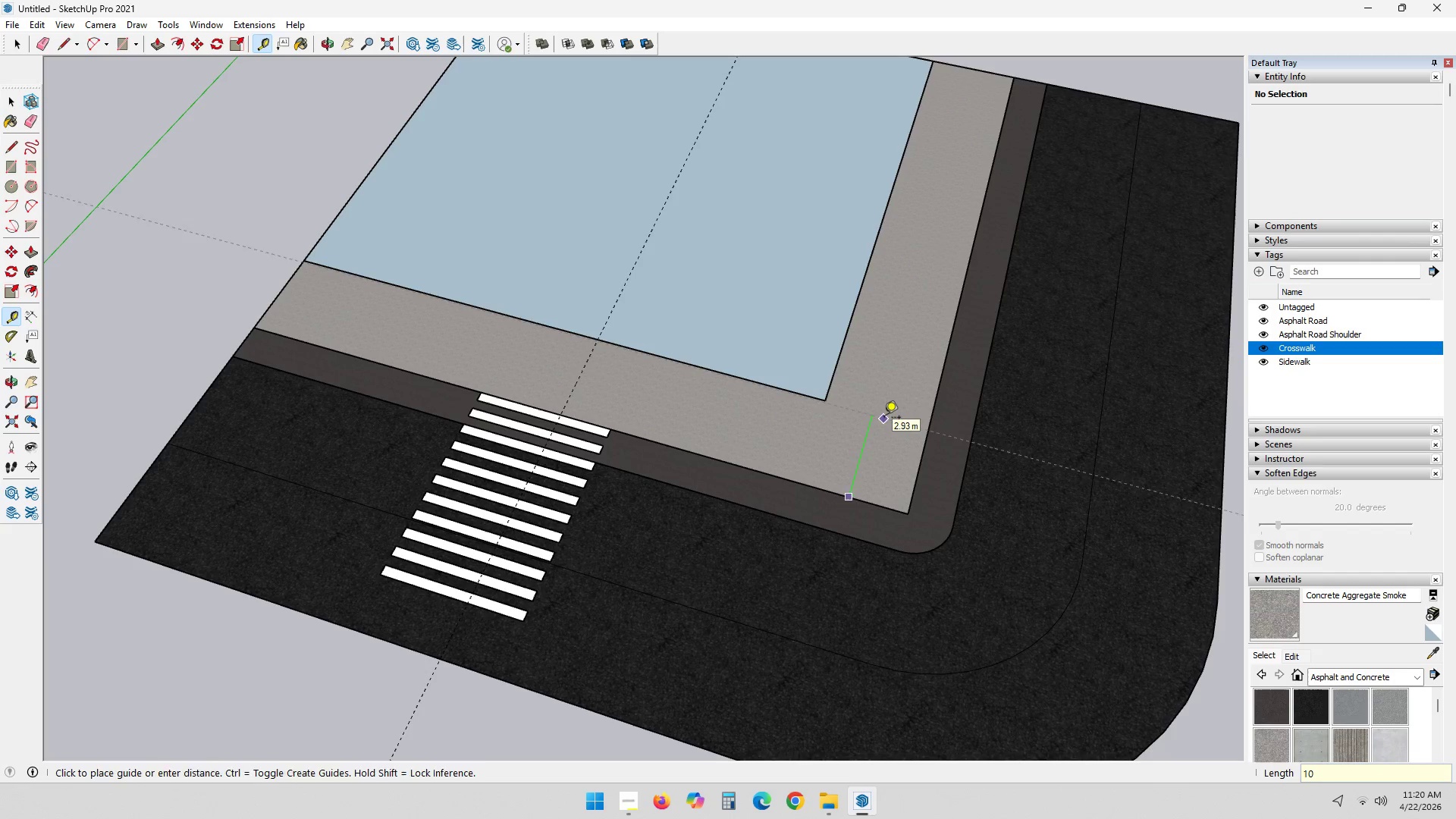 
key(NumpadEnter)
 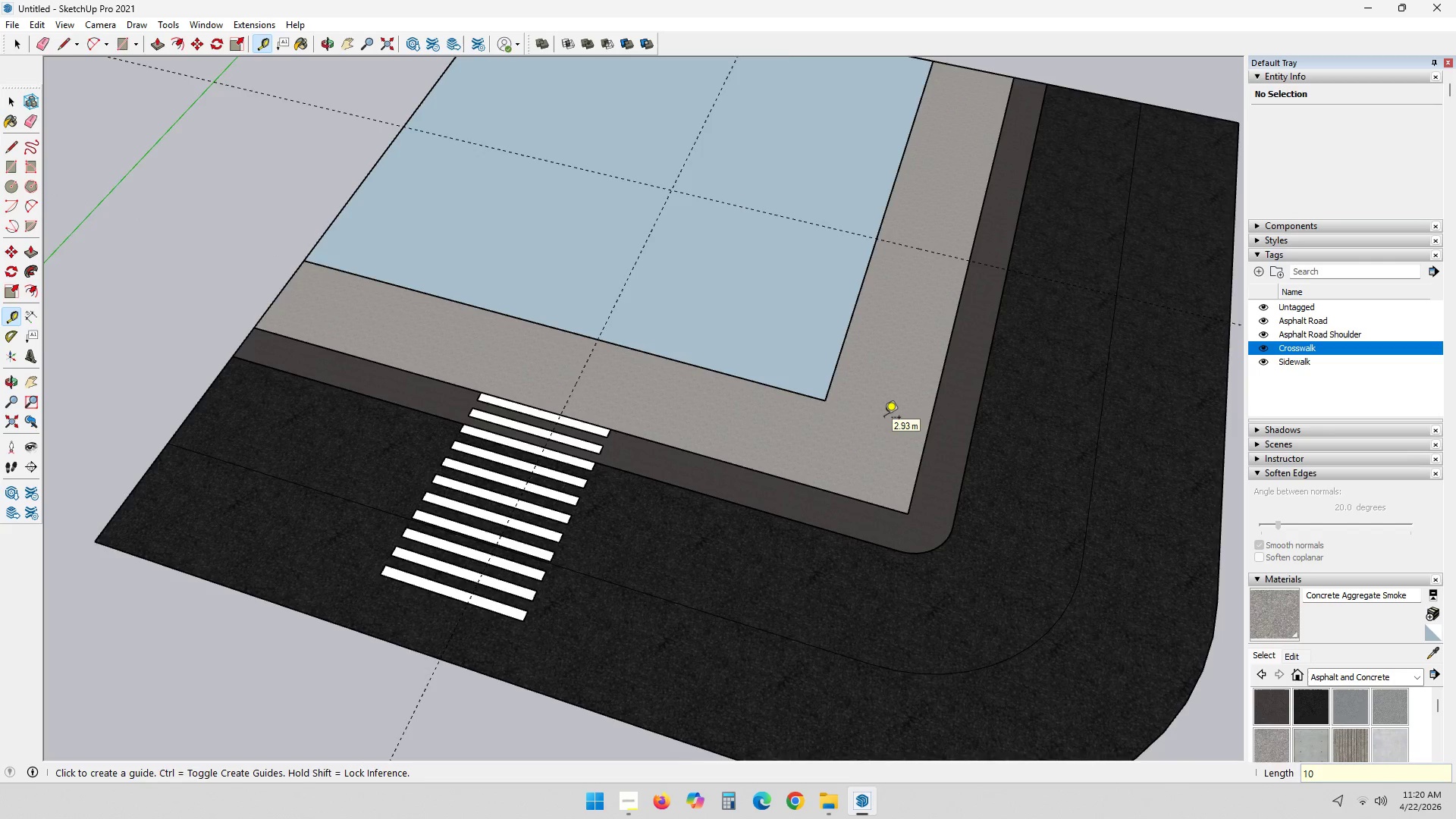 
scroll: coordinate [883, 419], scroll_direction: down, amount: 1.0
 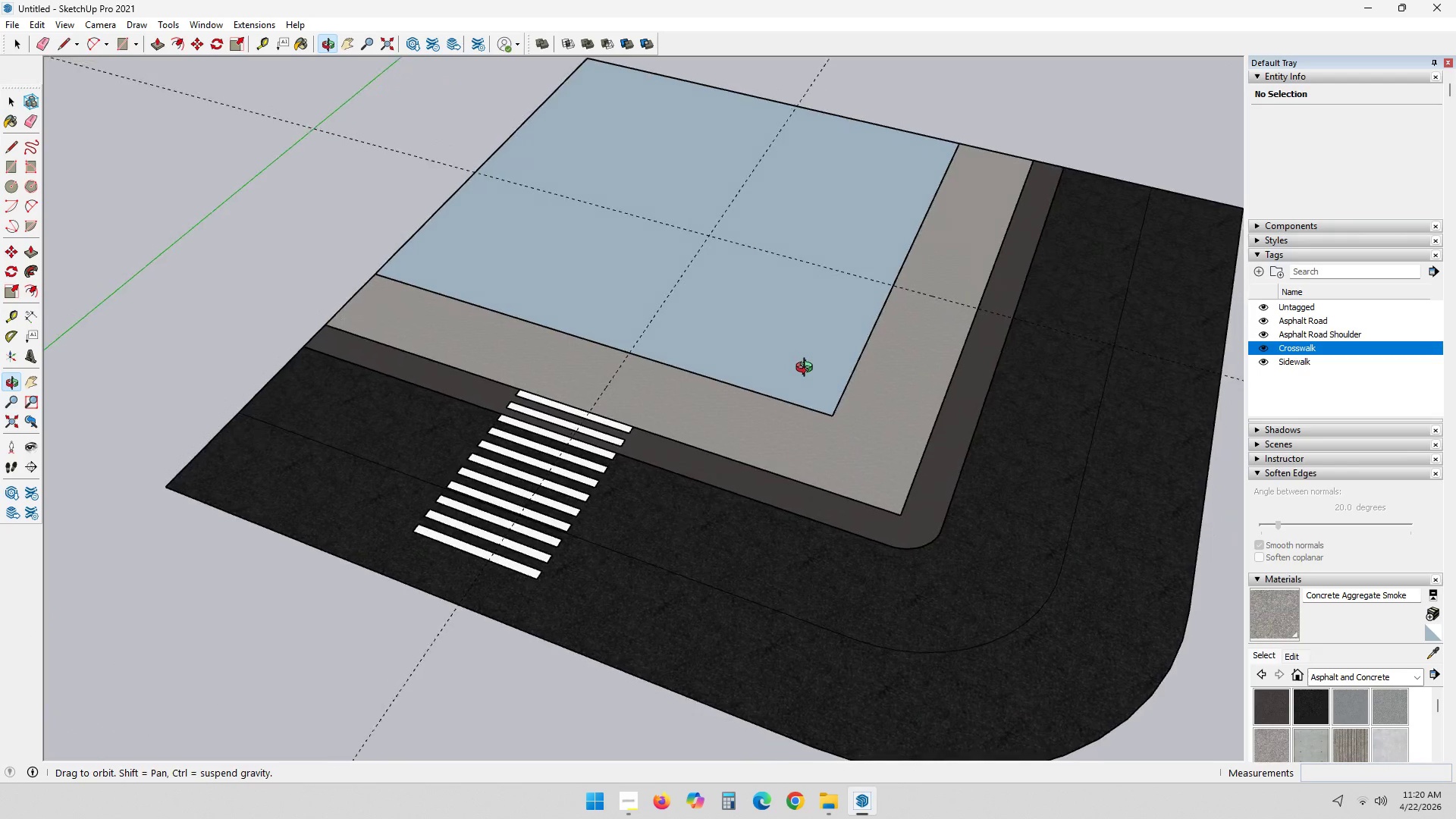 
key(Space)
 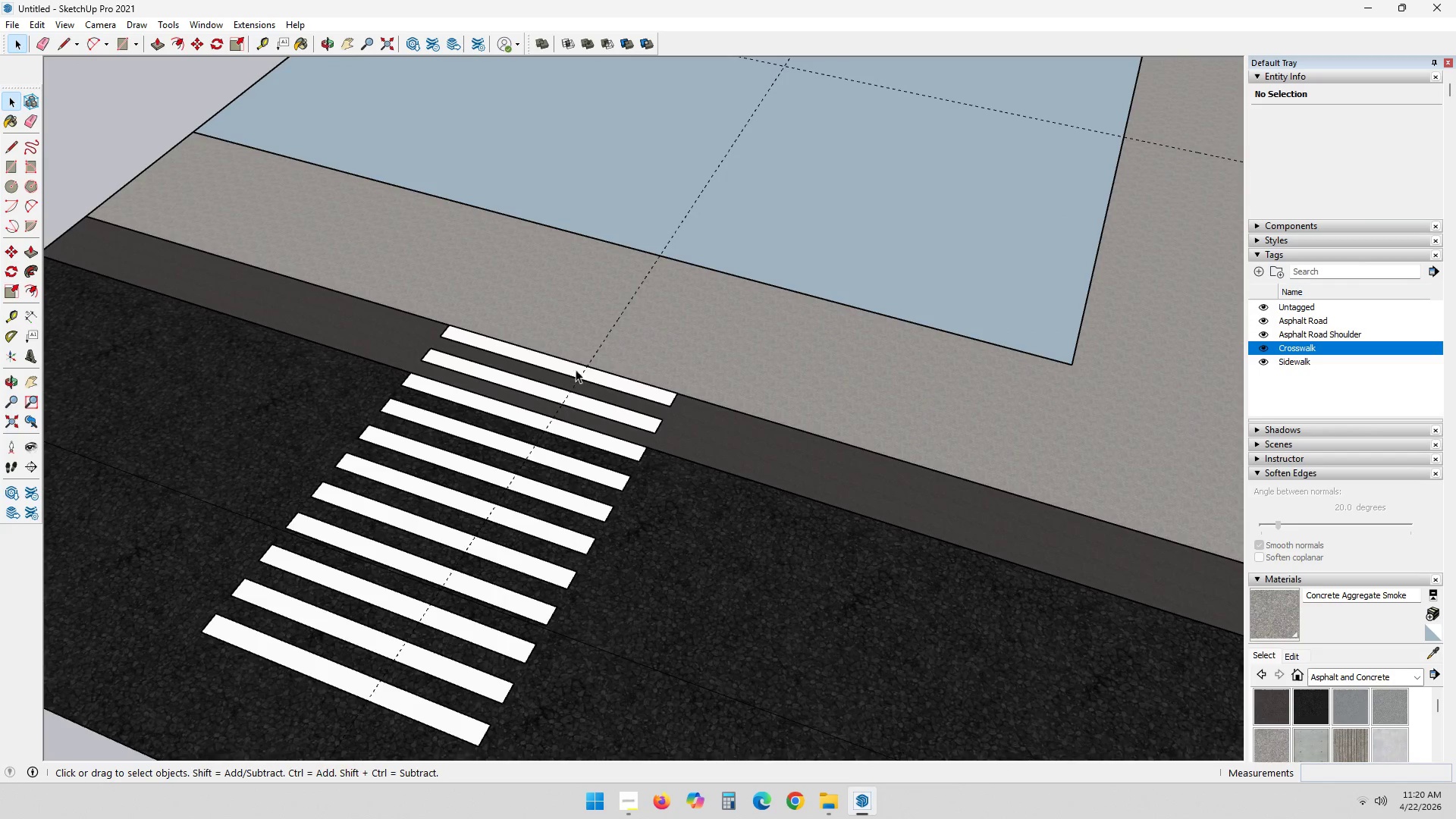 
scroll: coordinate [585, 459], scroll_direction: up, amount: 7.0
 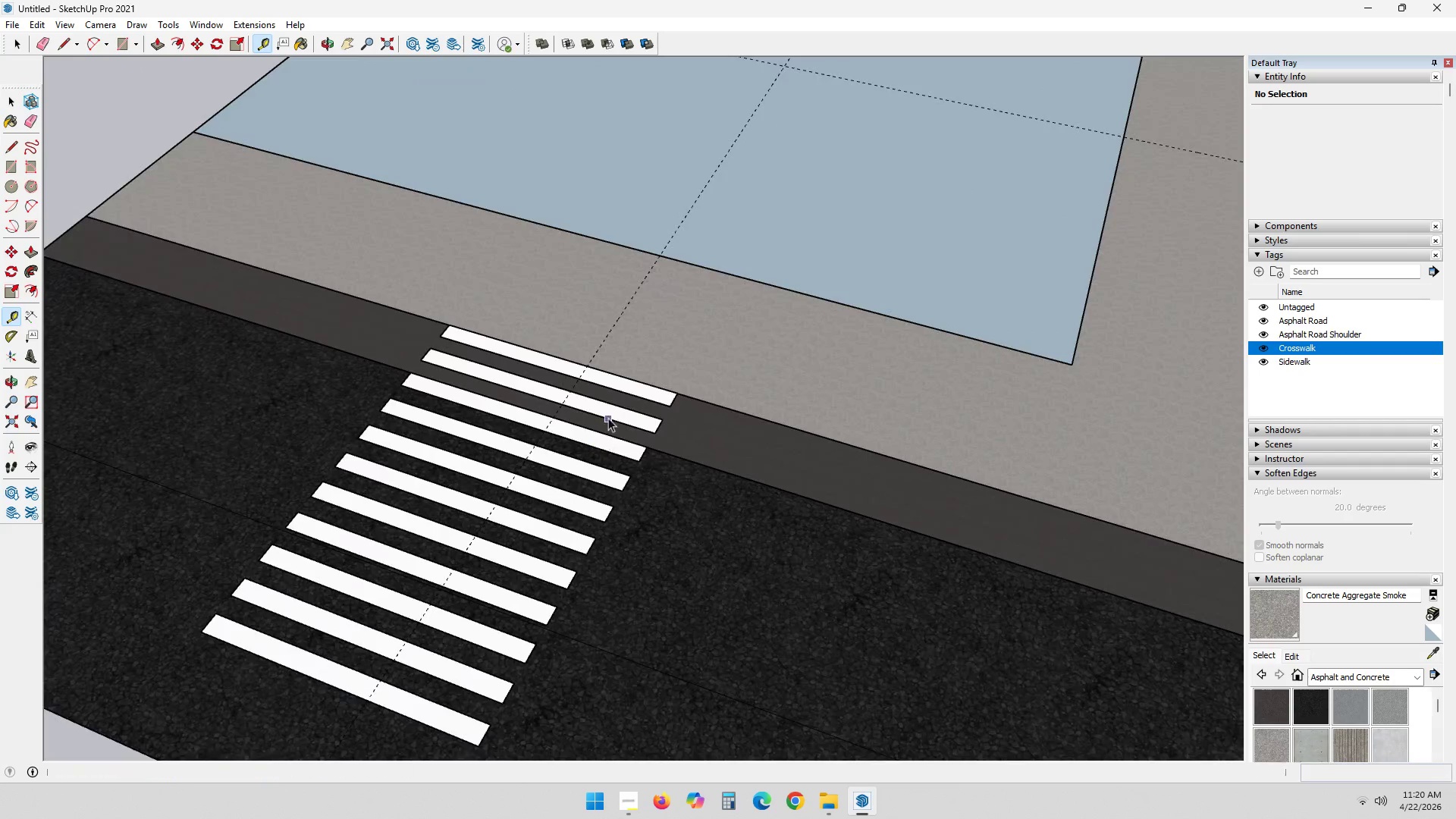 
left_click([591, 370])
 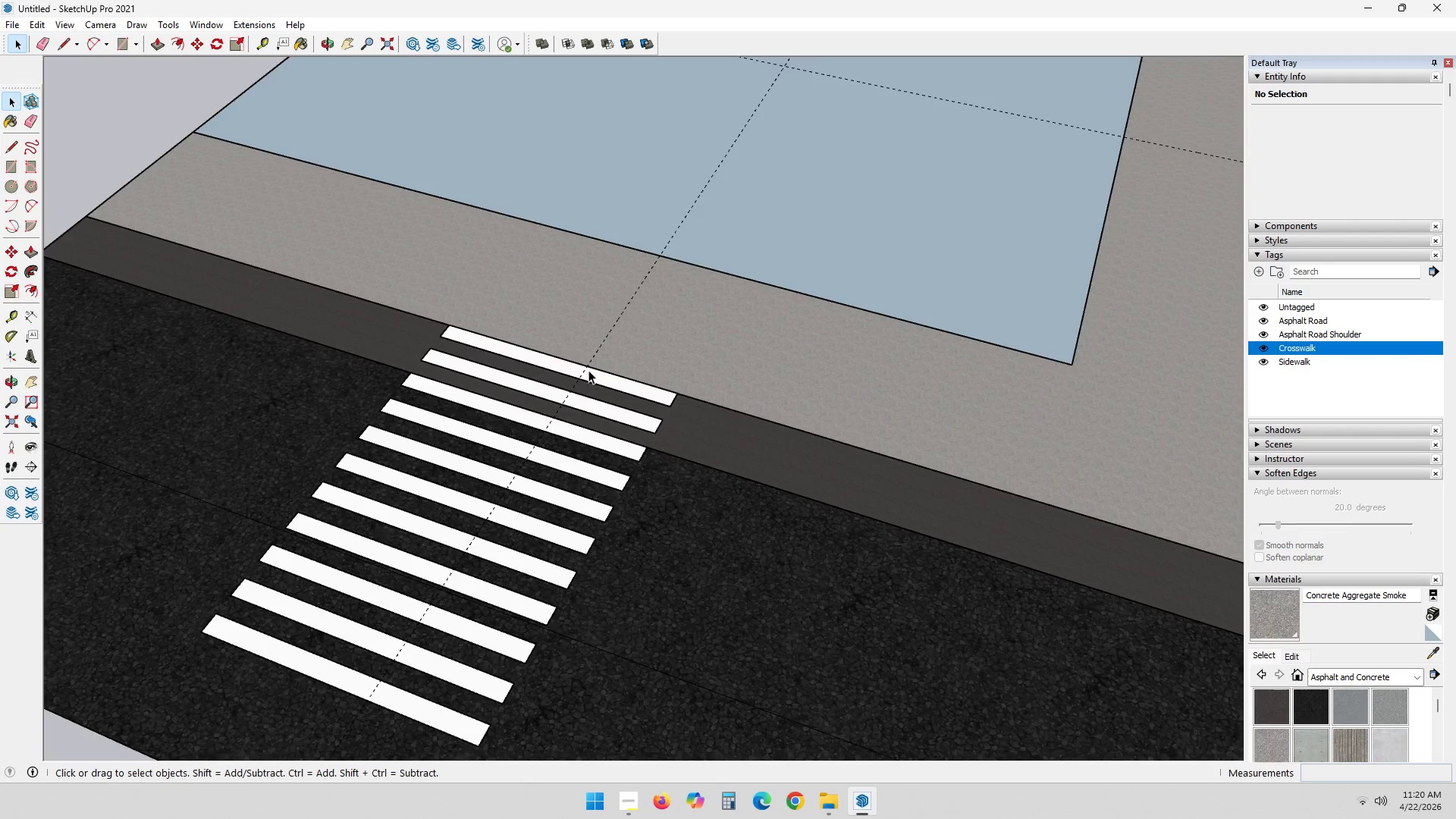 
scroll: coordinate [582, 369], scroll_direction: up, amount: 6.0
 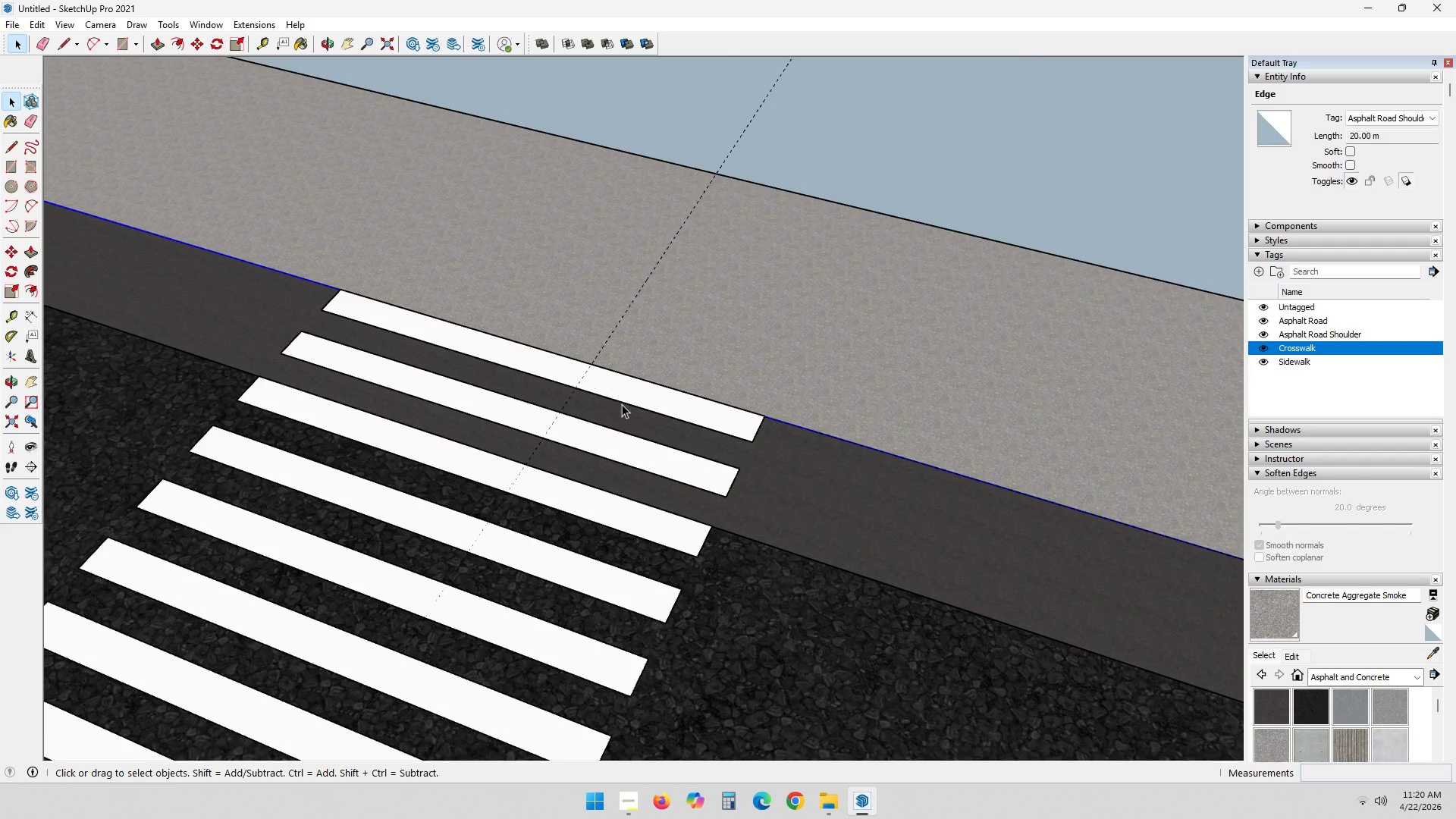 
left_click([628, 397])
 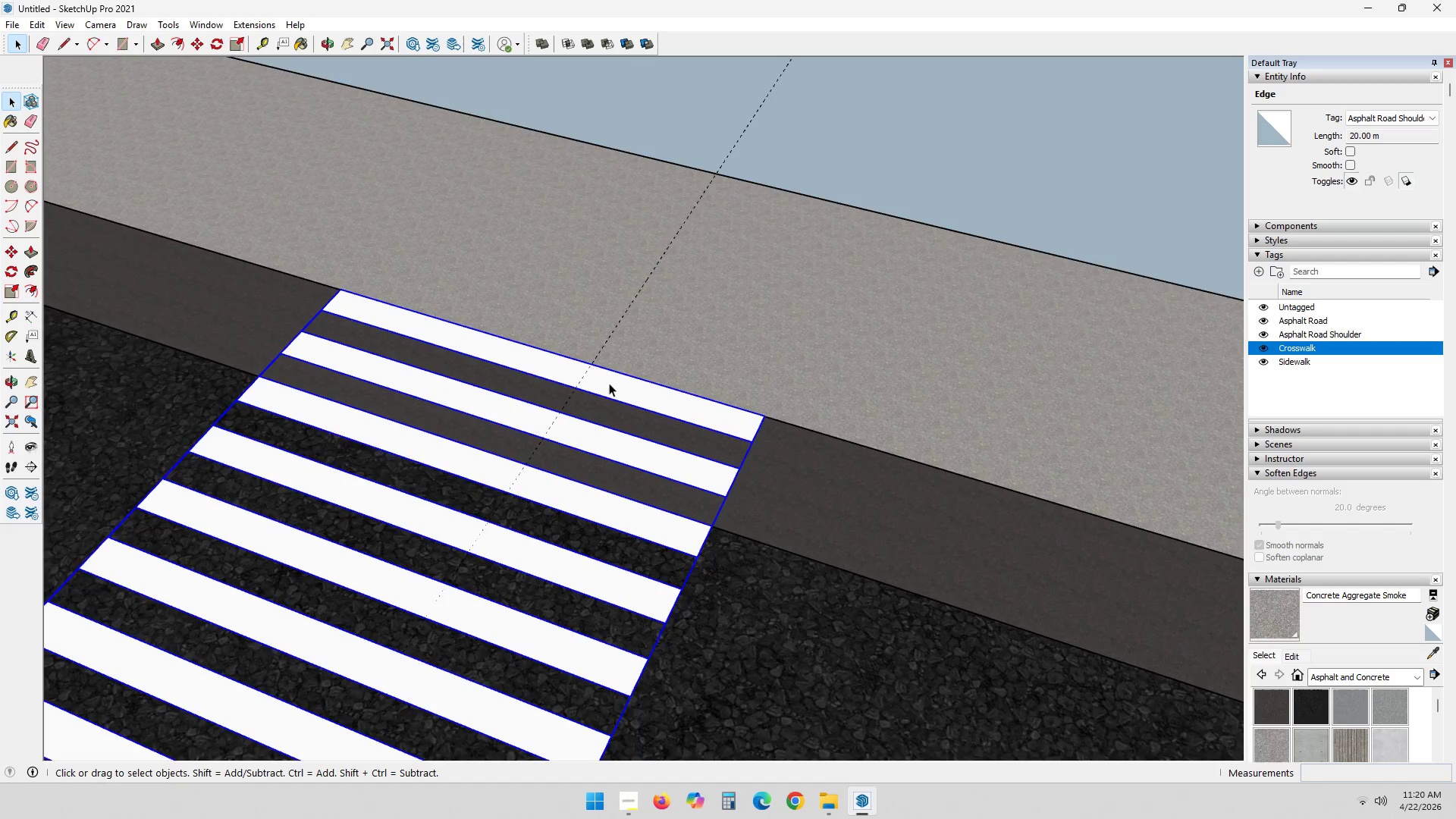 
scroll: coordinate [609, 383], scroll_direction: up, amount: 4.0
 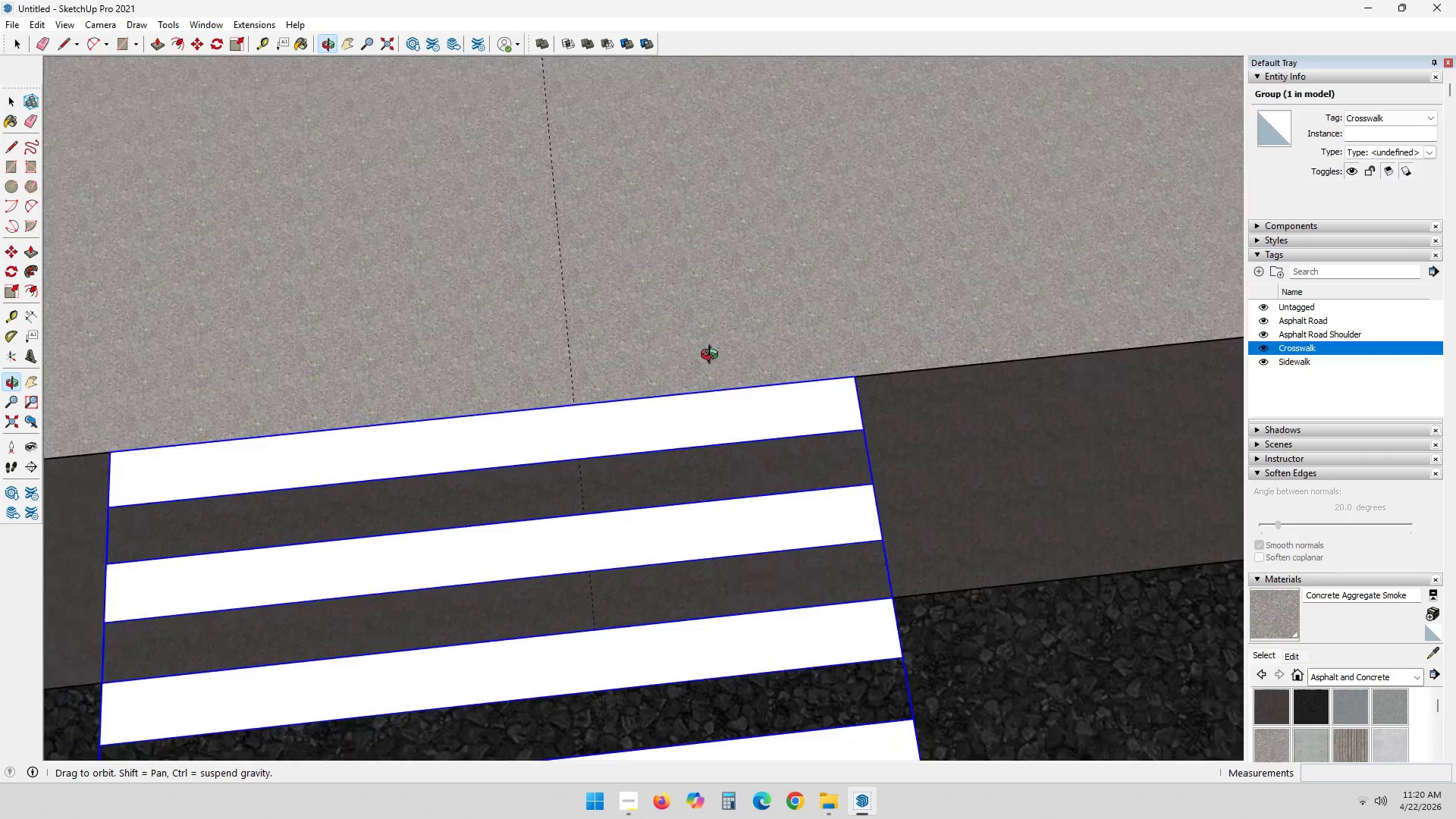 
key(M)
 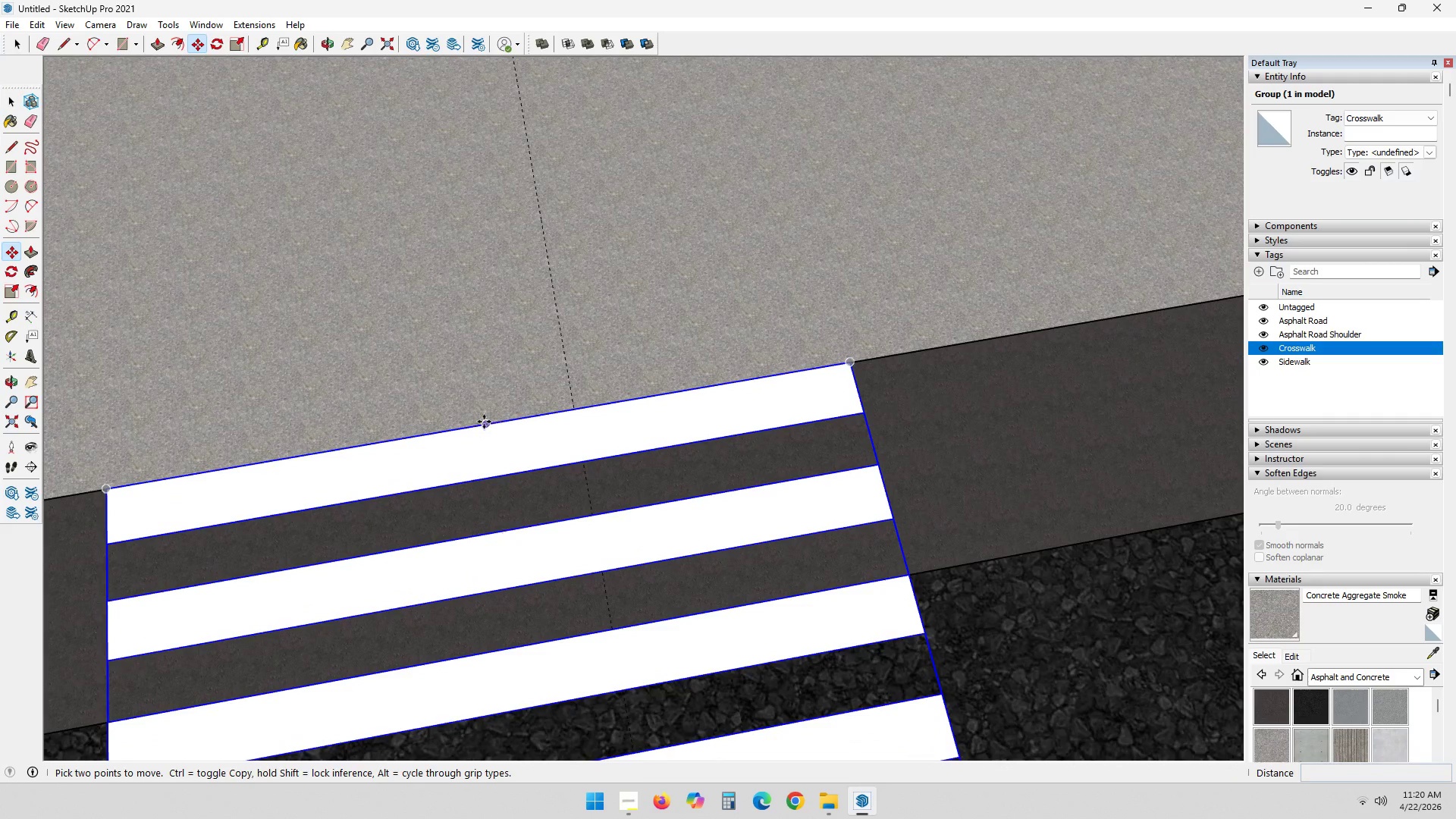 
left_click([484, 422])
 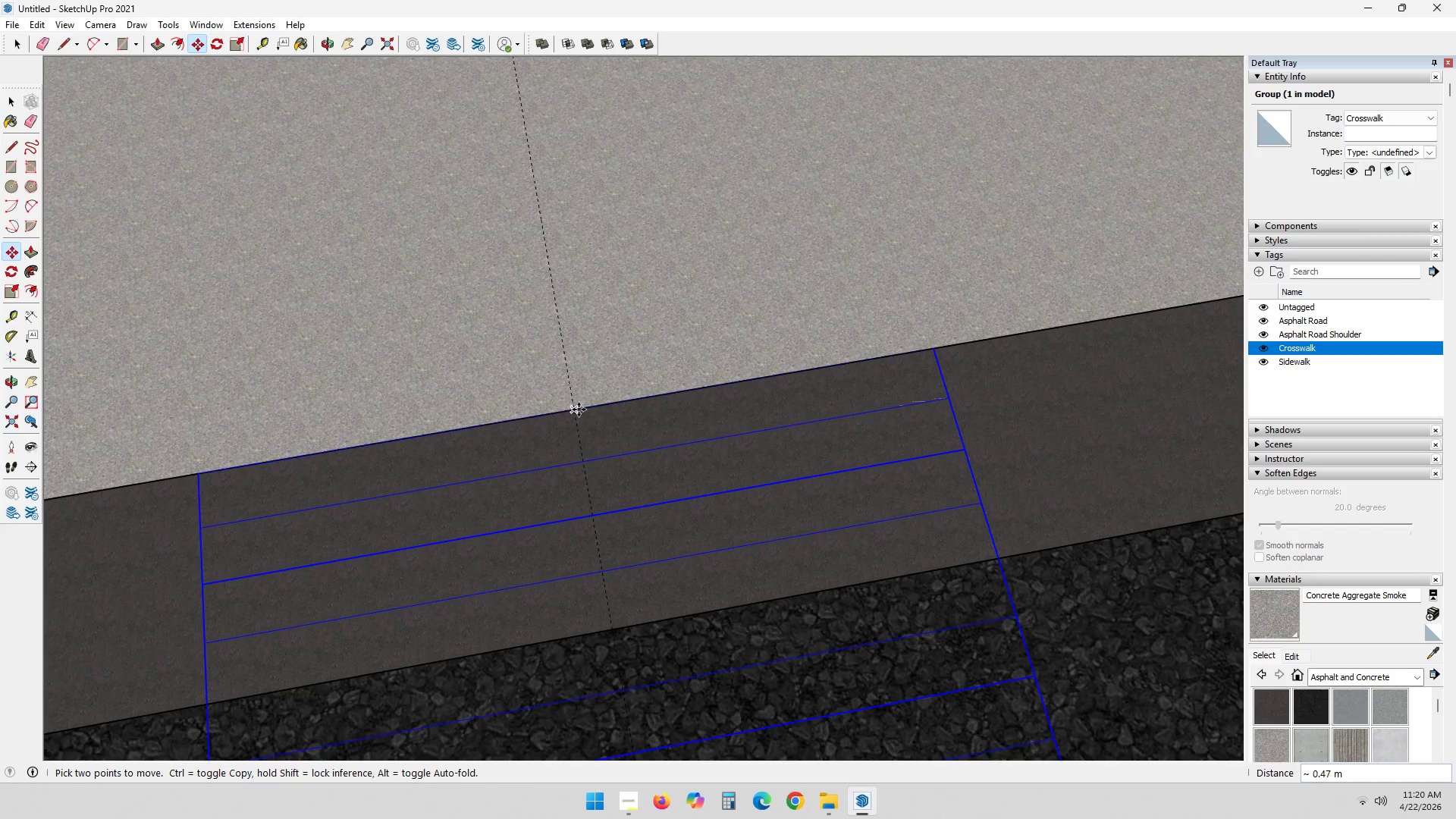 
left_click([576, 410])
 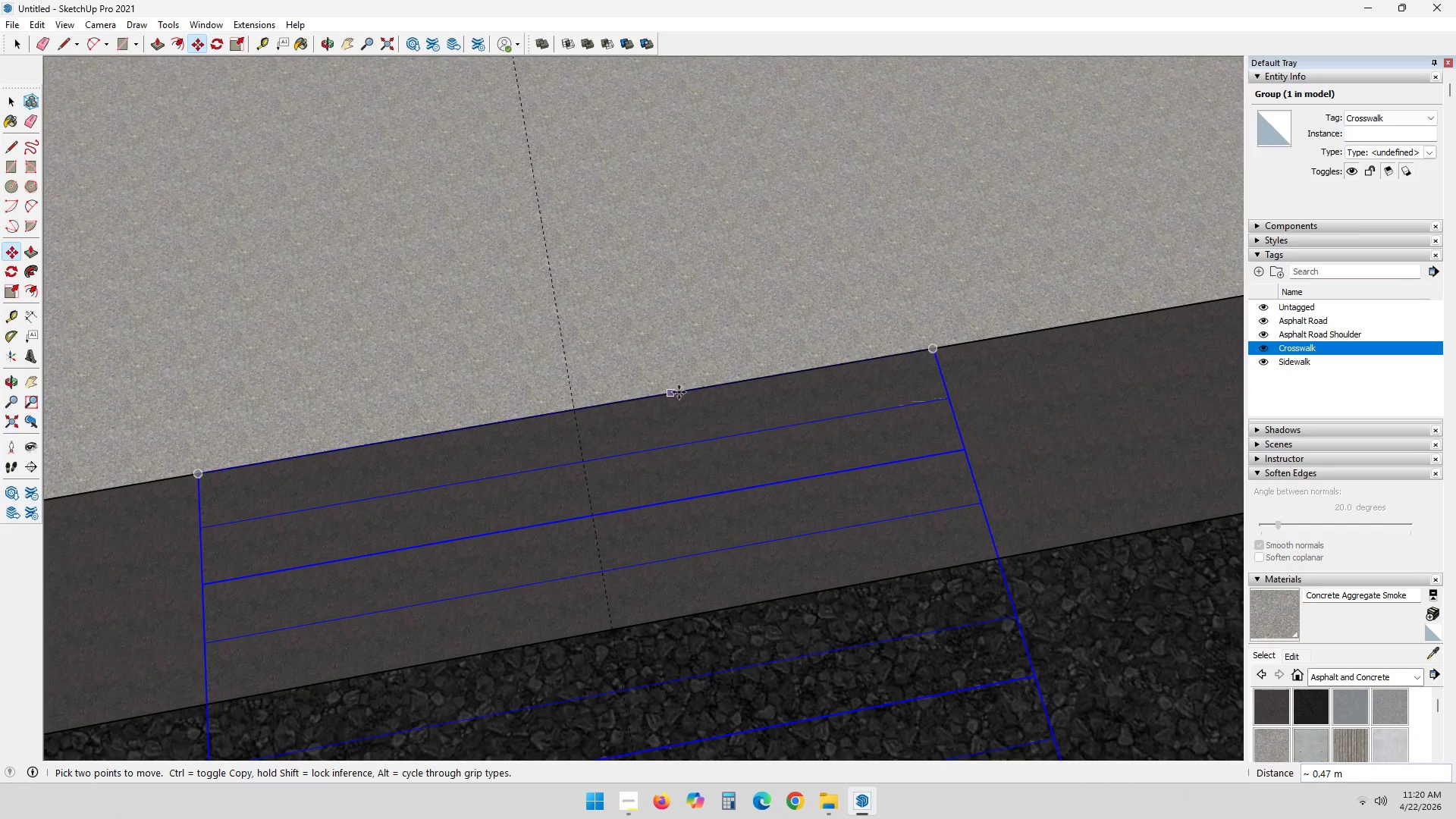 
scroll: coordinate [711, 403], scroll_direction: down, amount: 3.0
 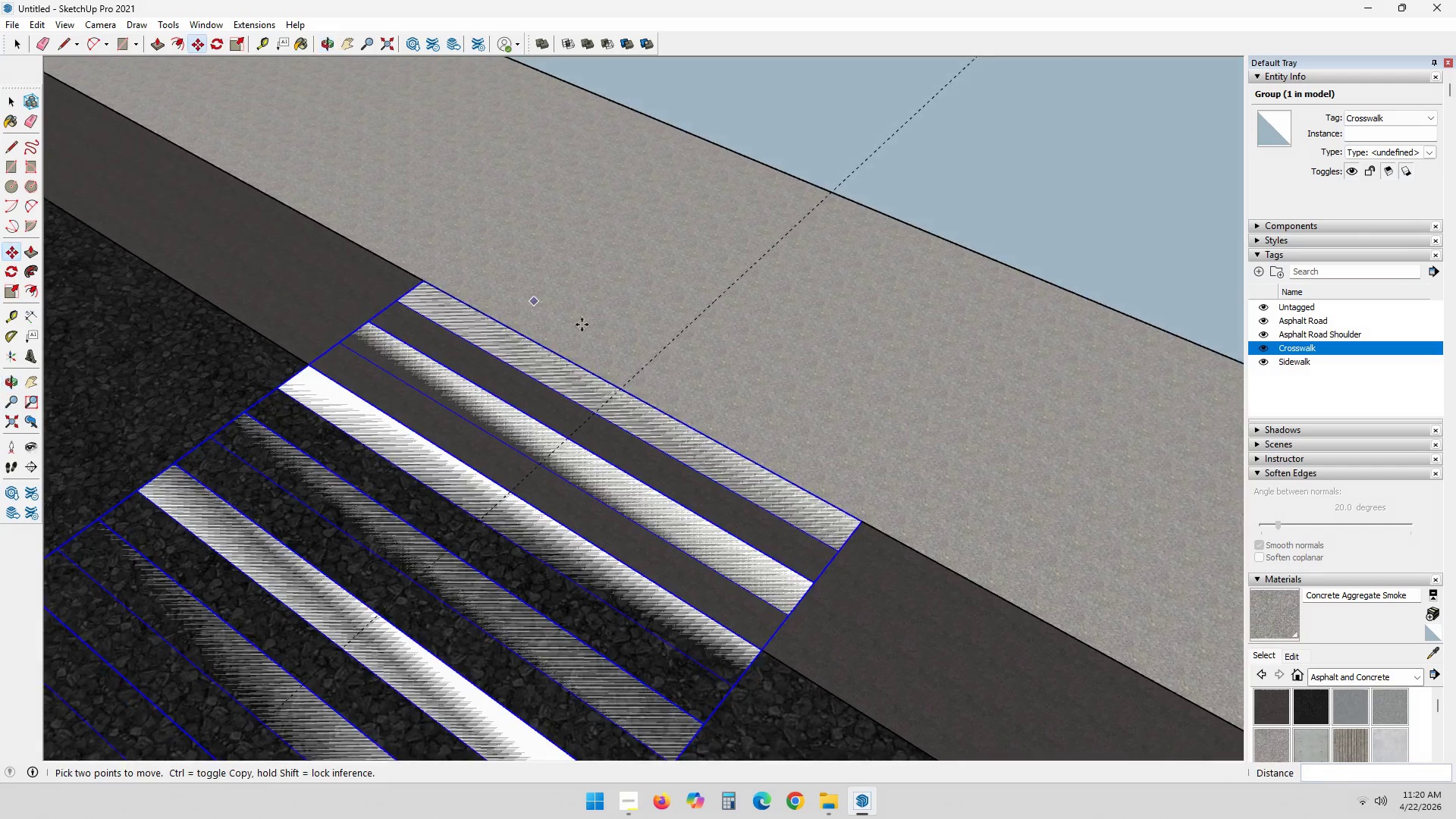 
scroll: coordinate [856, 528], scroll_direction: up, amount: 12.0
 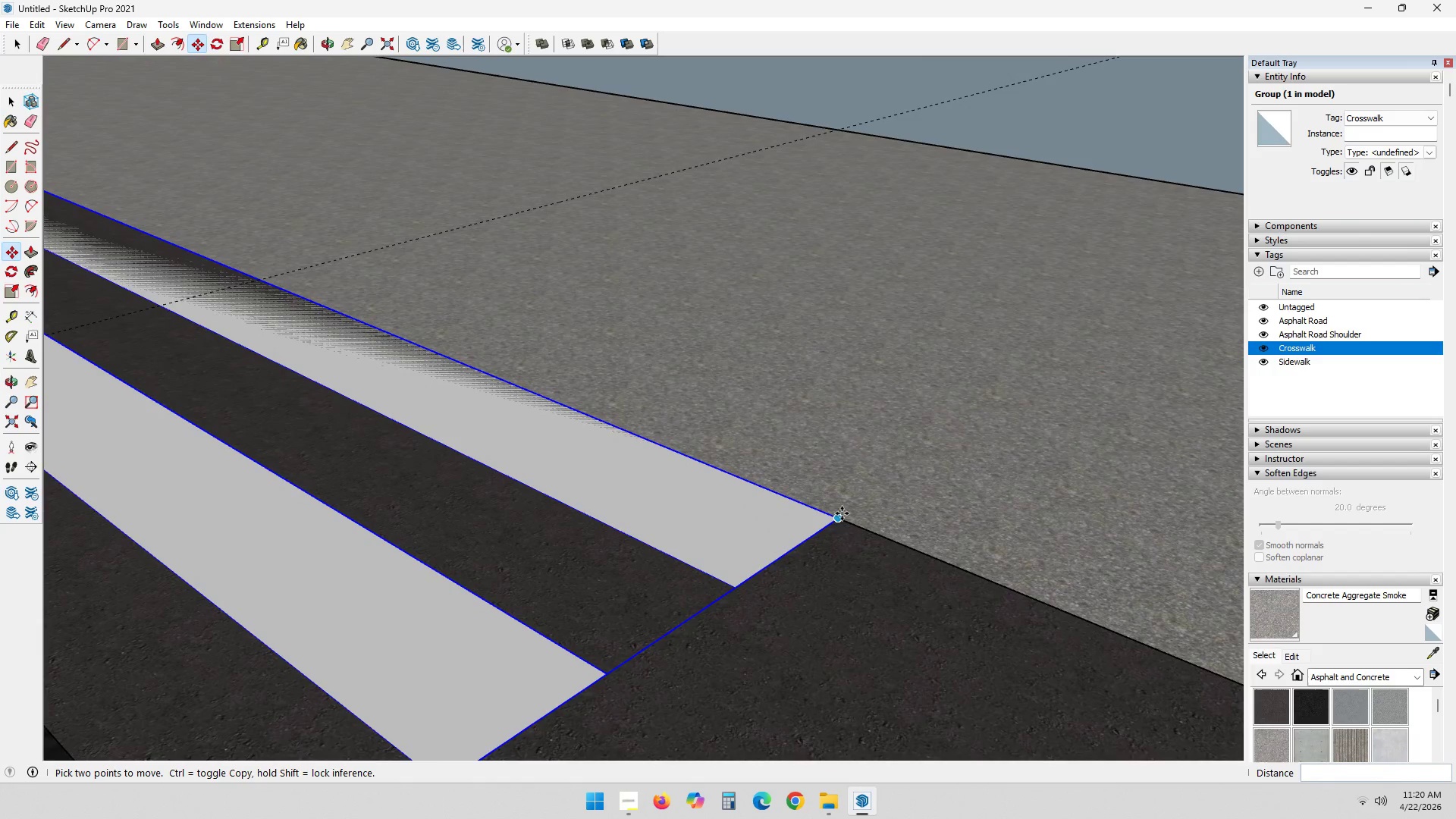 
left_click([842, 513])
 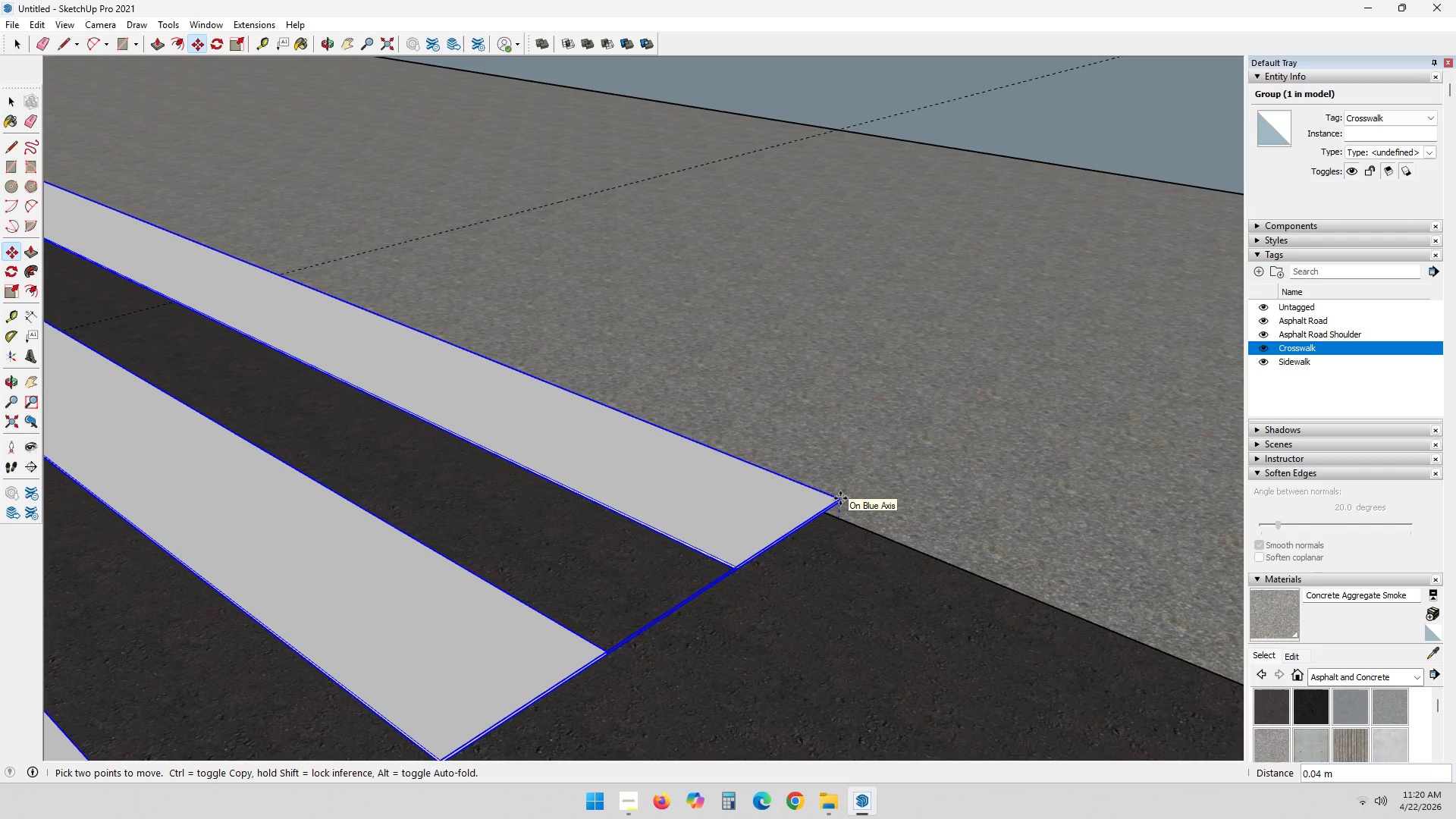 
left_click([840, 498])
 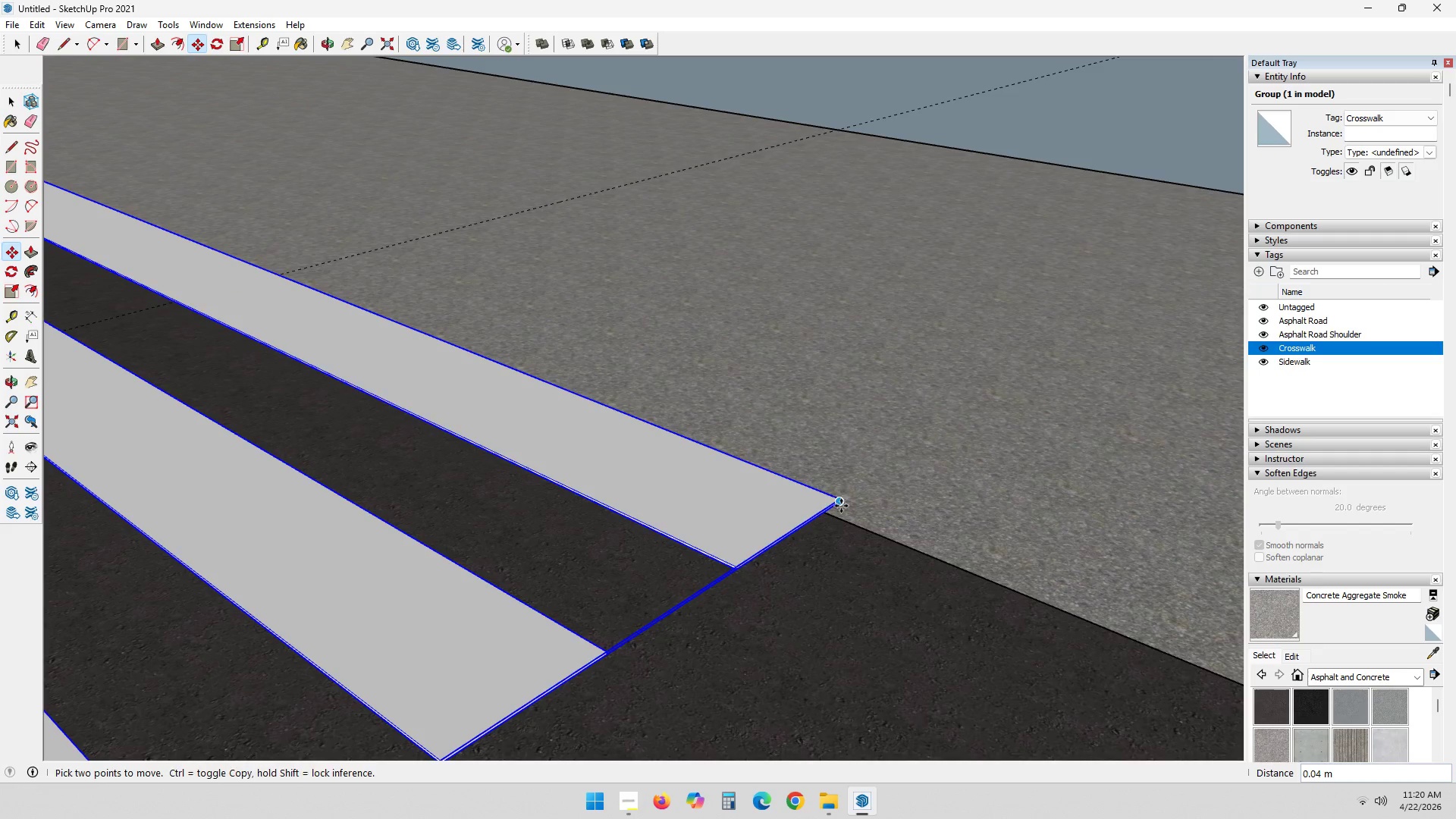 
scroll: coordinate [843, 514], scroll_direction: up, amount: 8.0
 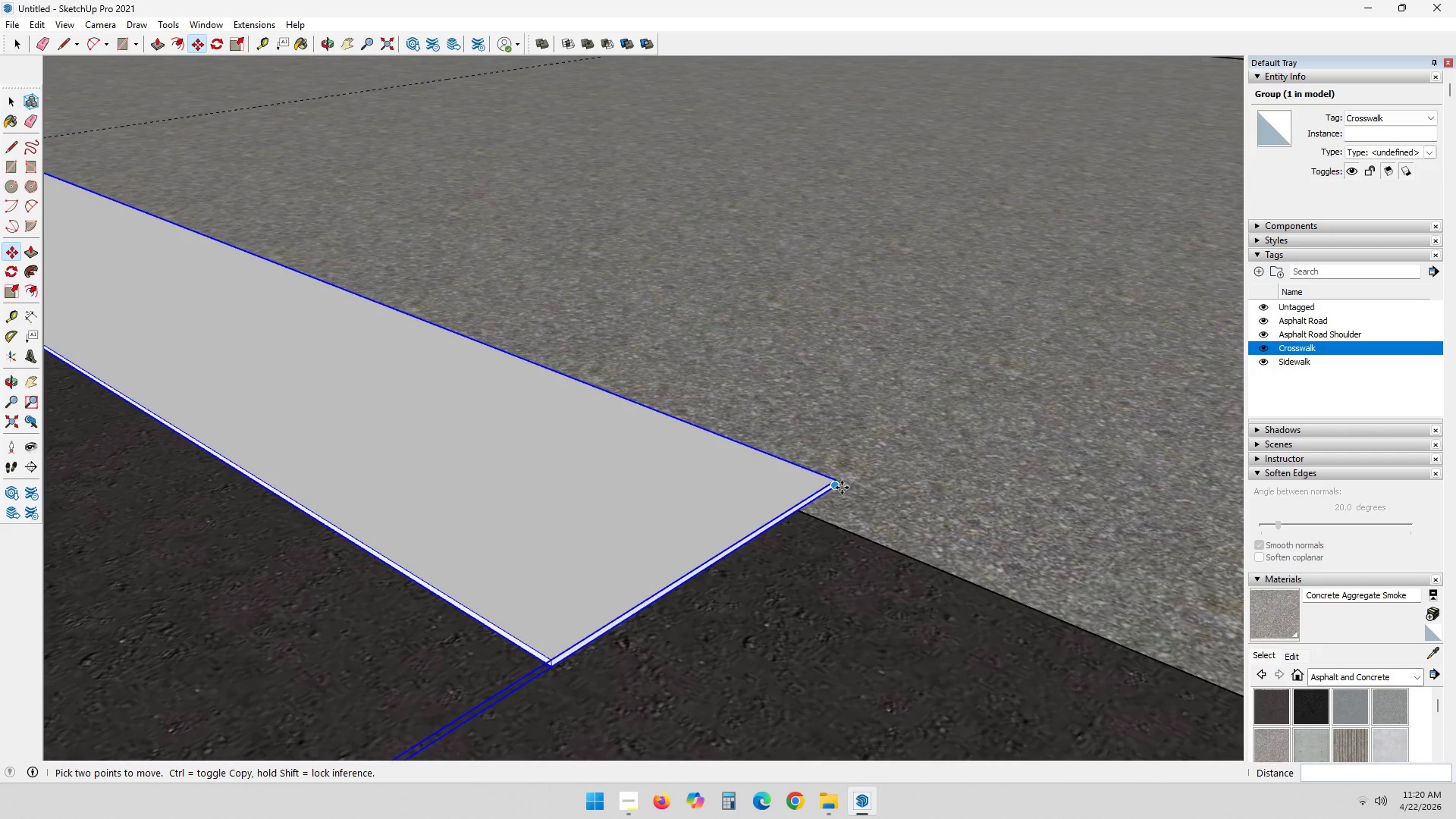 
left_click([842, 488])
 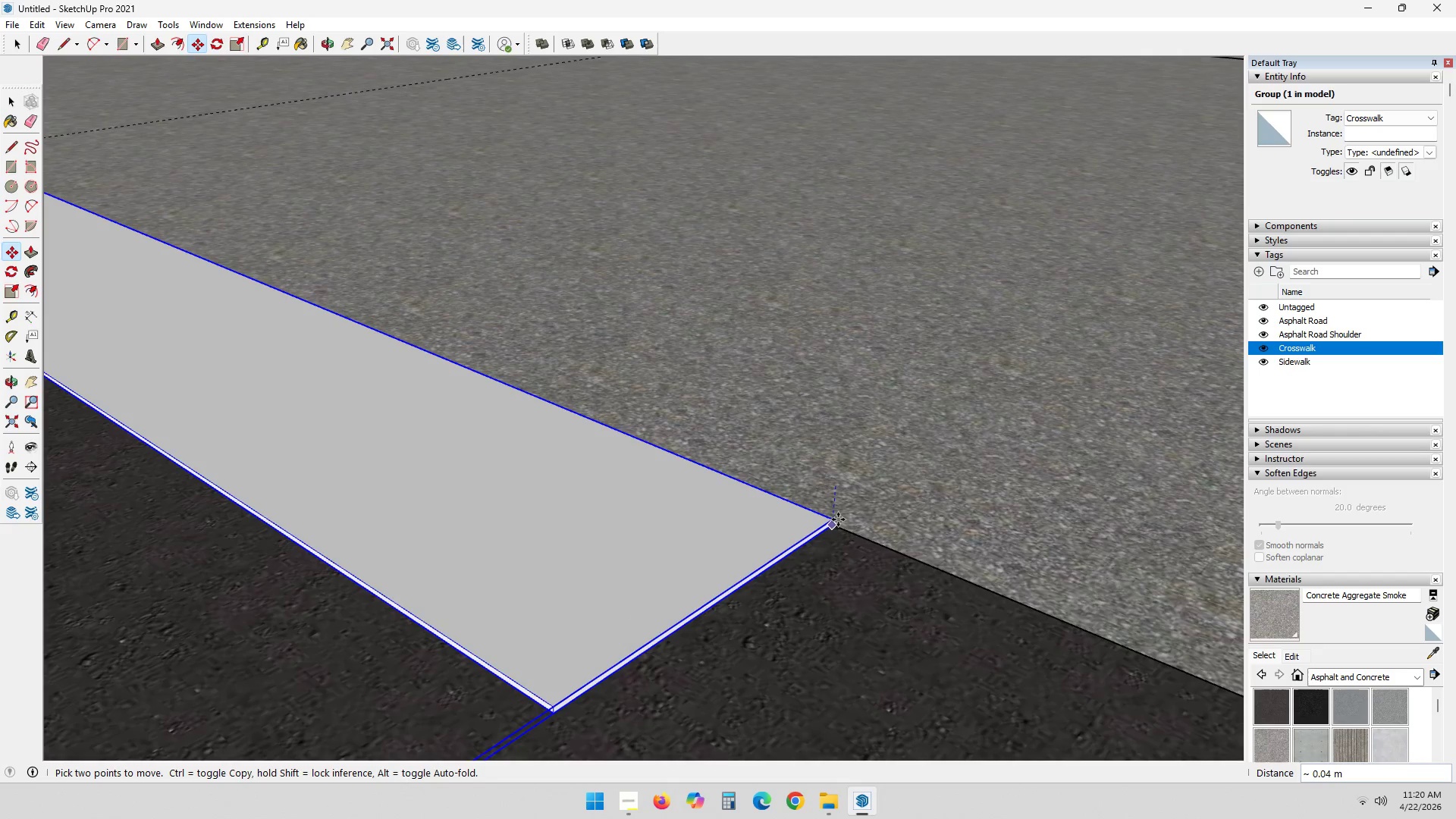 
left_click([838, 521])
 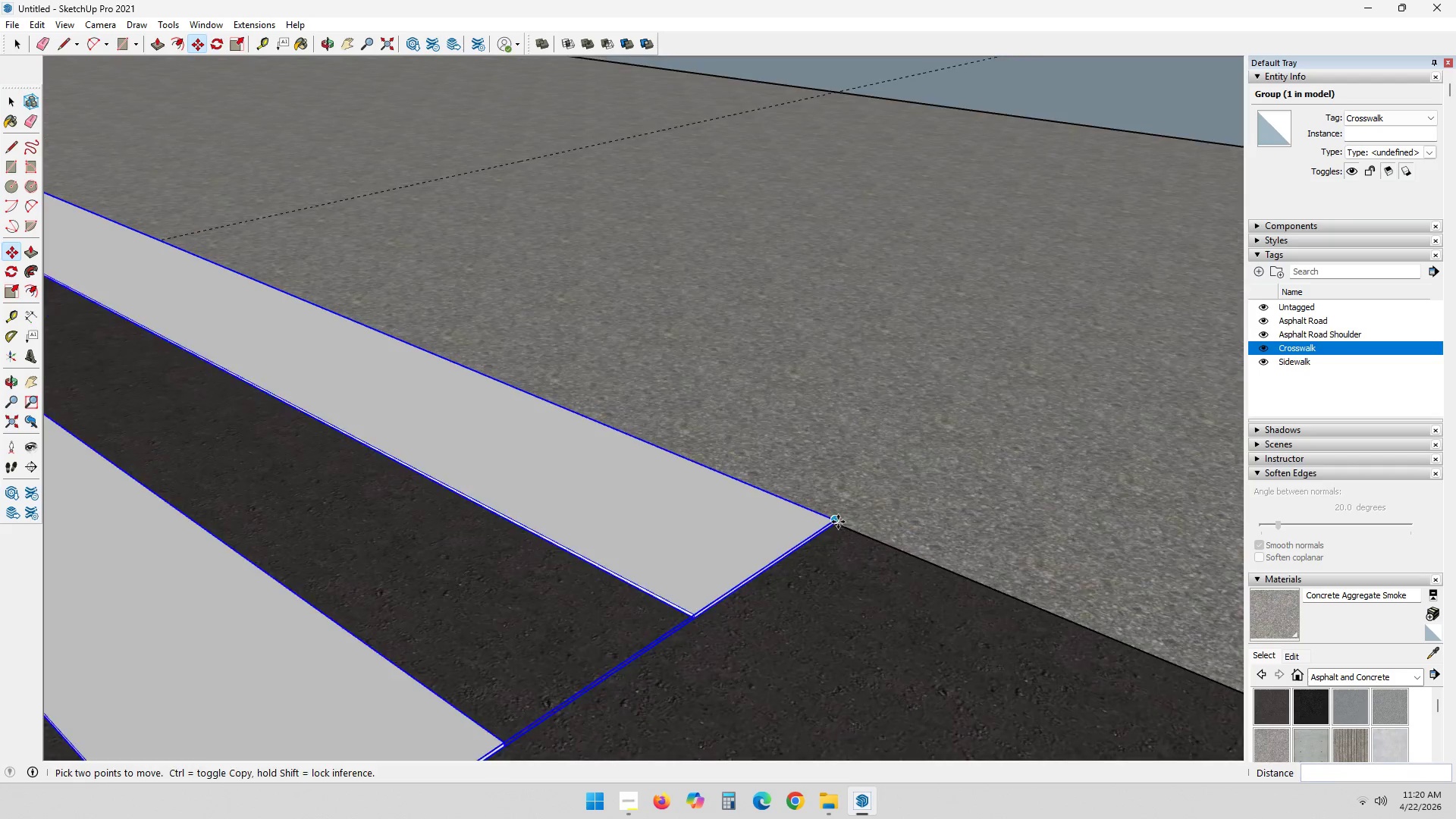 
scroll: coordinate [997, 529], scroll_direction: down, amount: 35.0
 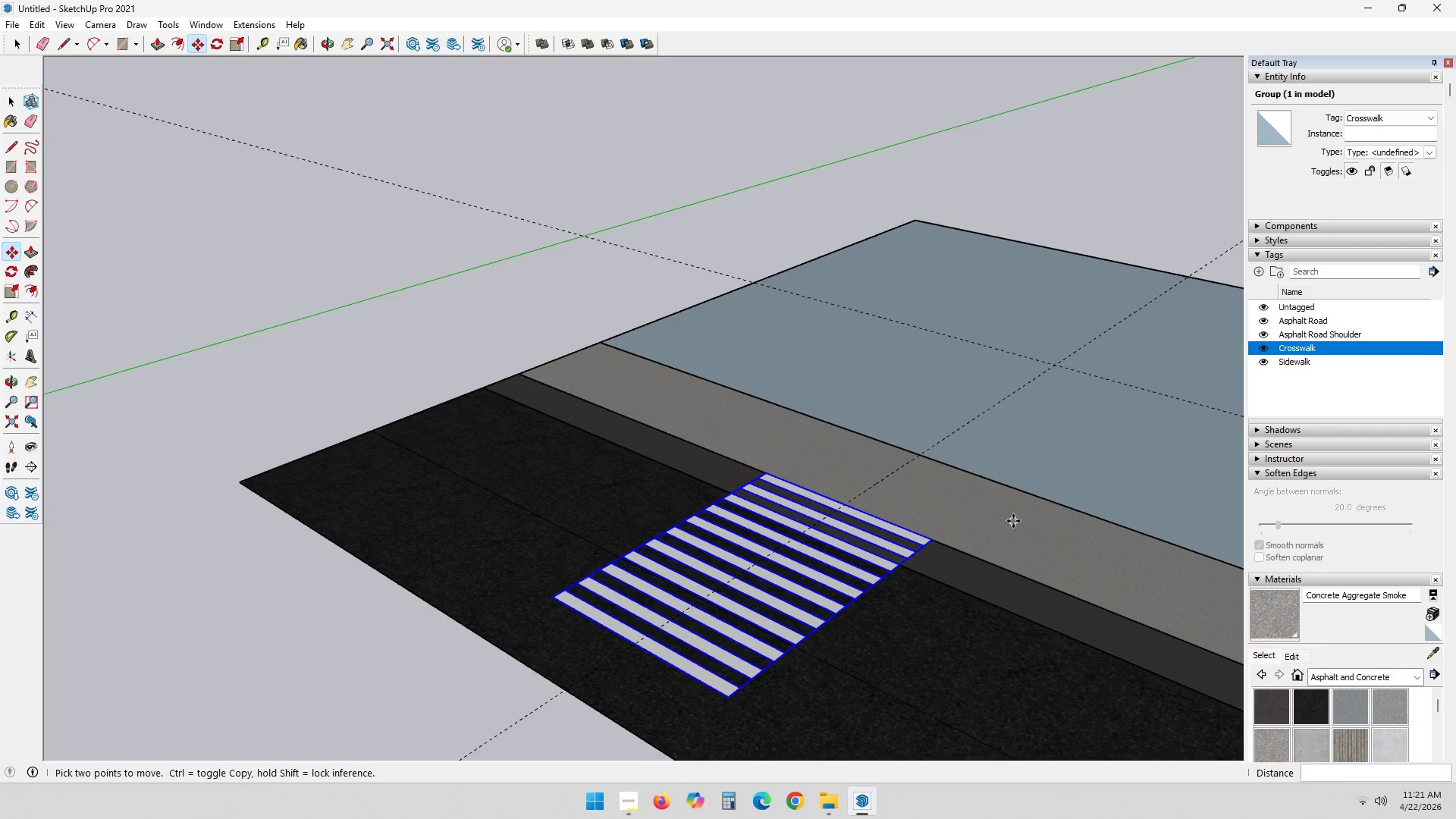 
scroll: coordinate [880, 480], scroll_direction: up, amount: 25.0
 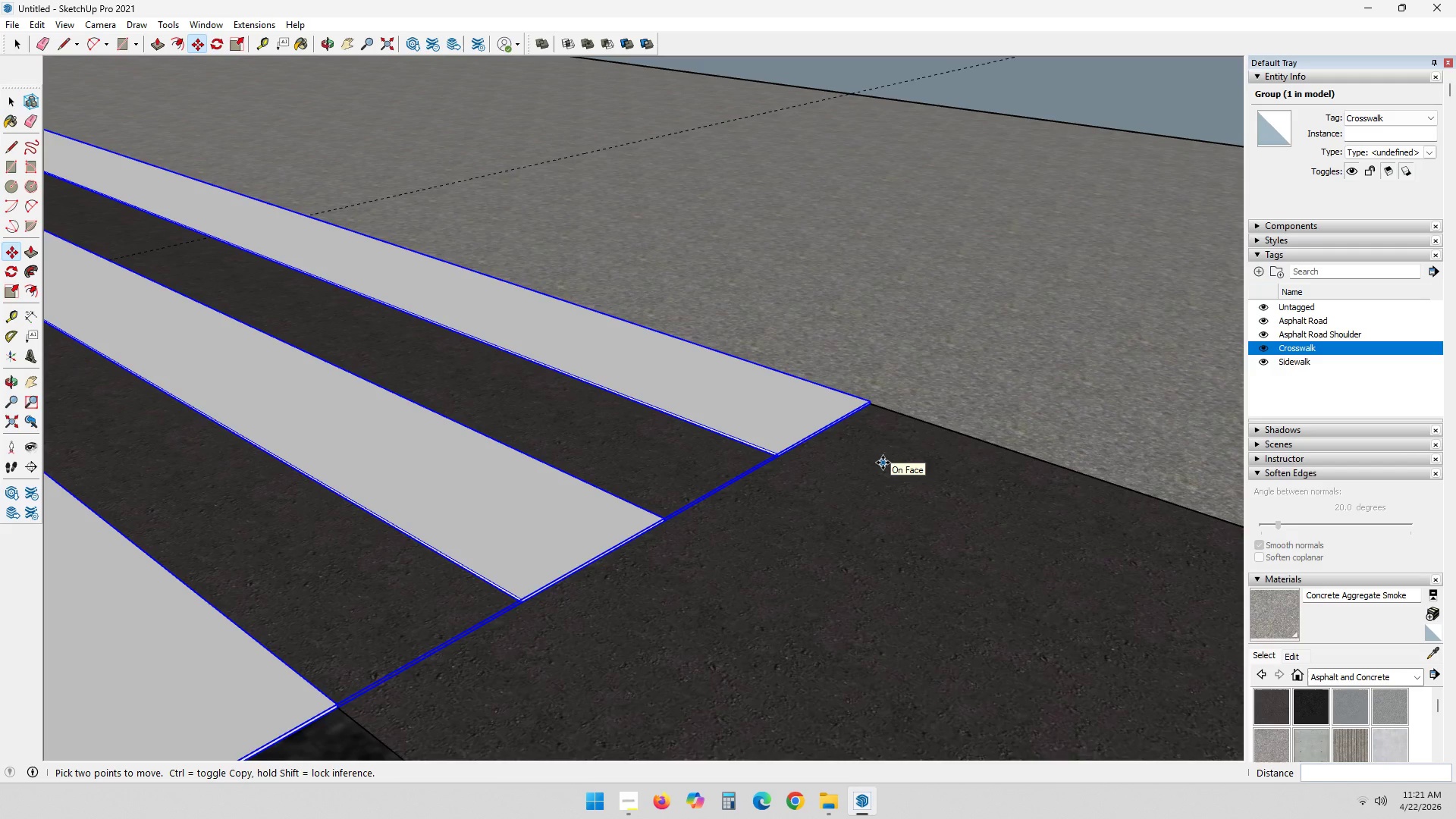 
hold_key(key=ShiftLeft, duration=0.33)
 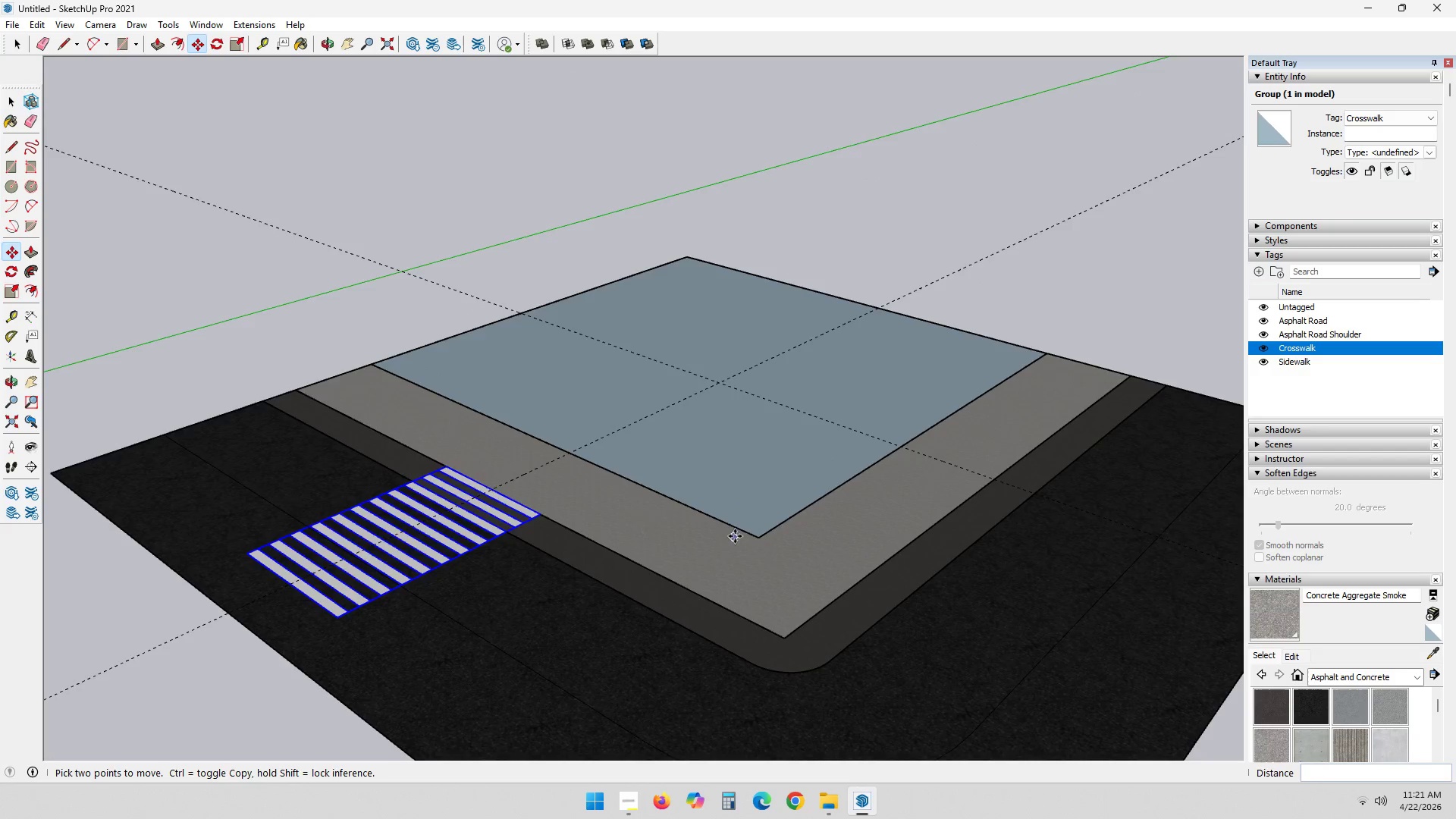 
scroll: coordinate [736, 536], scroll_direction: down, amount: 31.0
 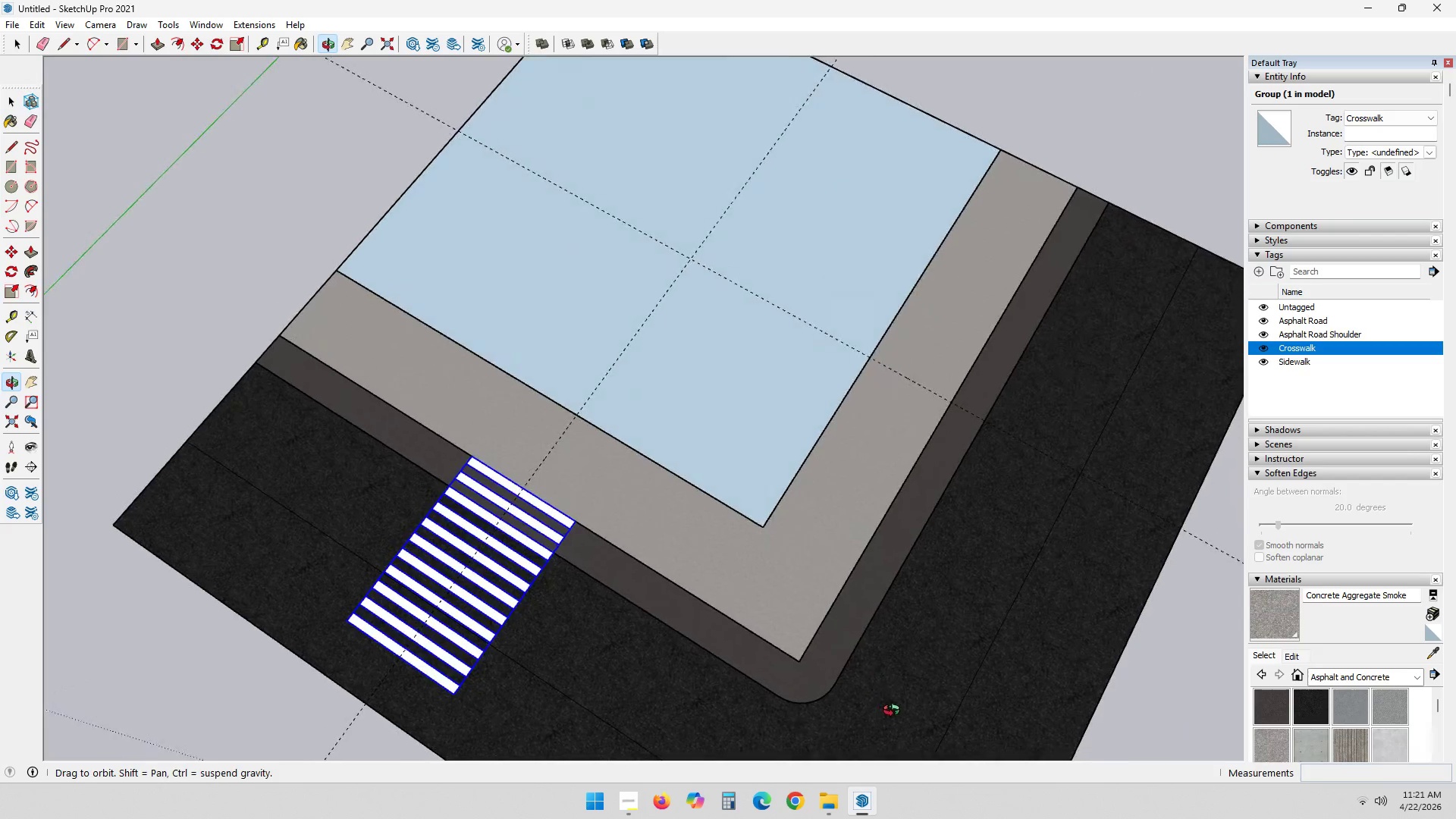 
key(Shift+ShiftLeft)
 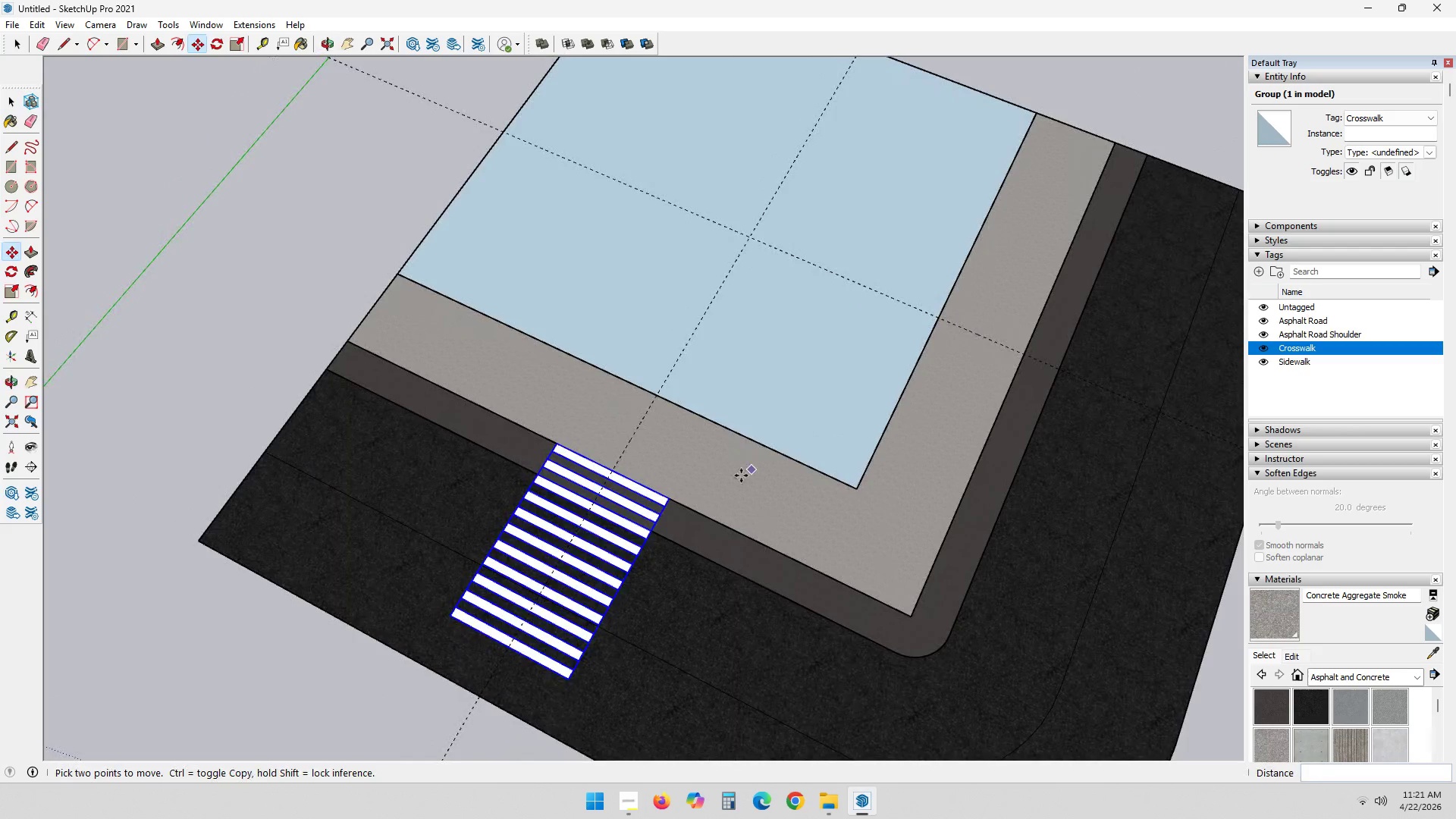 
key(Space)
 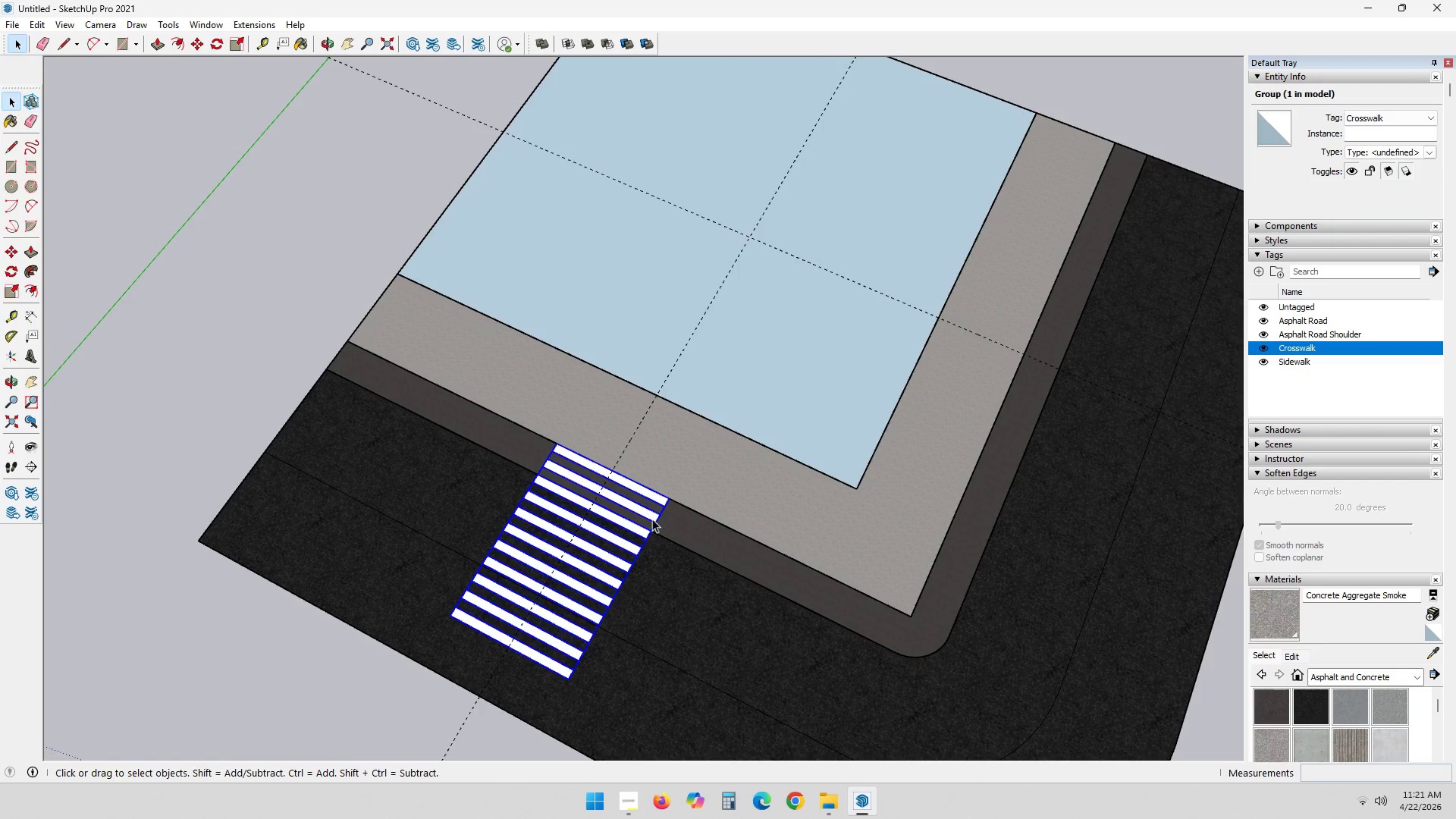 
left_click([651, 519])
 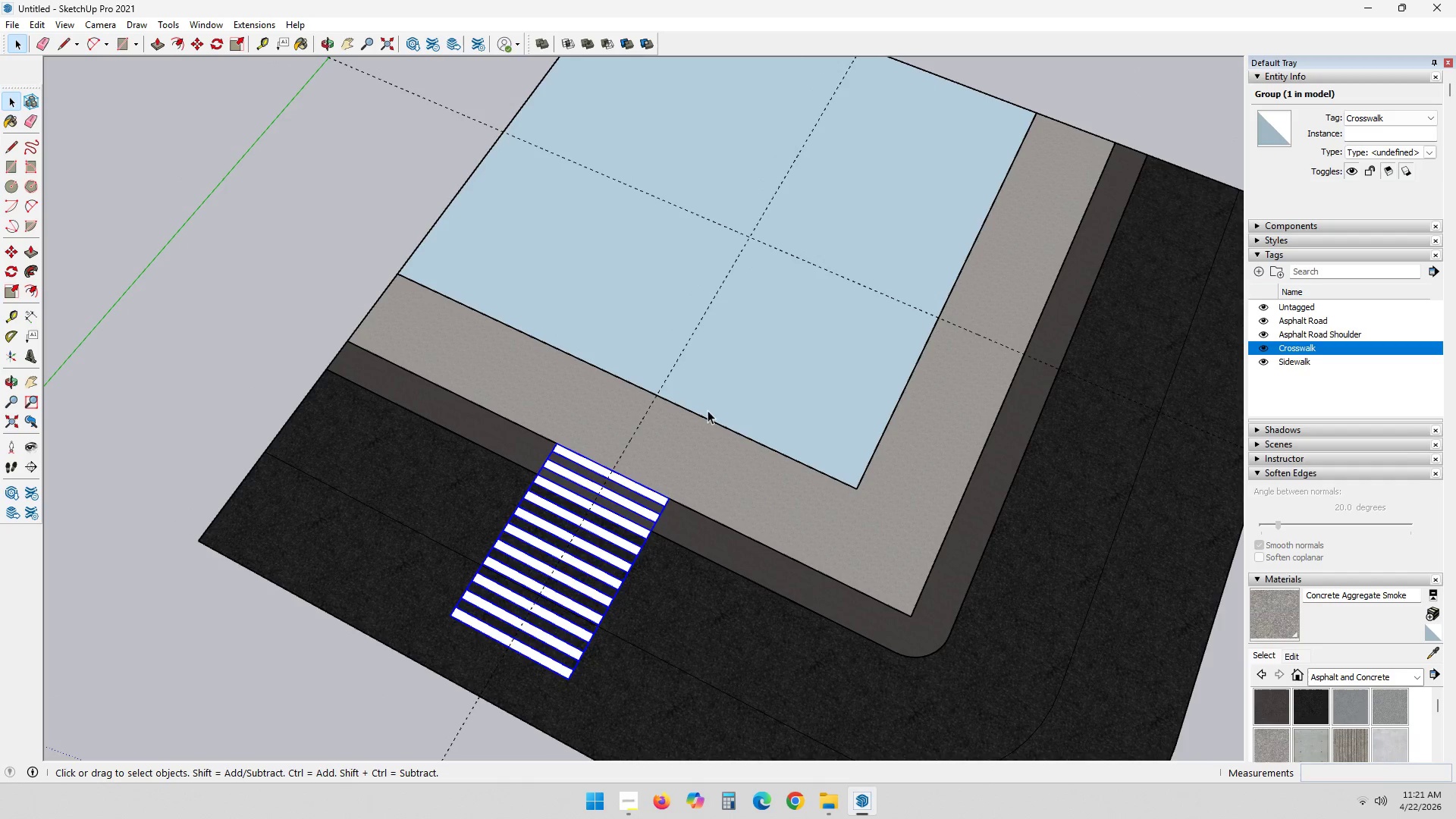 
key(Q)
 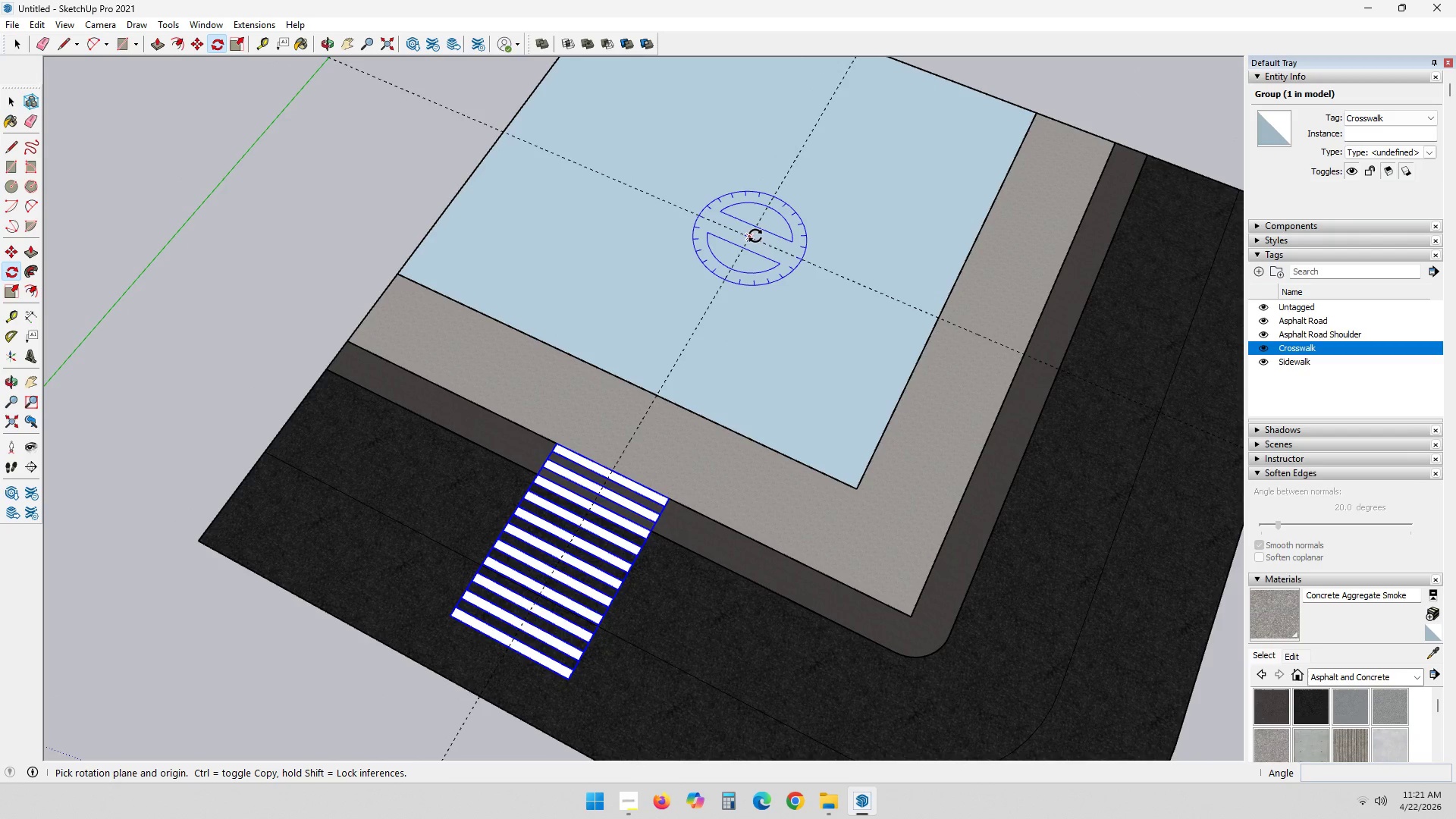 
left_click([755, 236])
 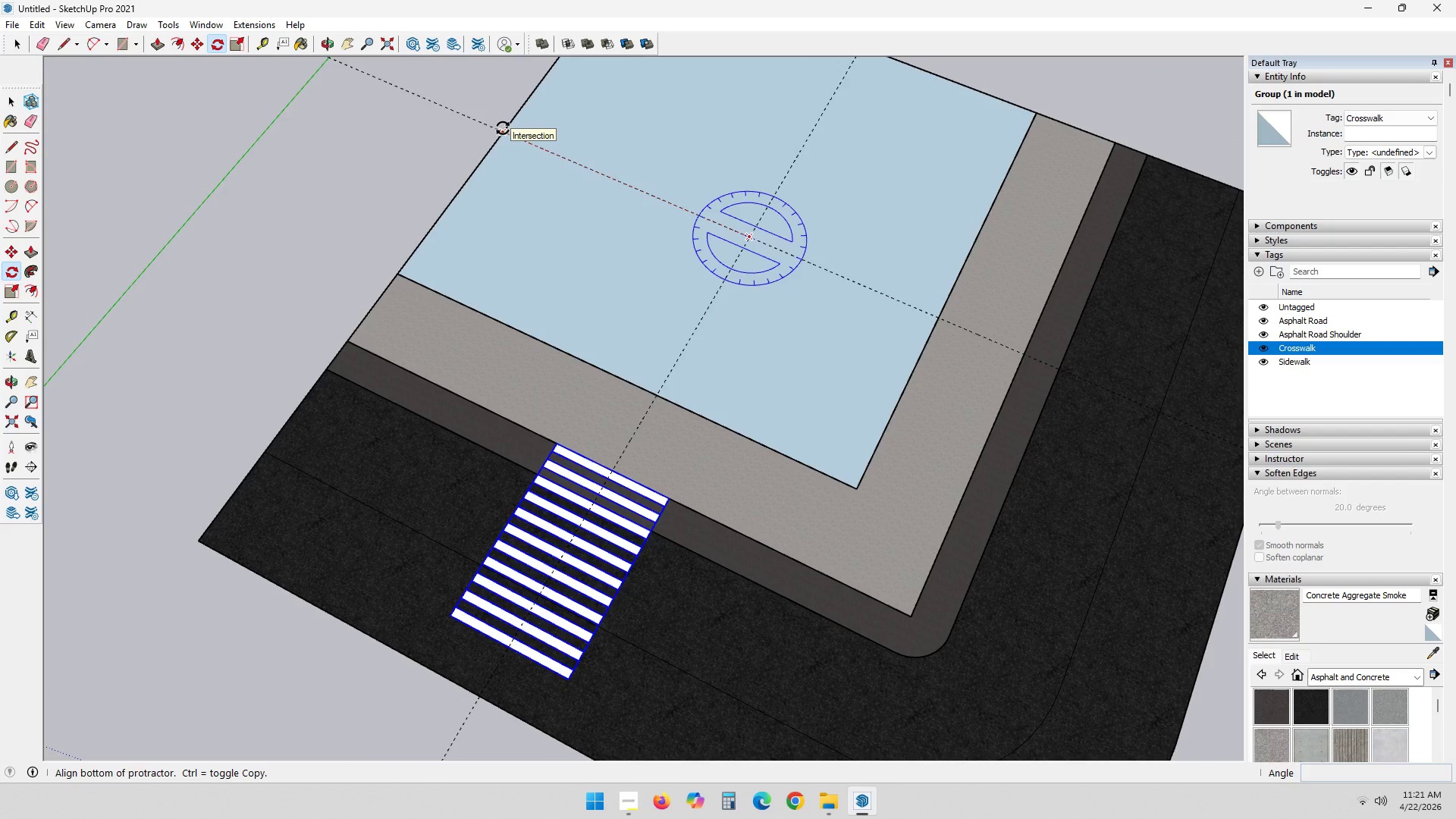 
left_click([503, 128])
 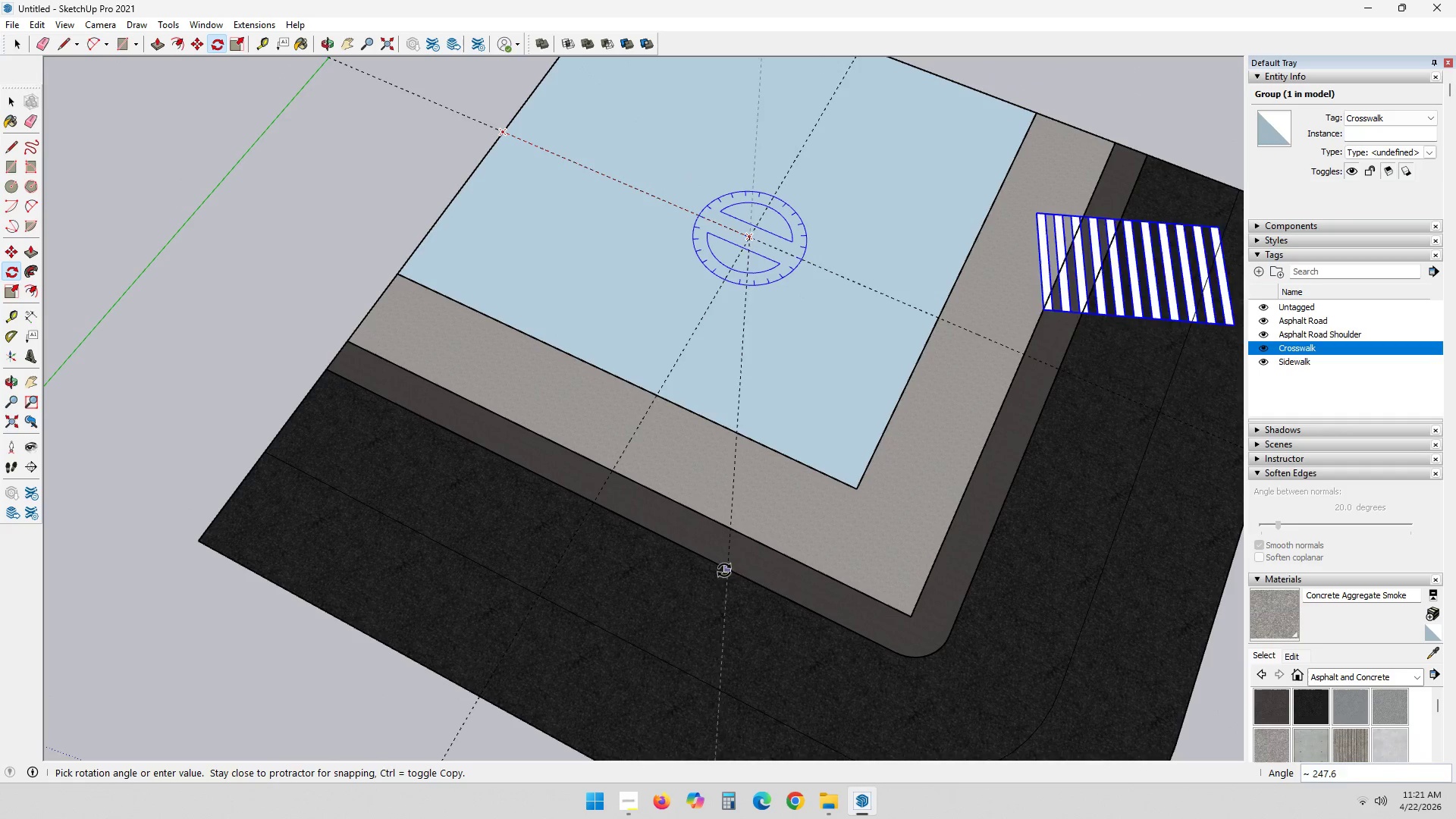 
key(Control+ControlLeft)
 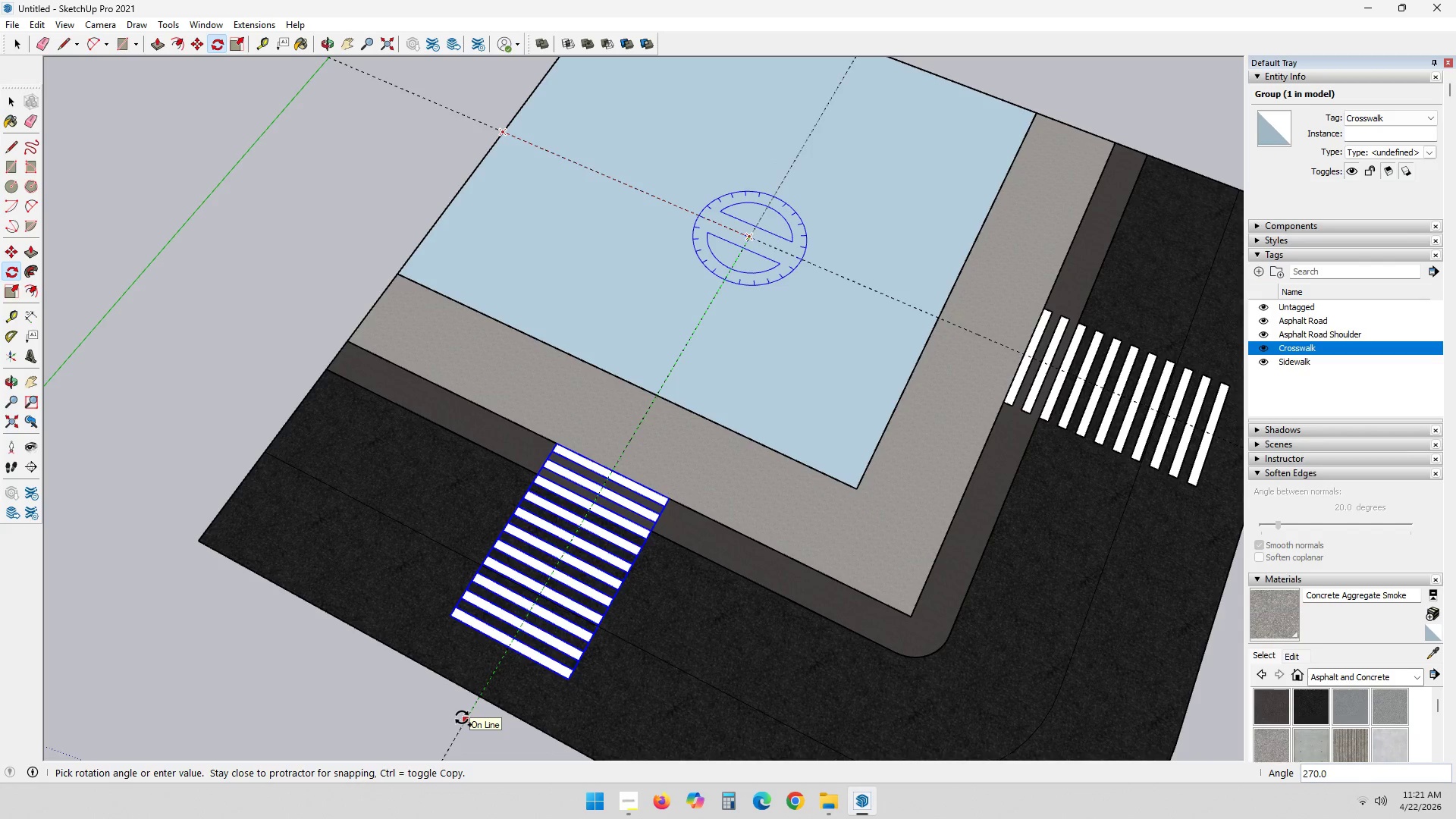 
left_click([462, 717])
 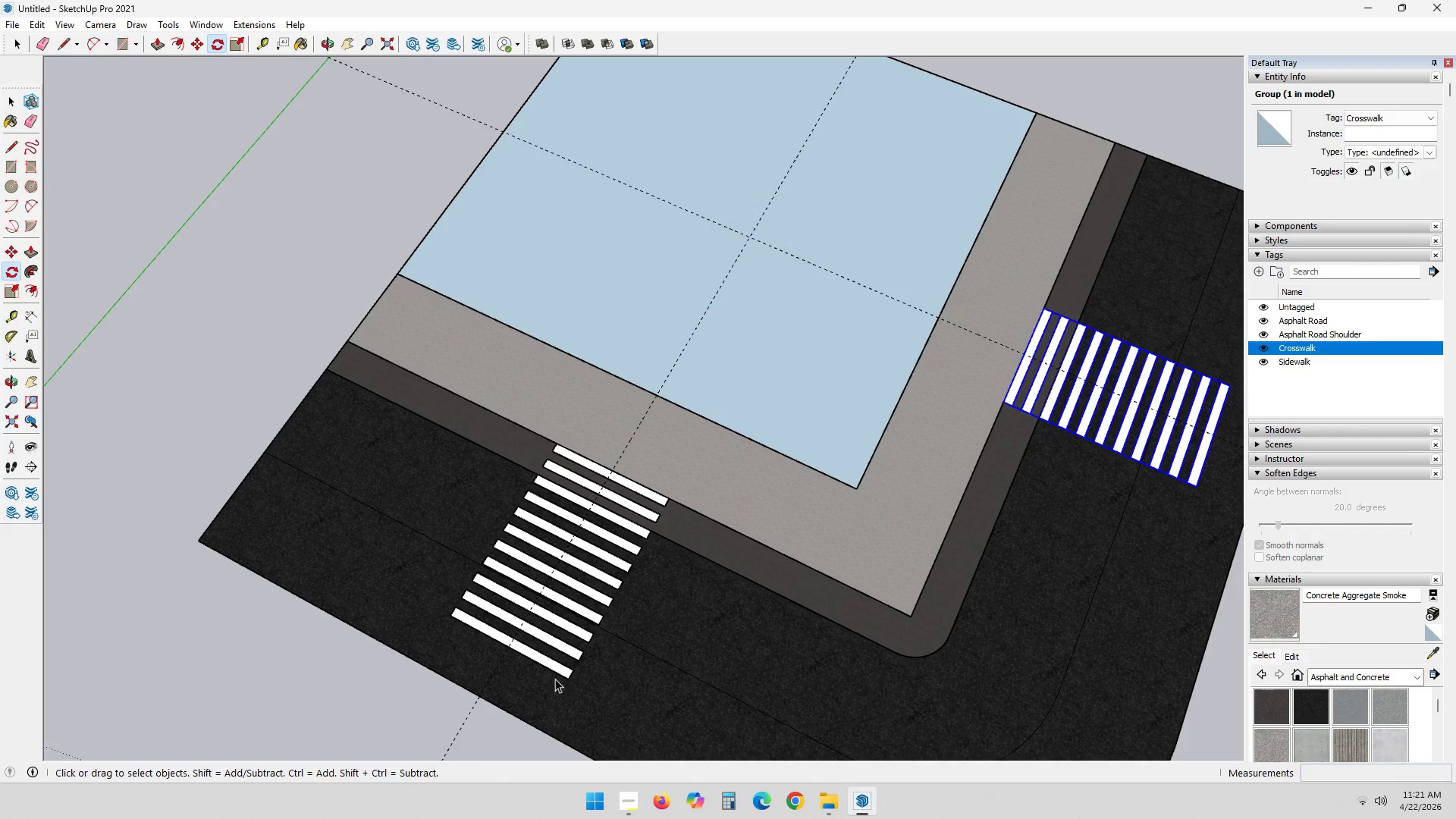 
key(Space)
 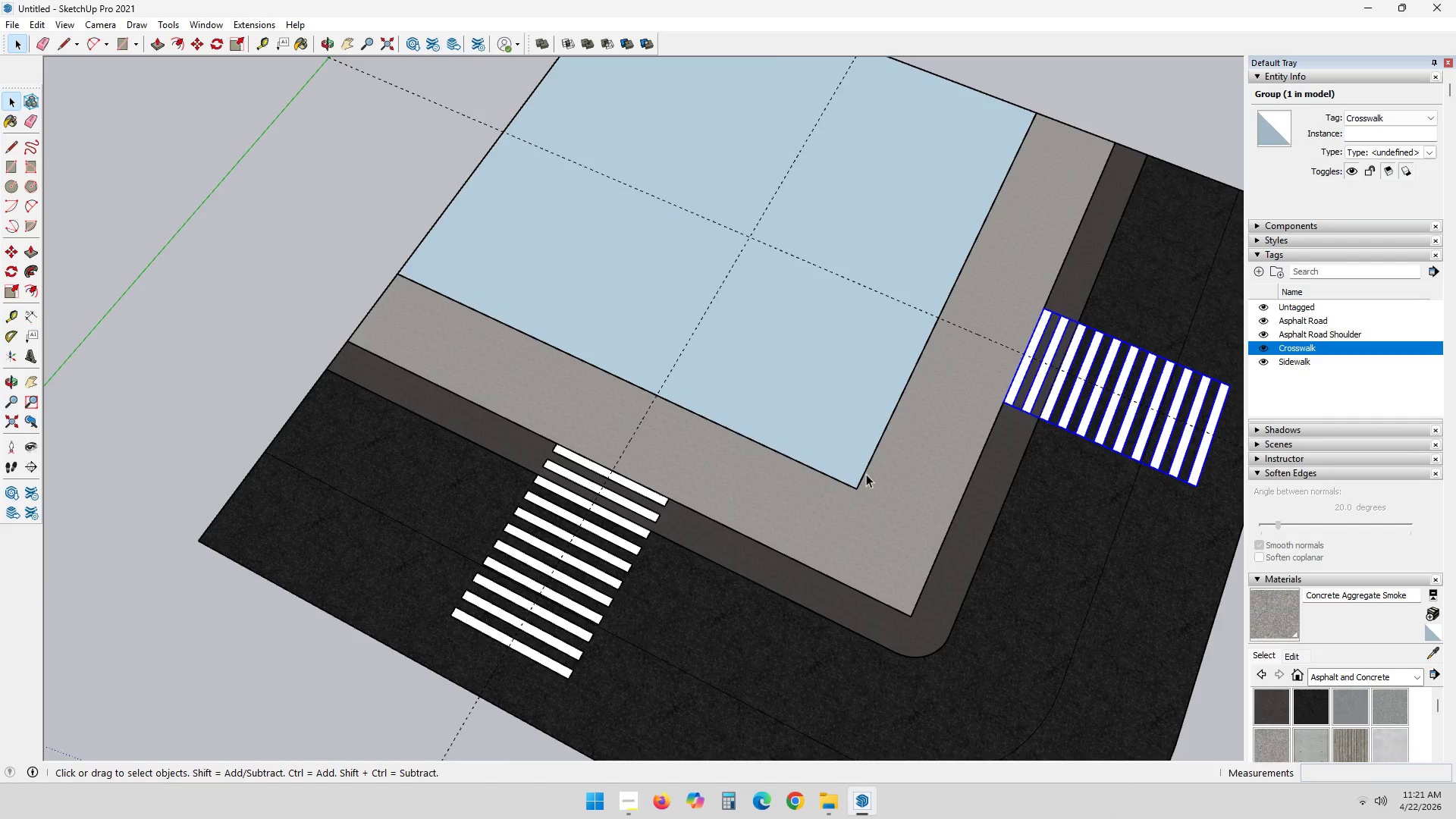 
key(Escape)
 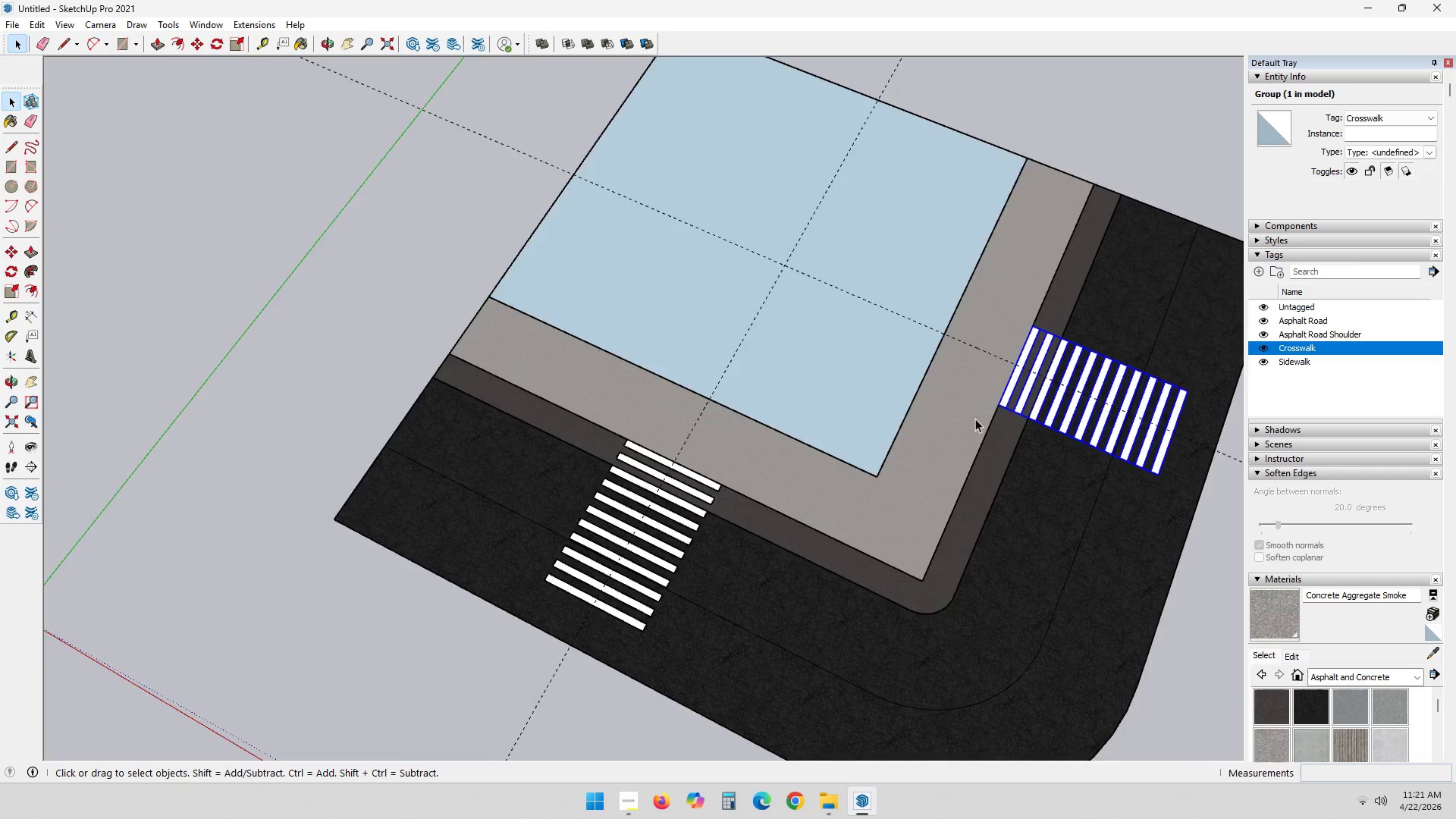 
scroll: coordinate [975, 419], scroll_direction: down, amount: 4.0
 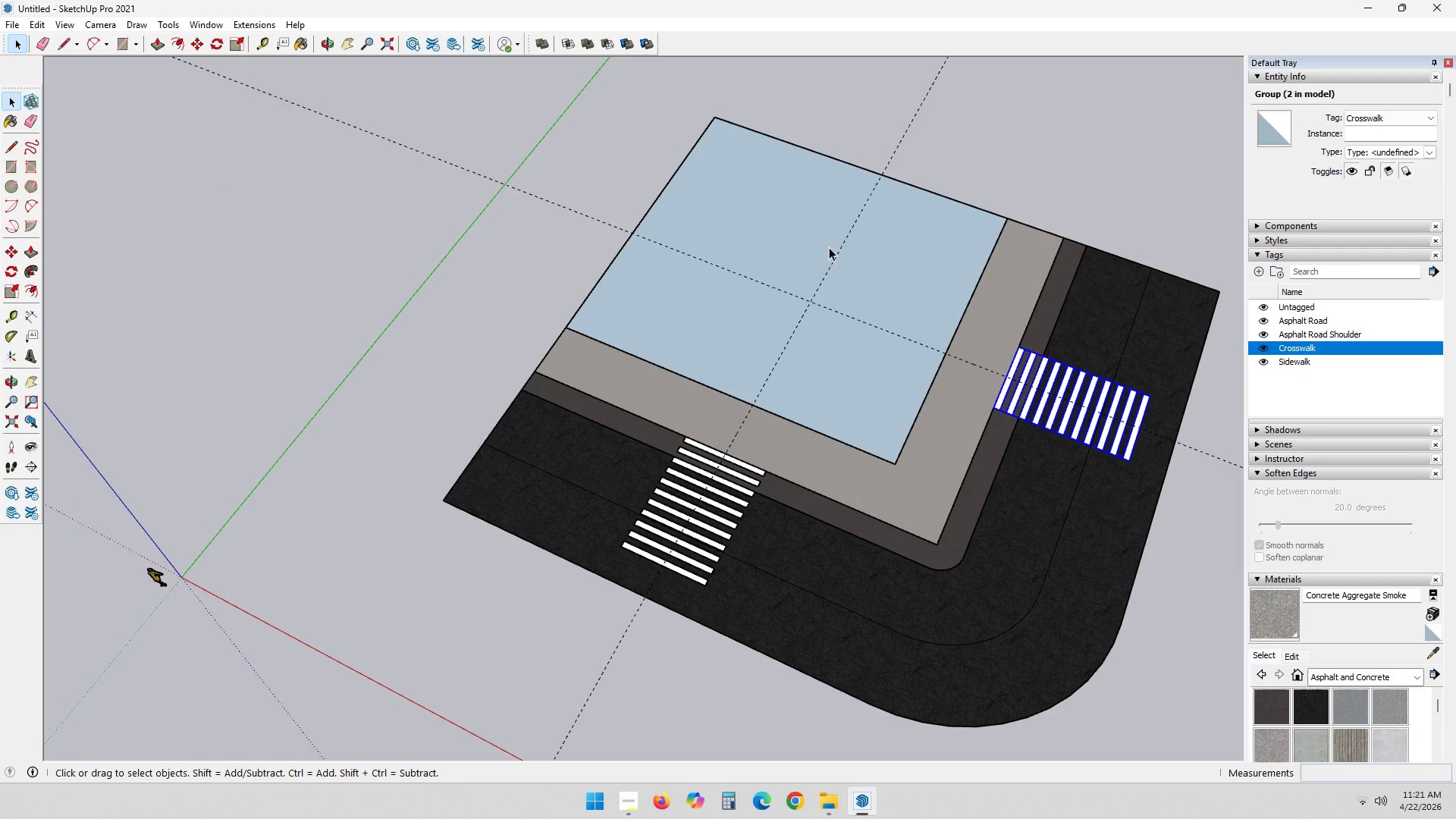 
key(E)
 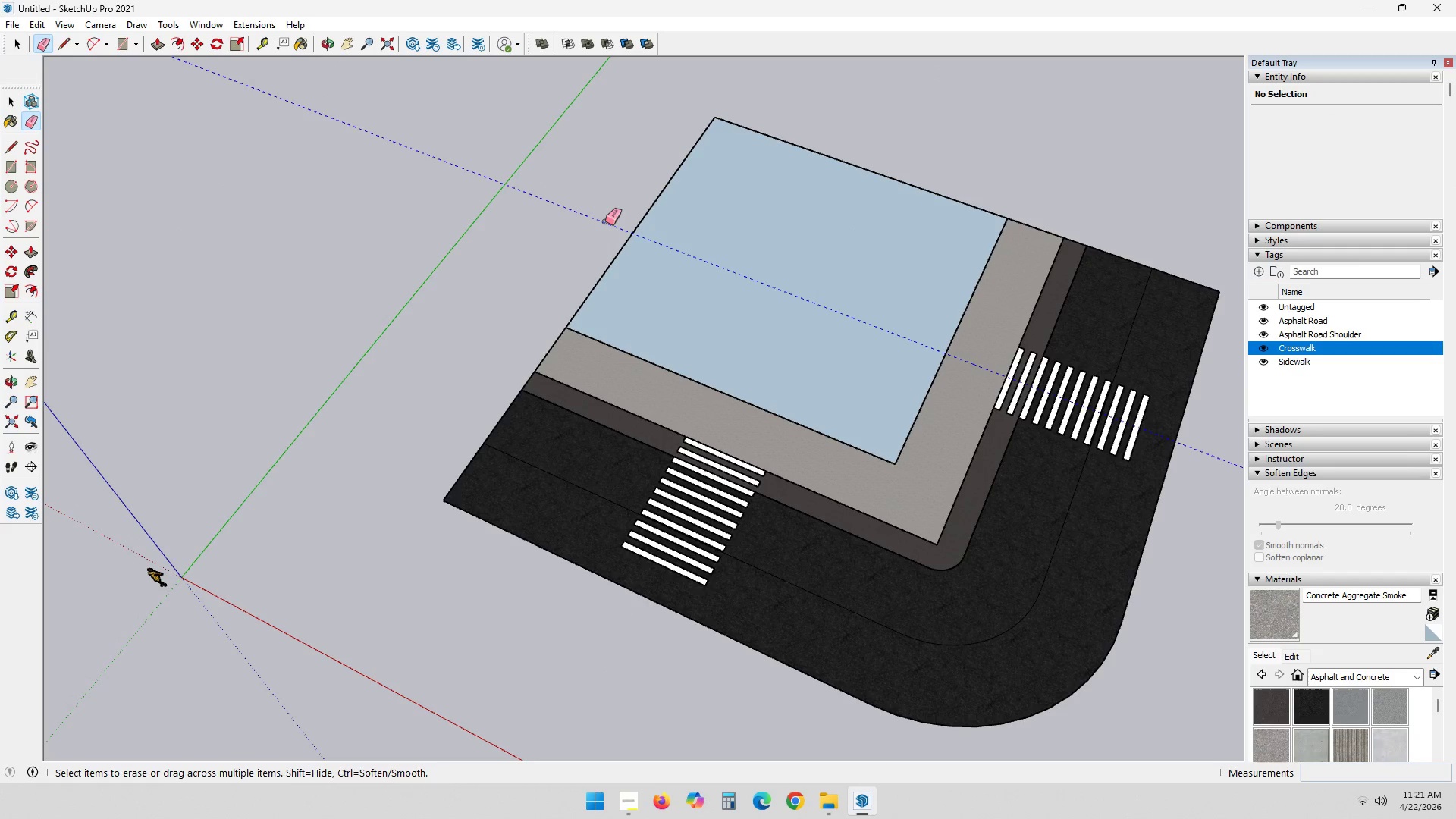 
key(Space)
 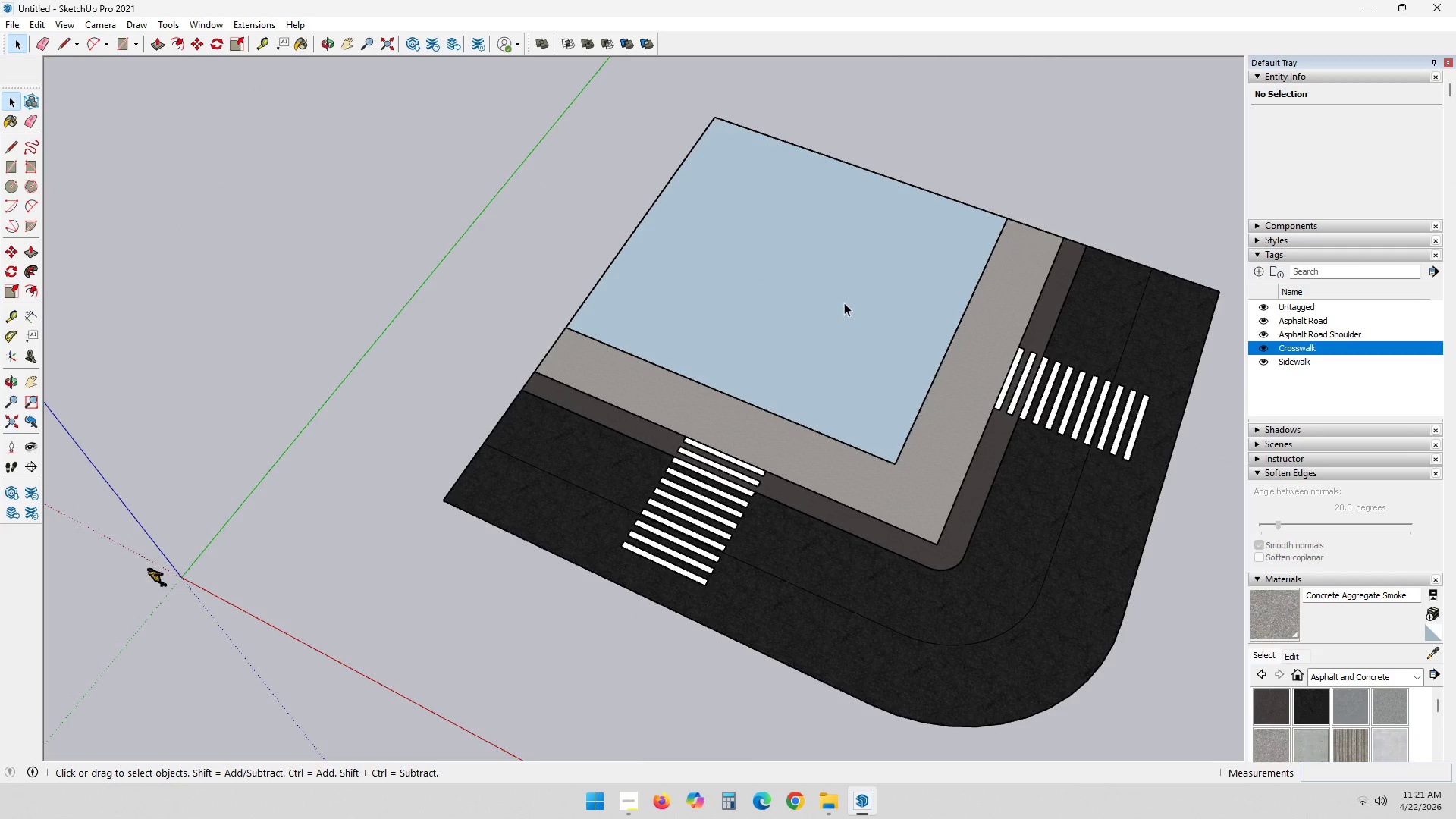 
key(Escape)
 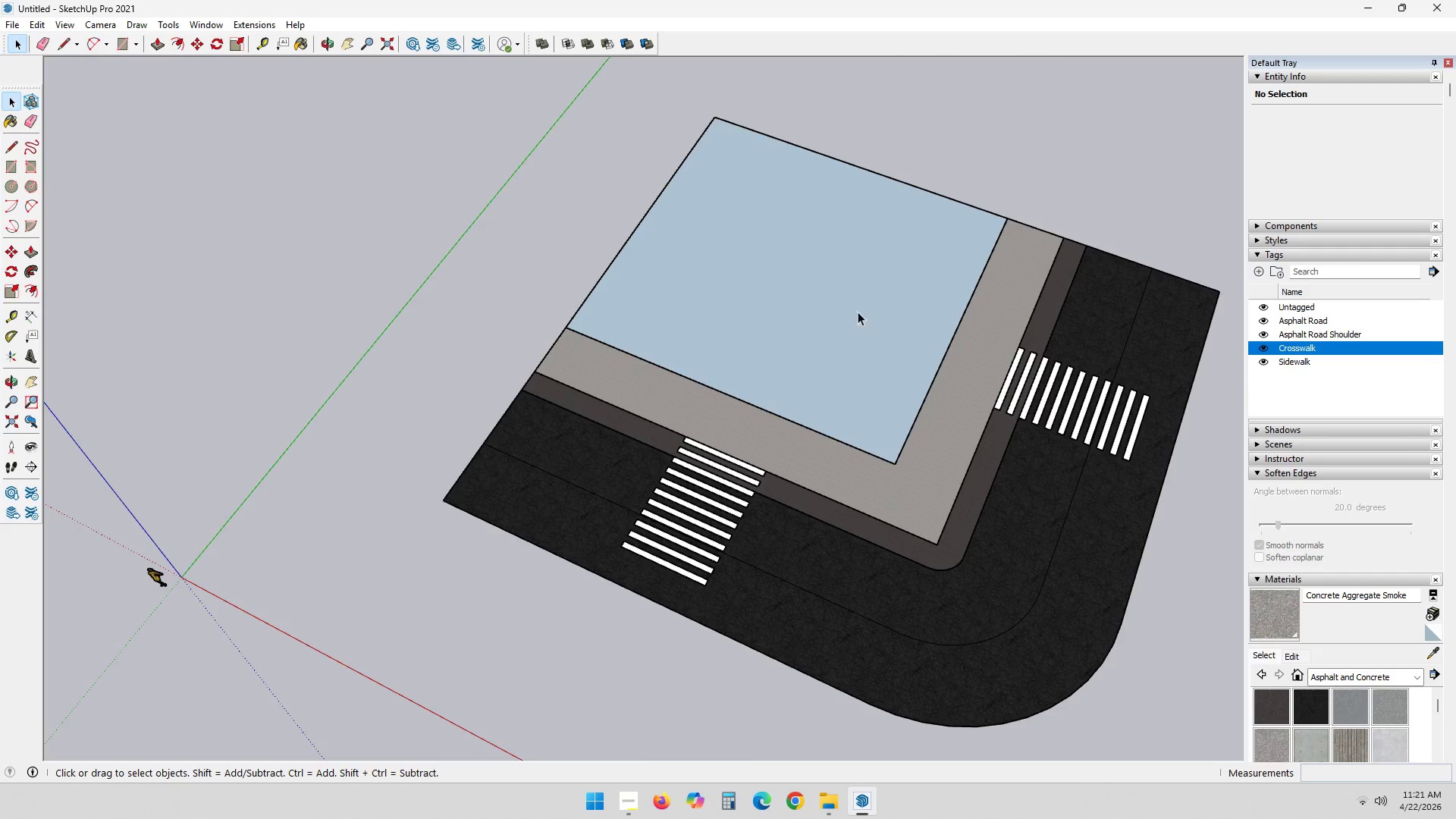 
scroll: coordinate [883, 356], scroll_direction: down, amount: 2.0
 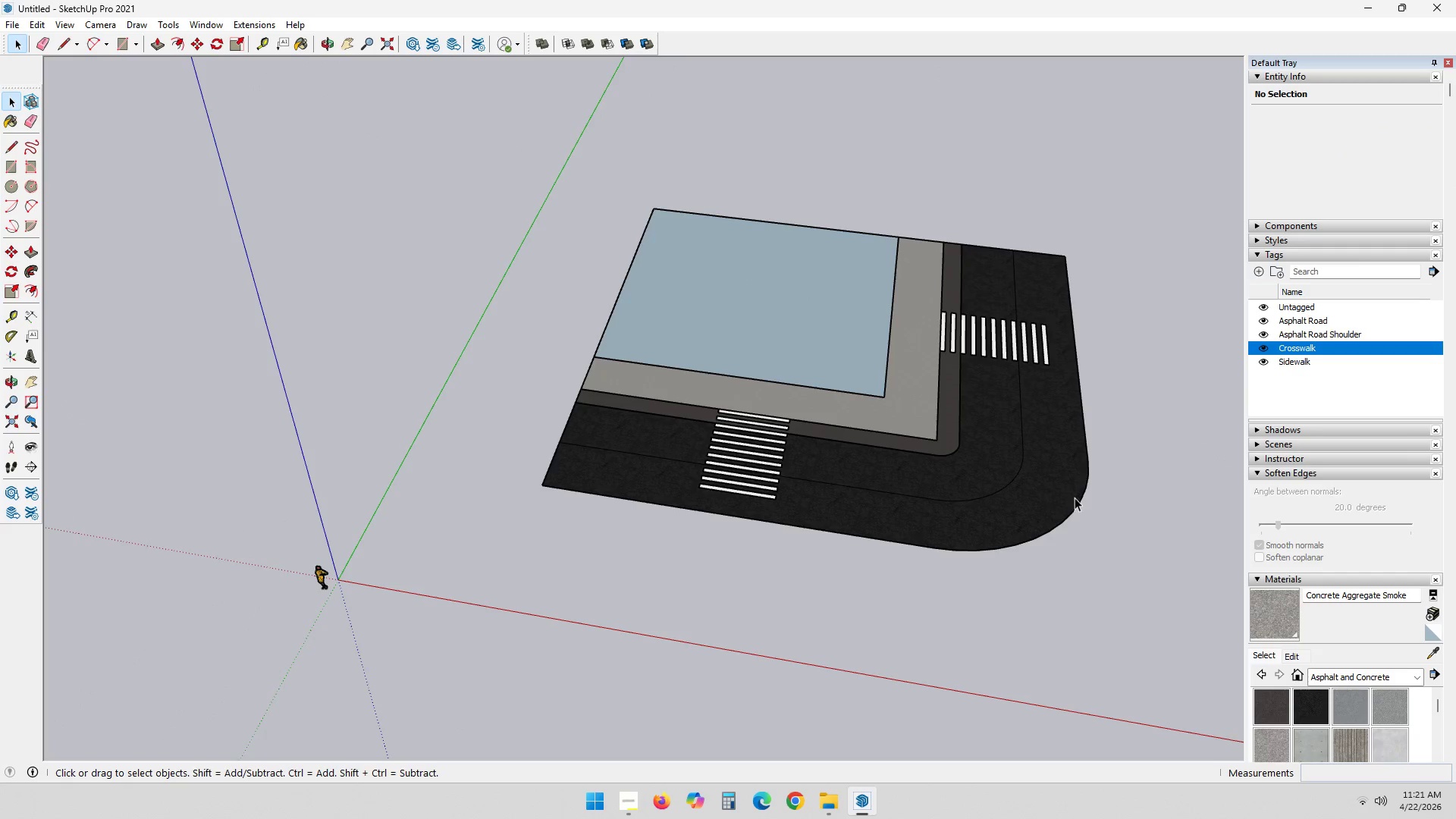 
left_click([1000, 654])
 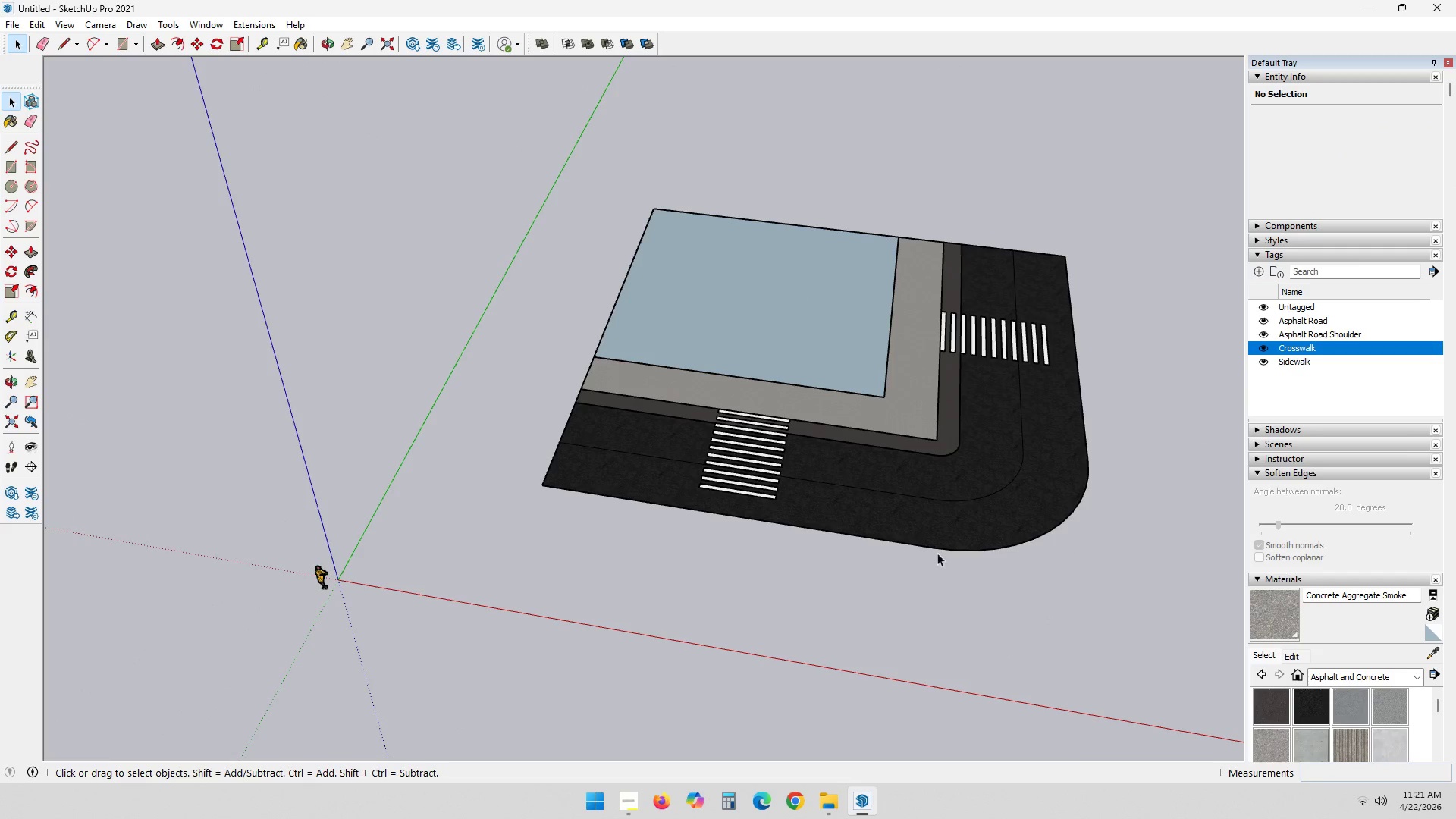 
scroll: coordinate [737, 495], scroll_direction: up, amount: 7.0
 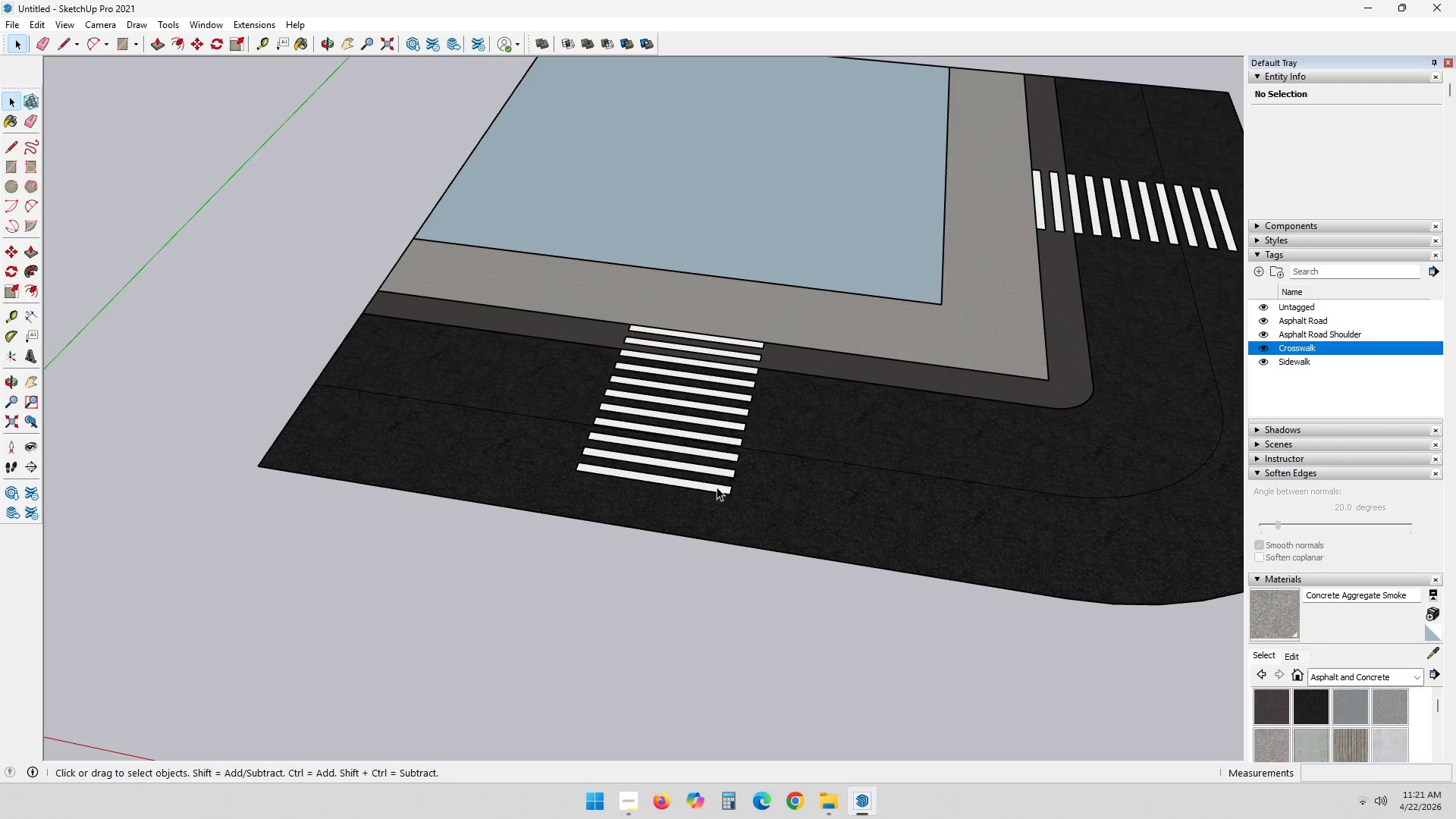 
double_click([717, 487])
 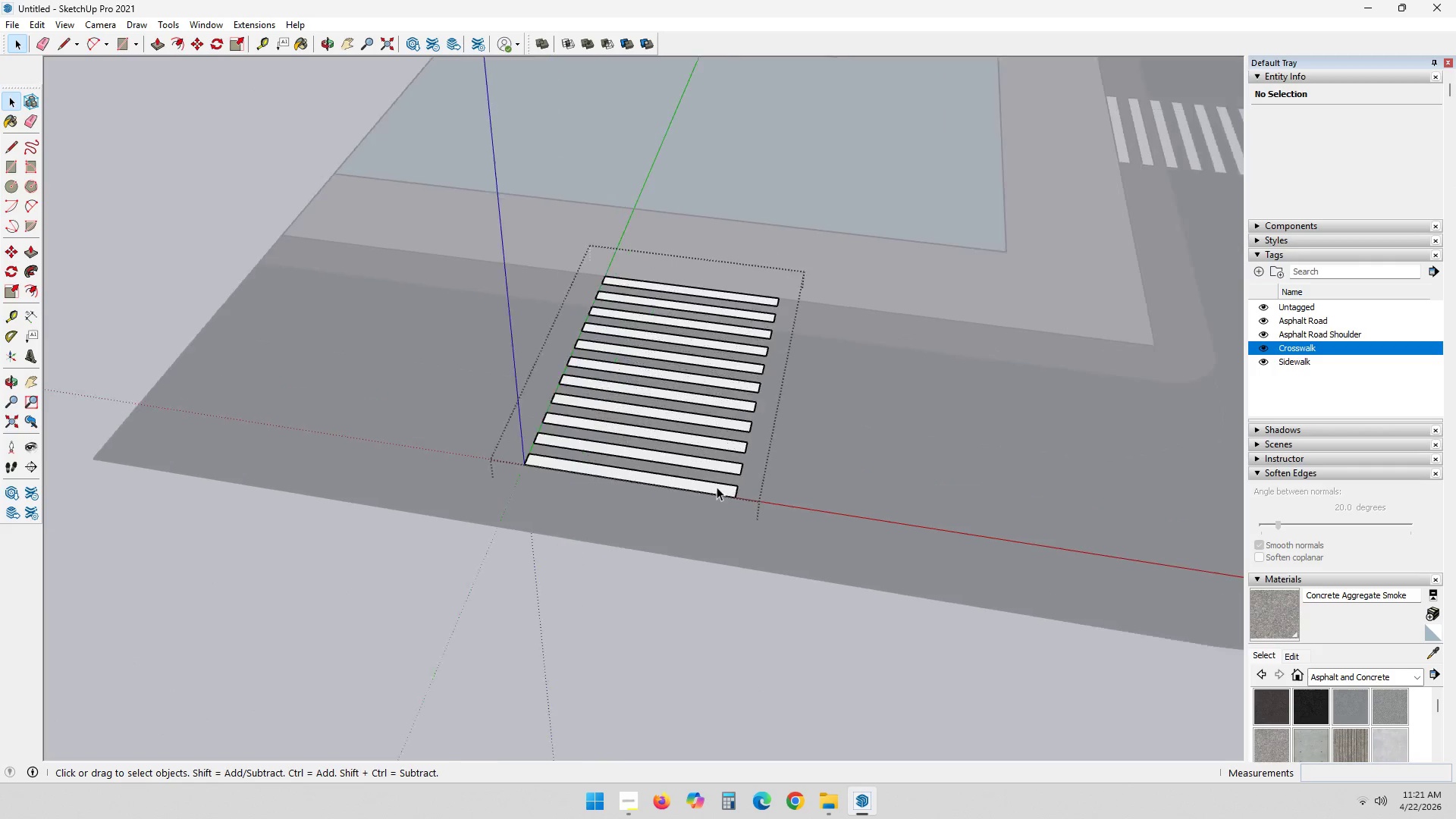 
left_click([720, 488])
 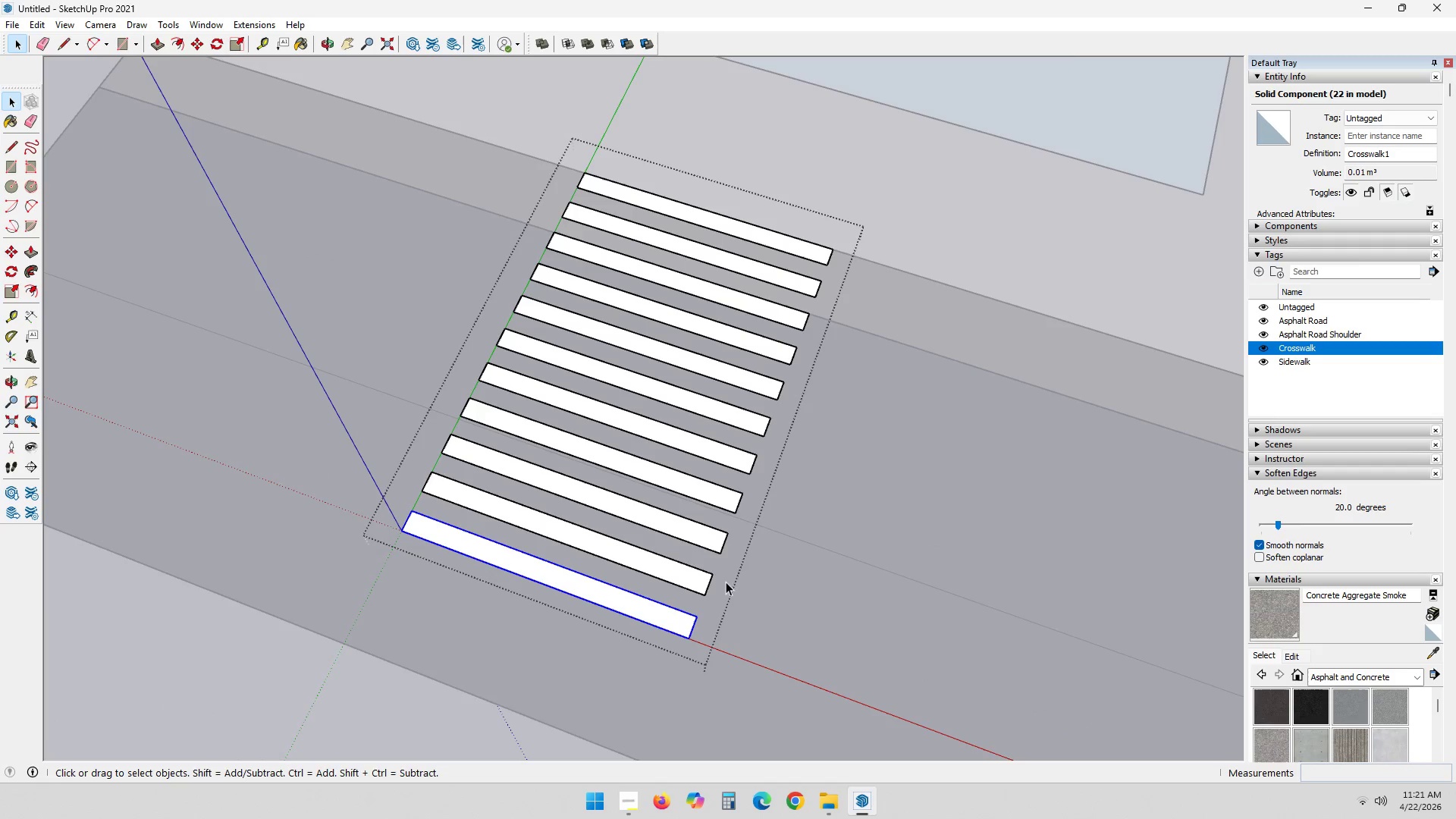 
scroll: coordinate [720, 592], scroll_direction: up, amount: 10.0
 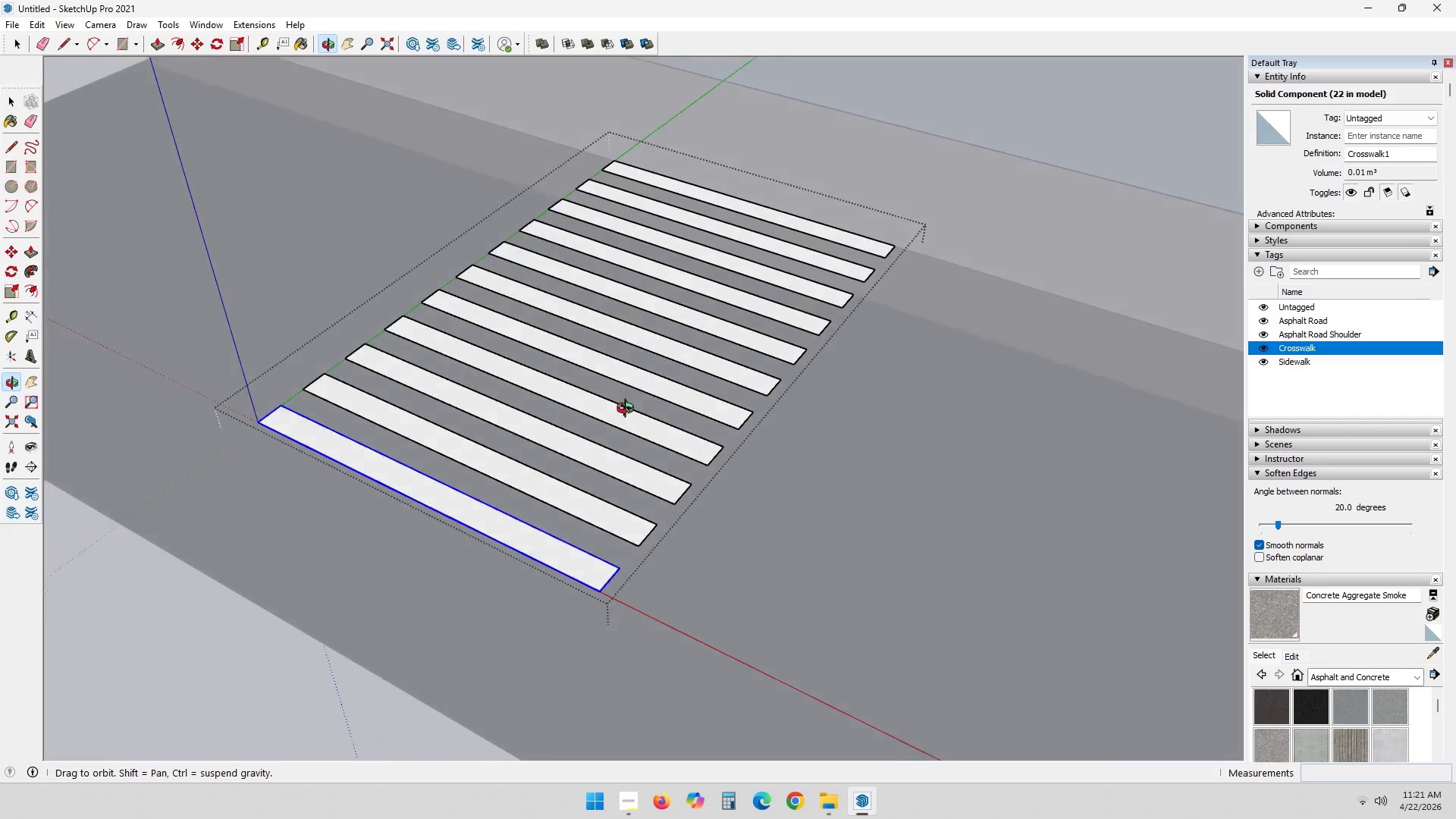 
key(M)
 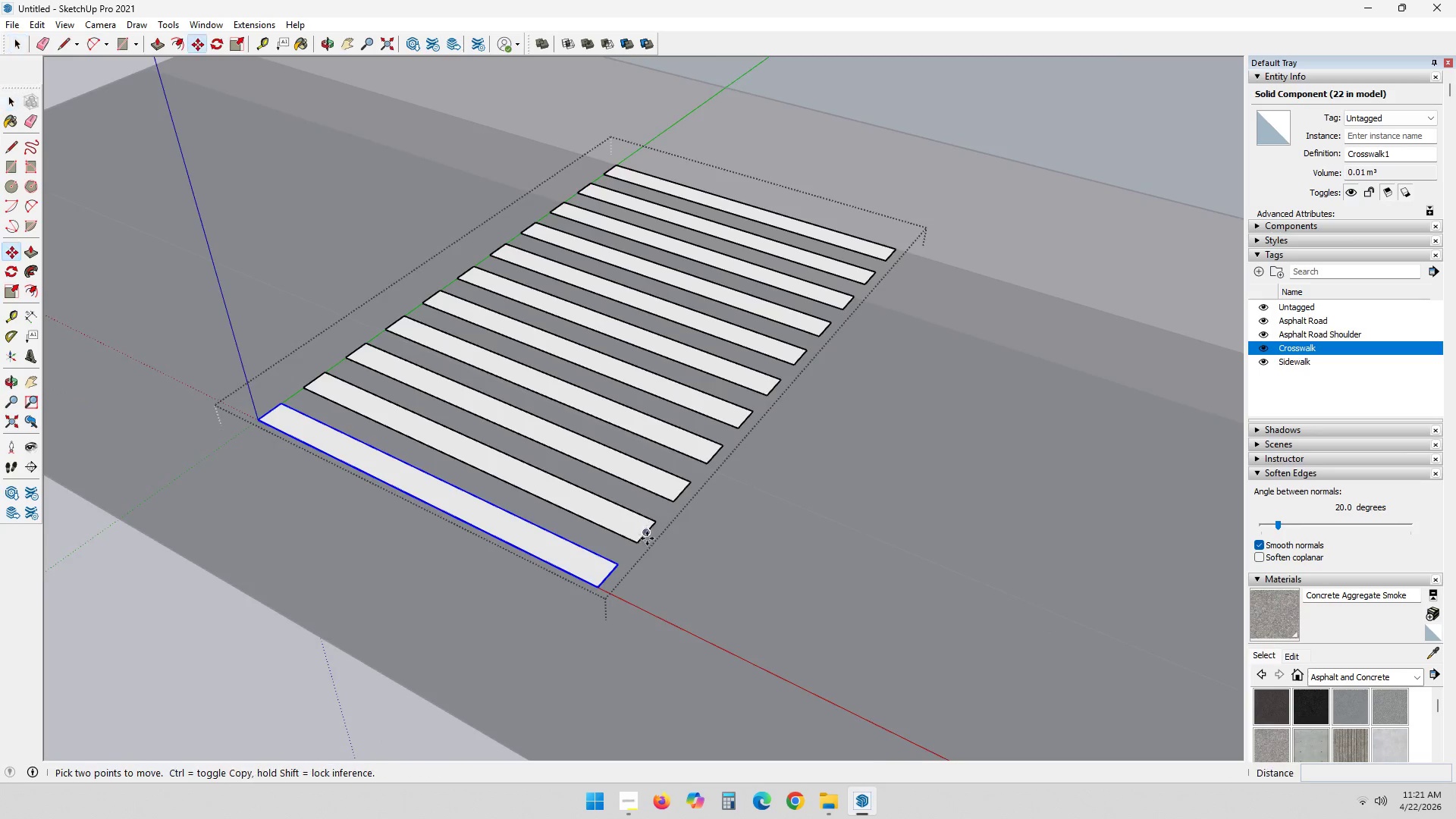 
scroll: coordinate [648, 563], scroll_direction: up, amount: 7.0
 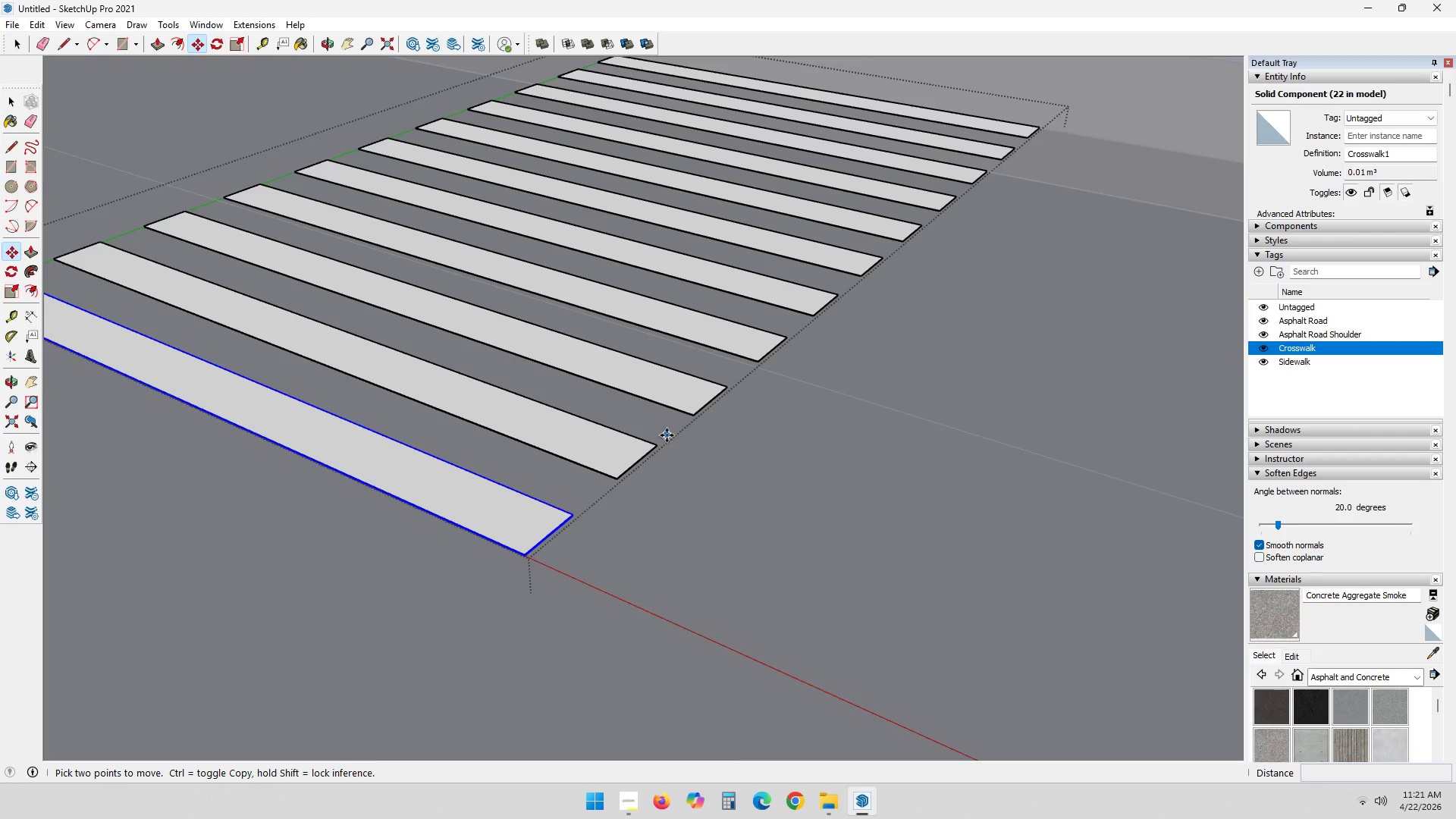 
left_click([657, 443])
 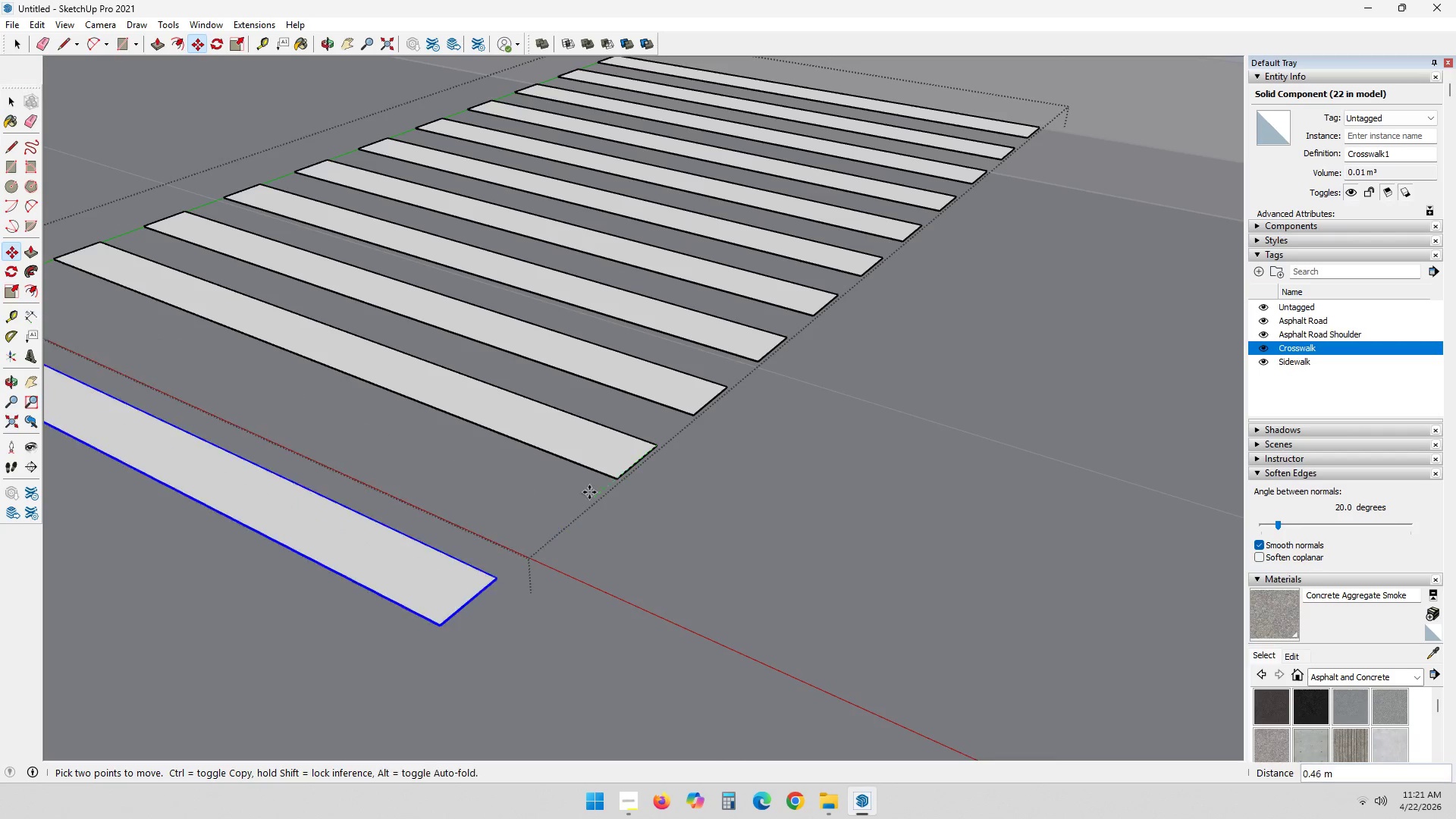 
key(Control+ControlLeft)
 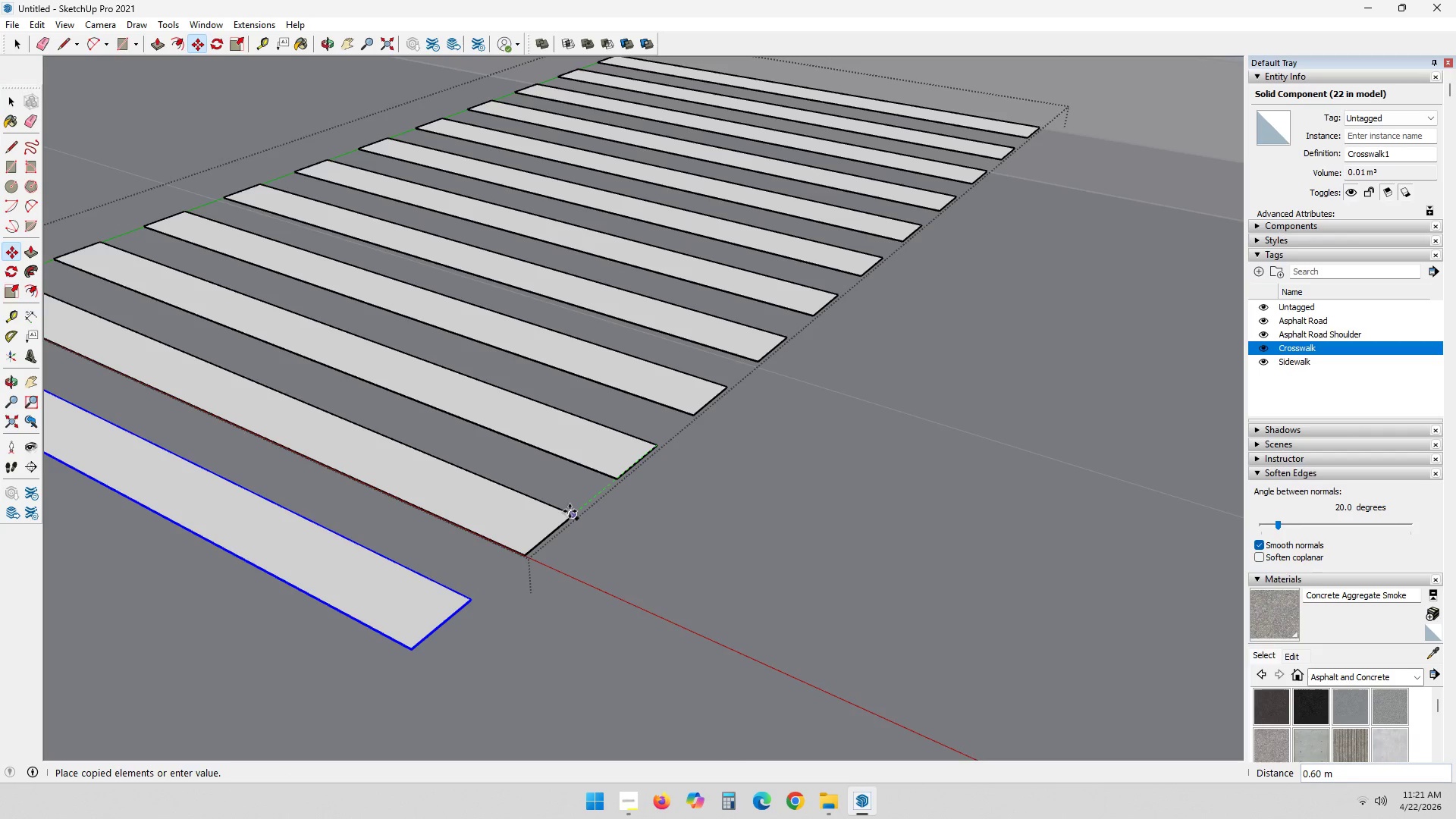 
left_click([570, 511])
 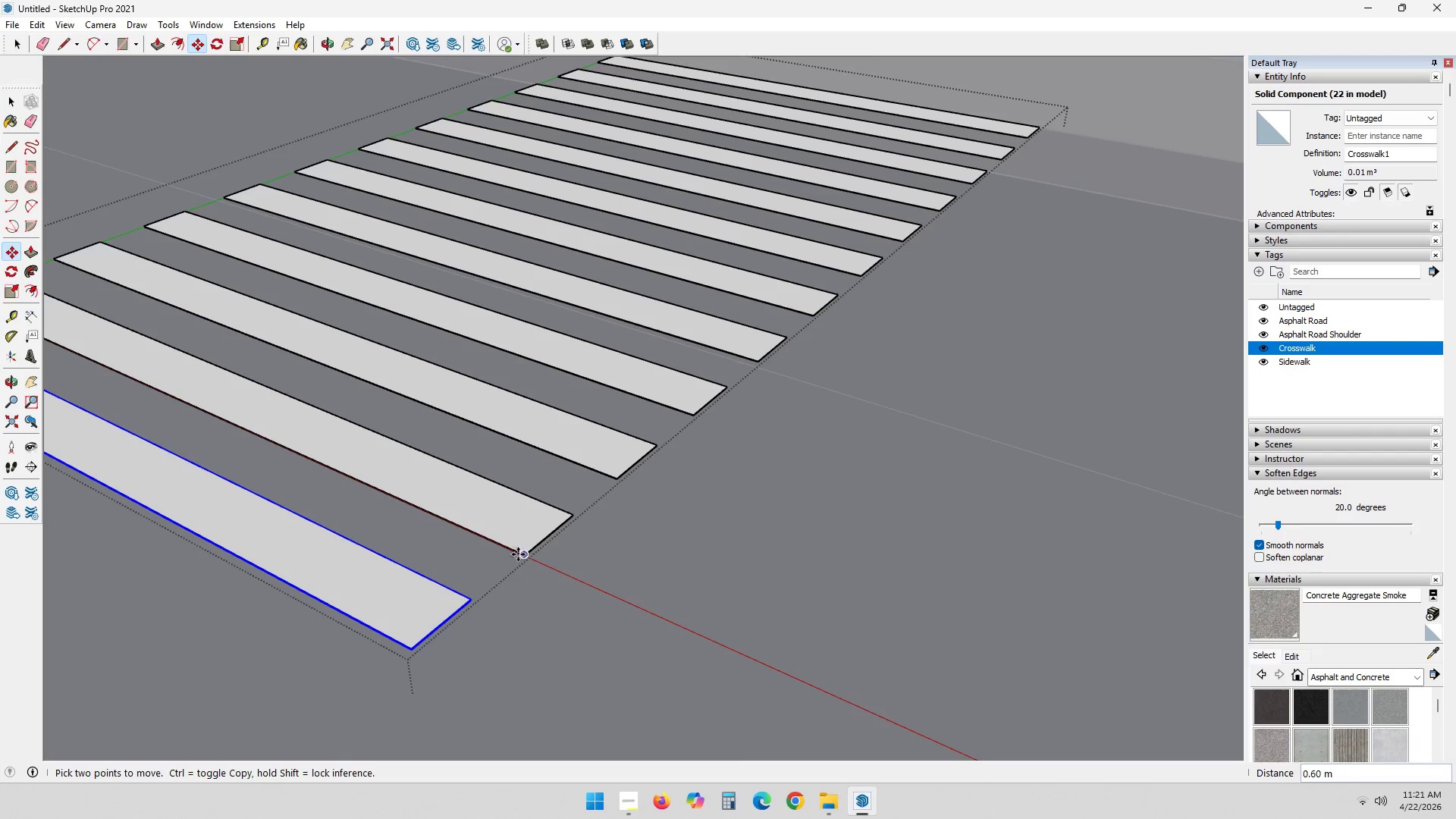 
key(Control+ControlLeft)
 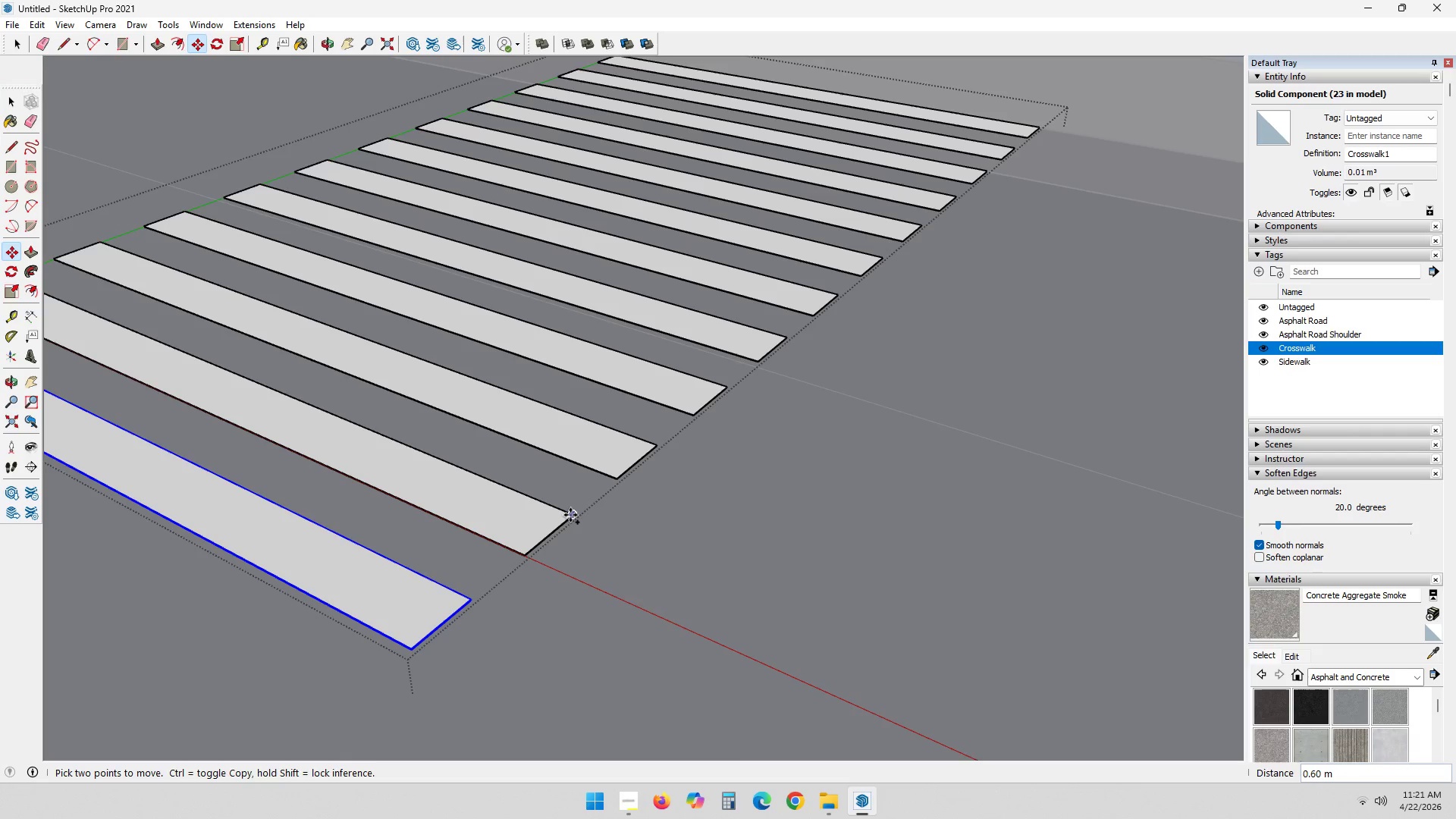 
key(Control+ControlLeft)
 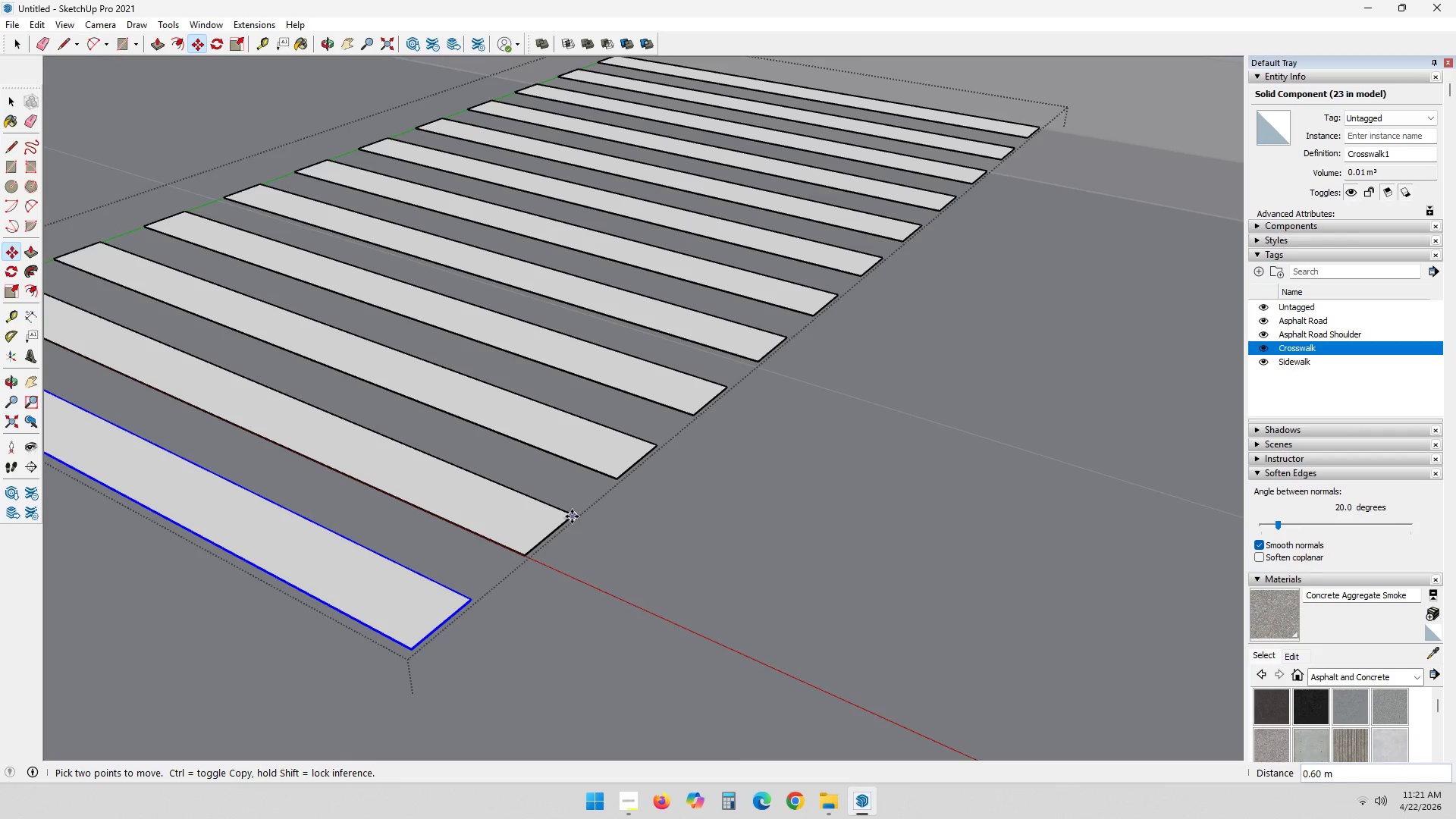 
left_click([572, 516])
 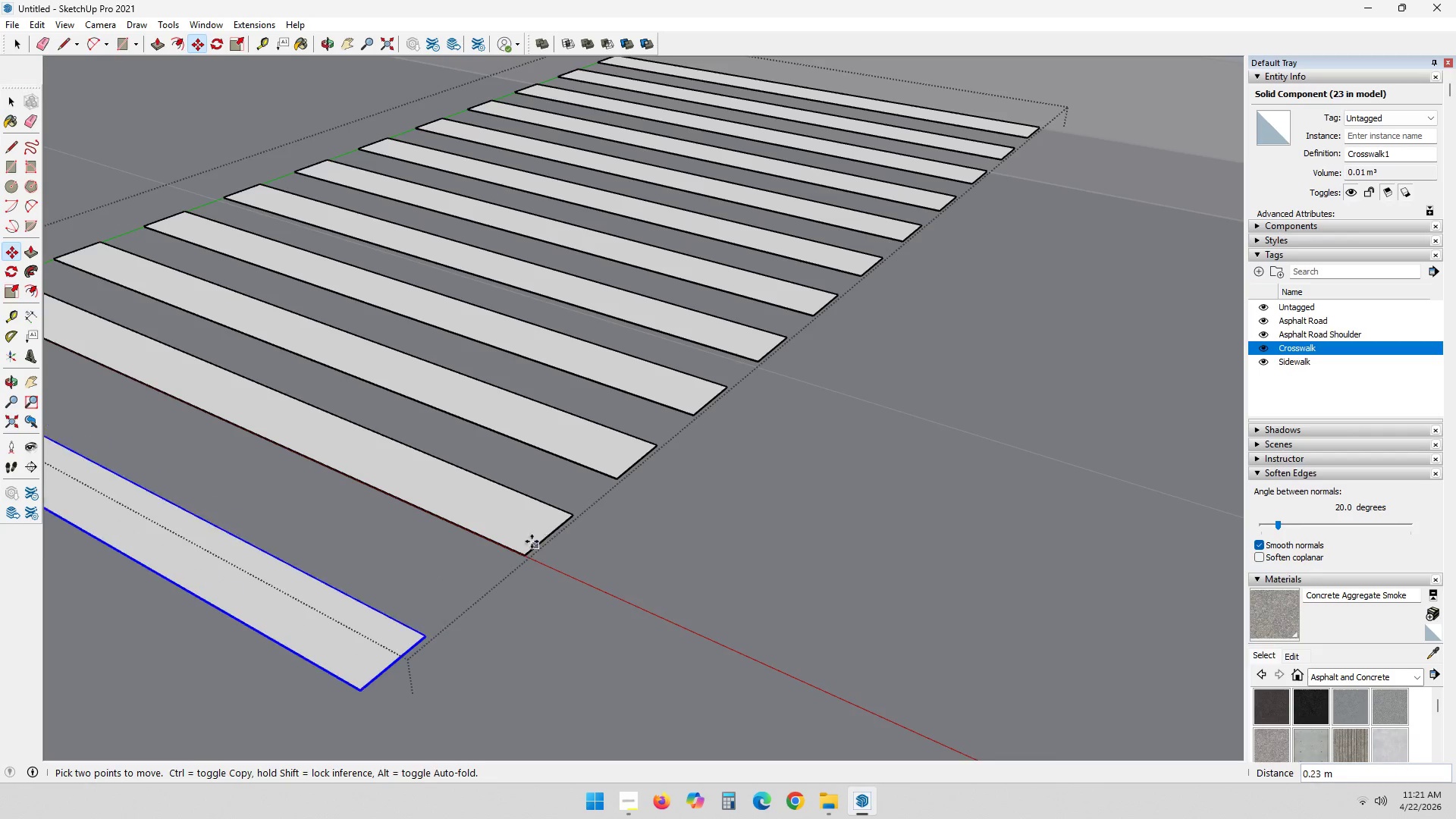 
key(Control+ControlLeft)
 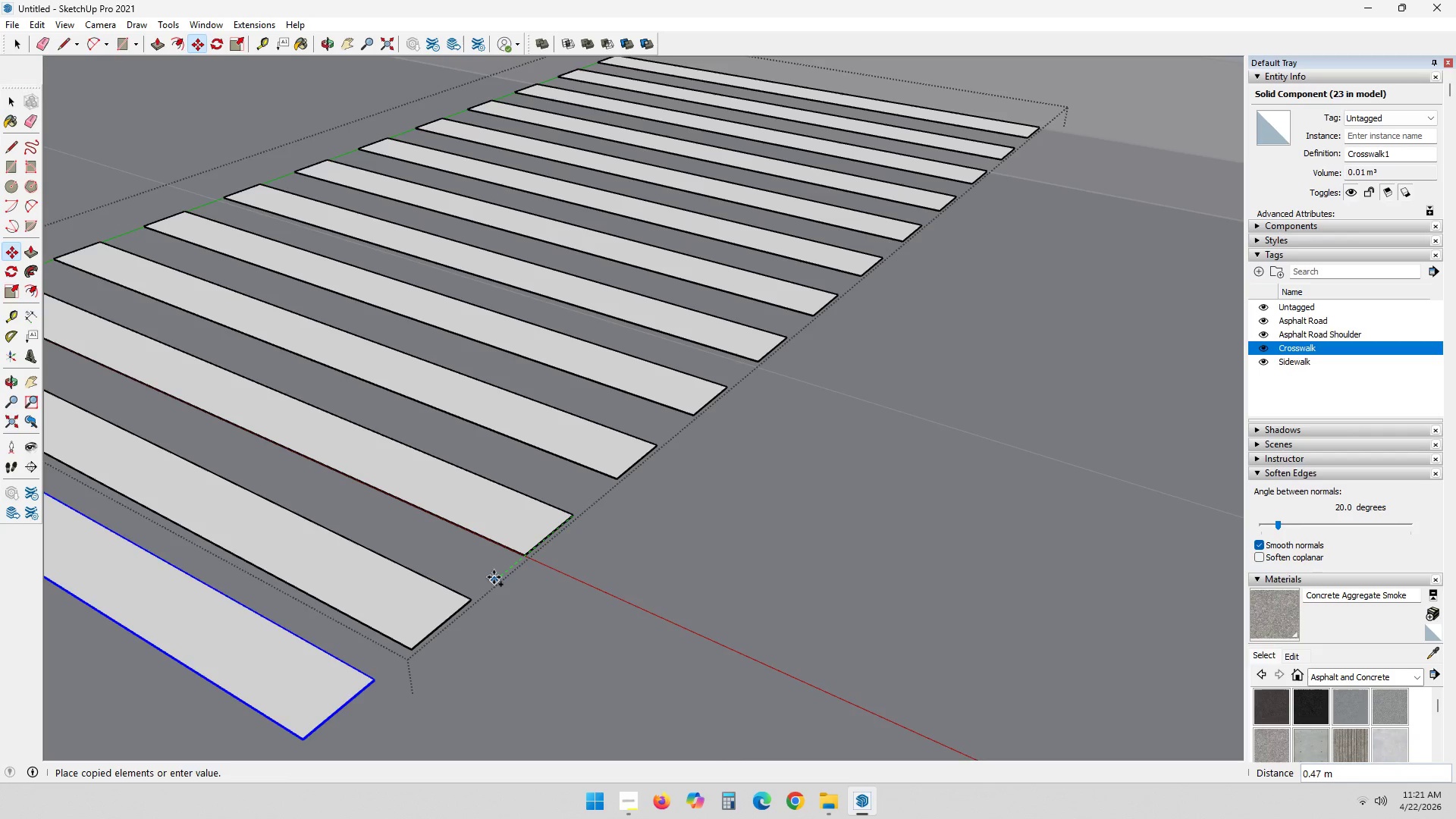 
hold_key(key=ShiftLeft, duration=0.42)
scroll: coordinate [496, 547], scroll_direction: down, amount: 3.0
 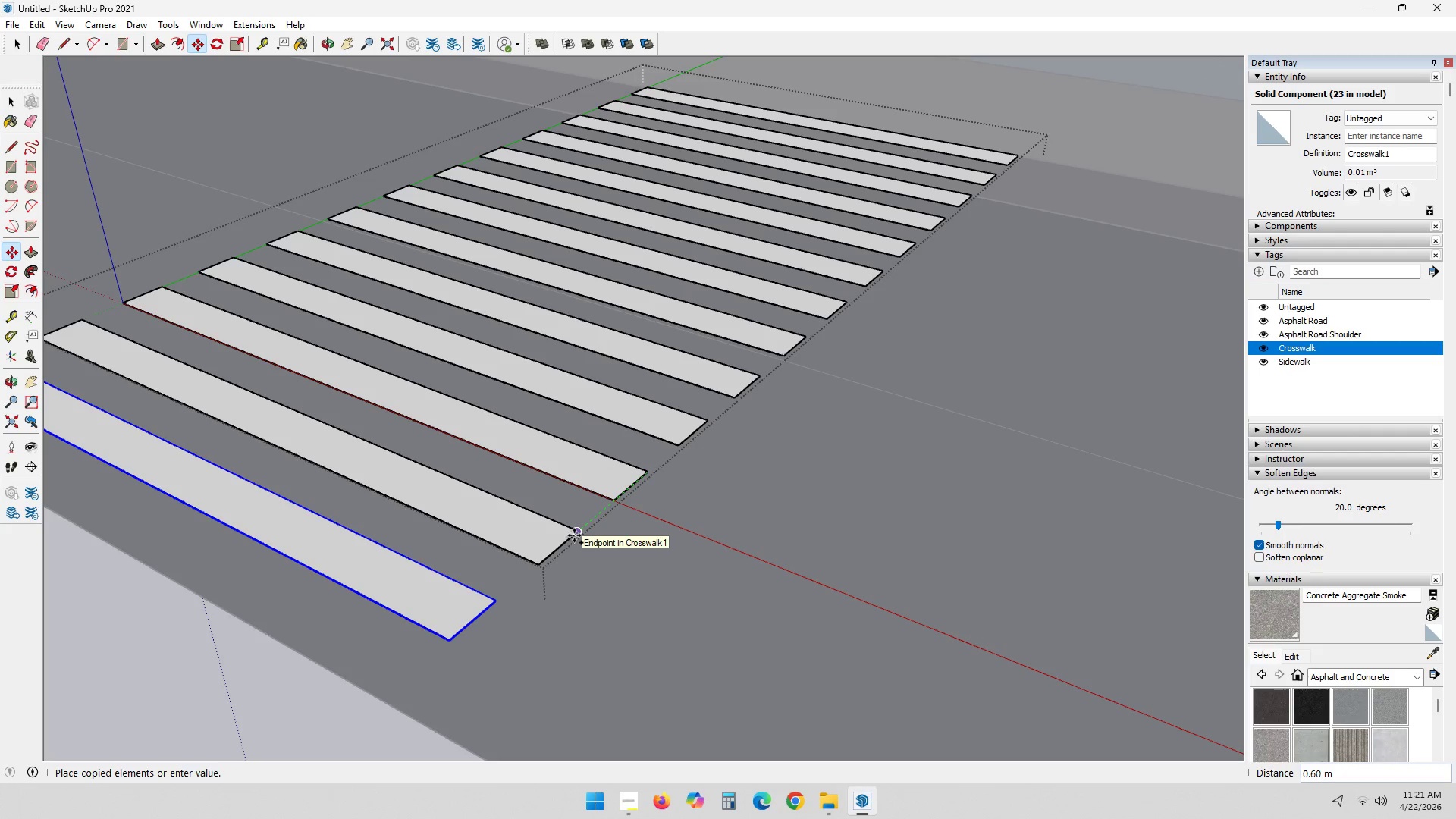 
left_click([574, 535])
 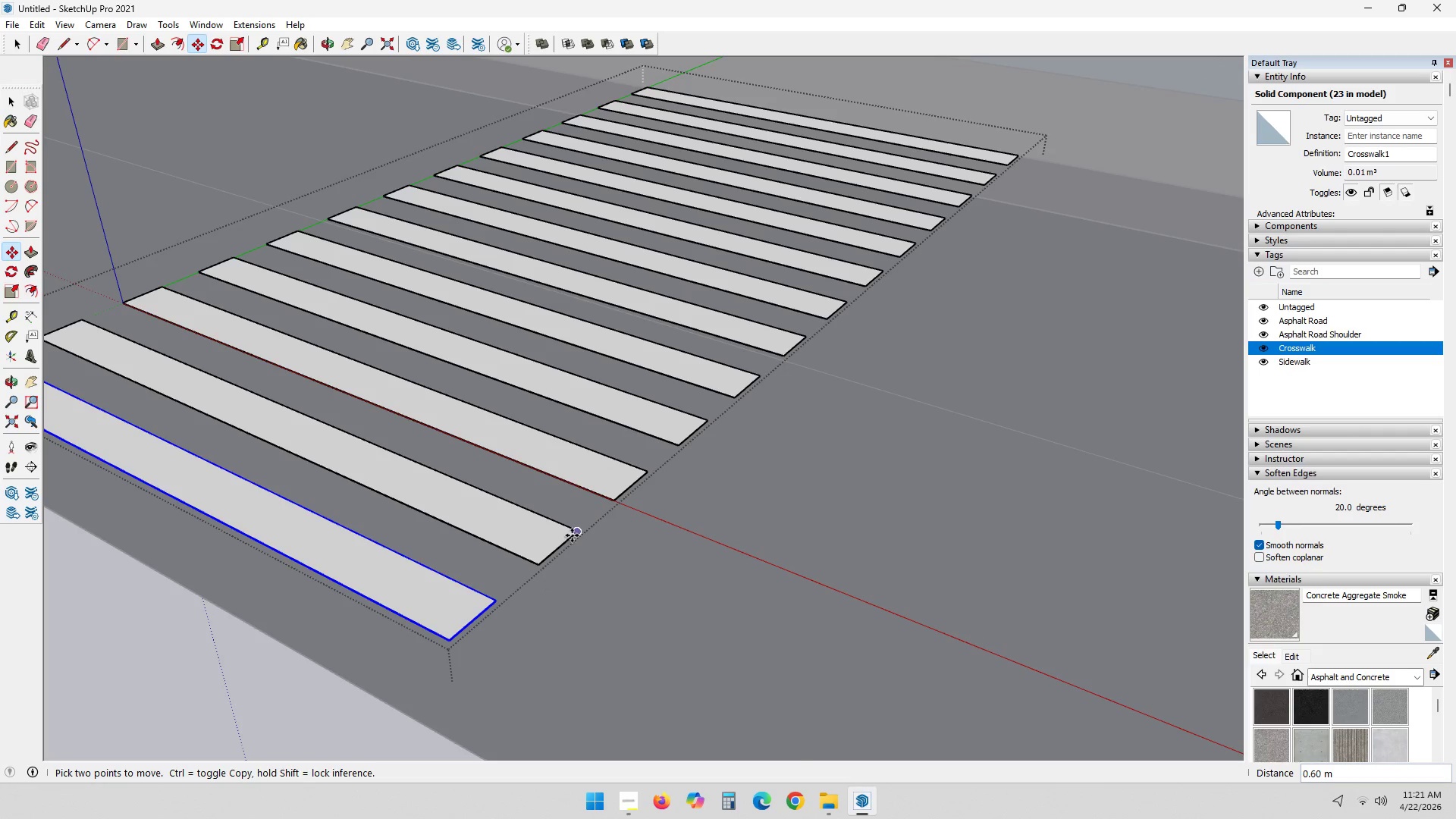 
key(Space)
 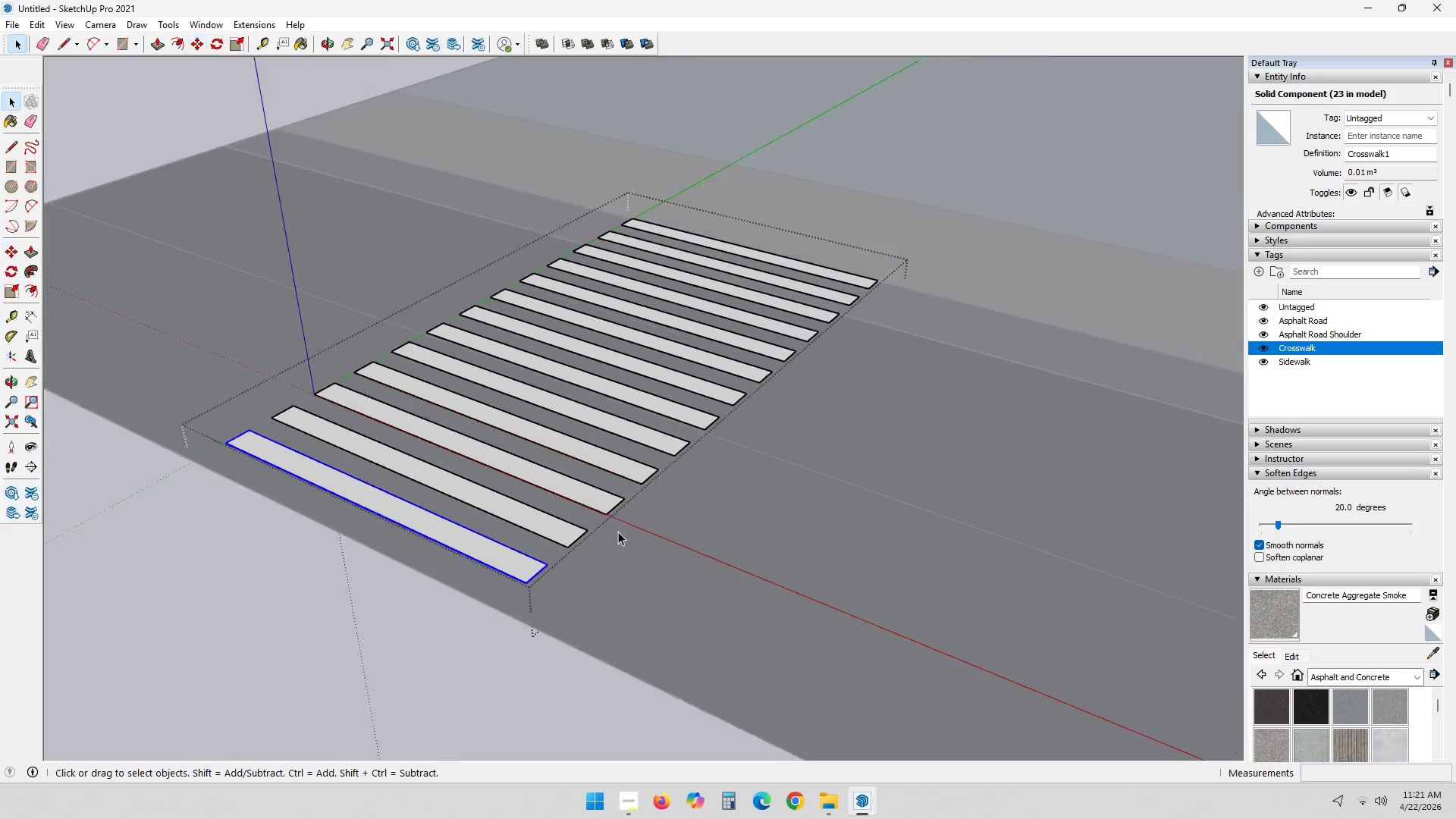 
key(Escape)
 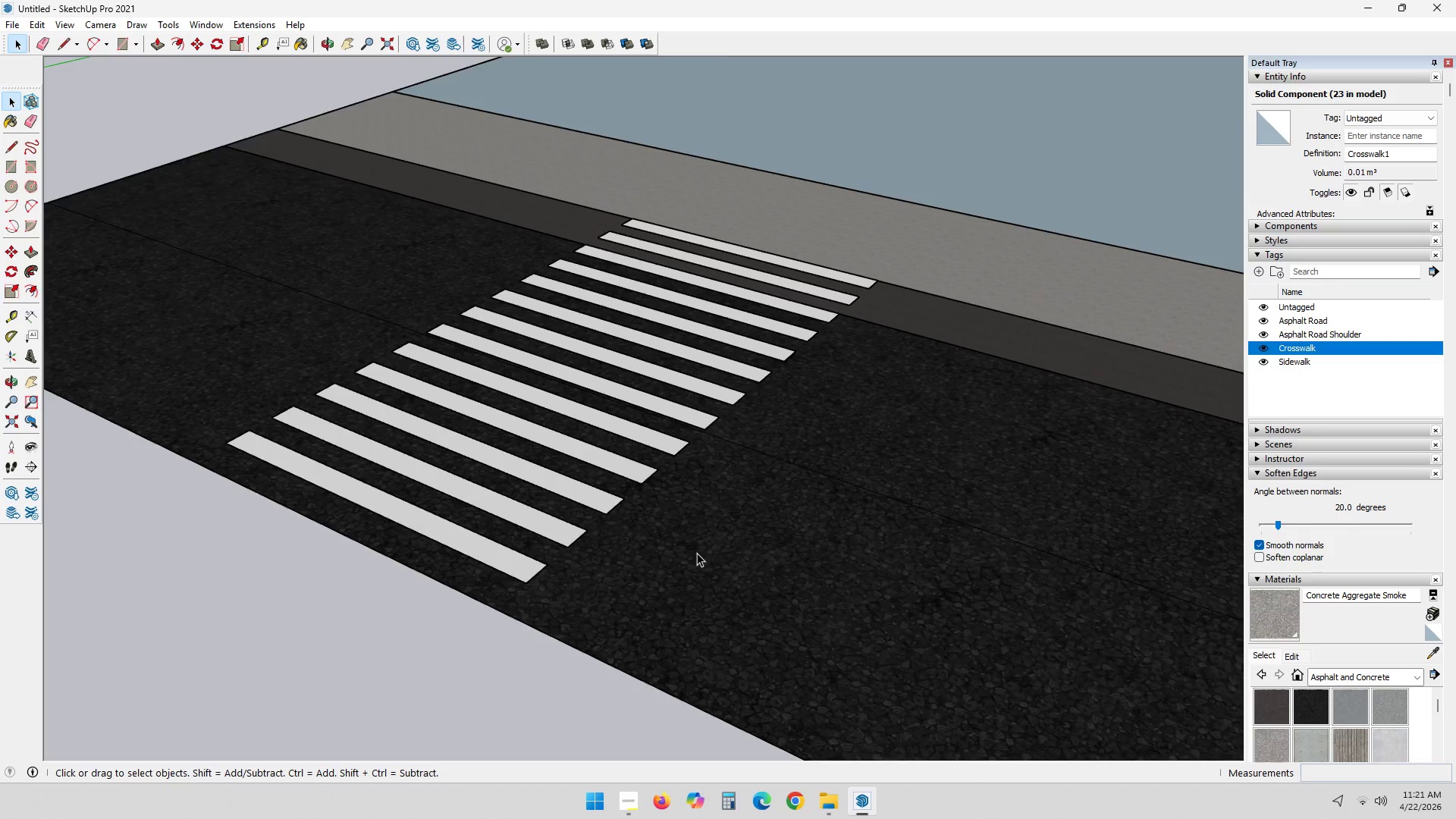 
key(Escape)
 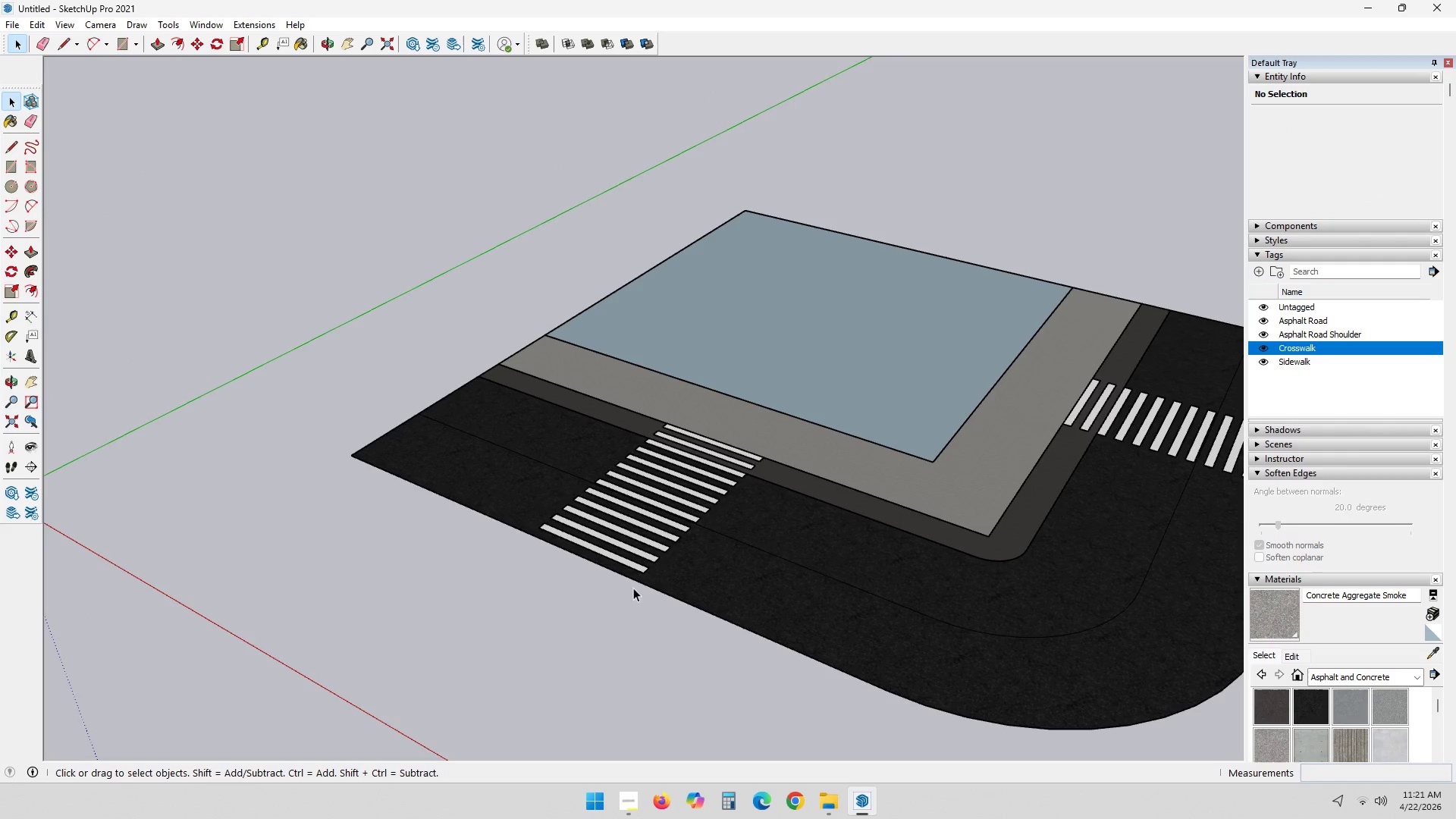 
scroll: coordinate [687, 579], scroll_direction: down, amount: 20.0
 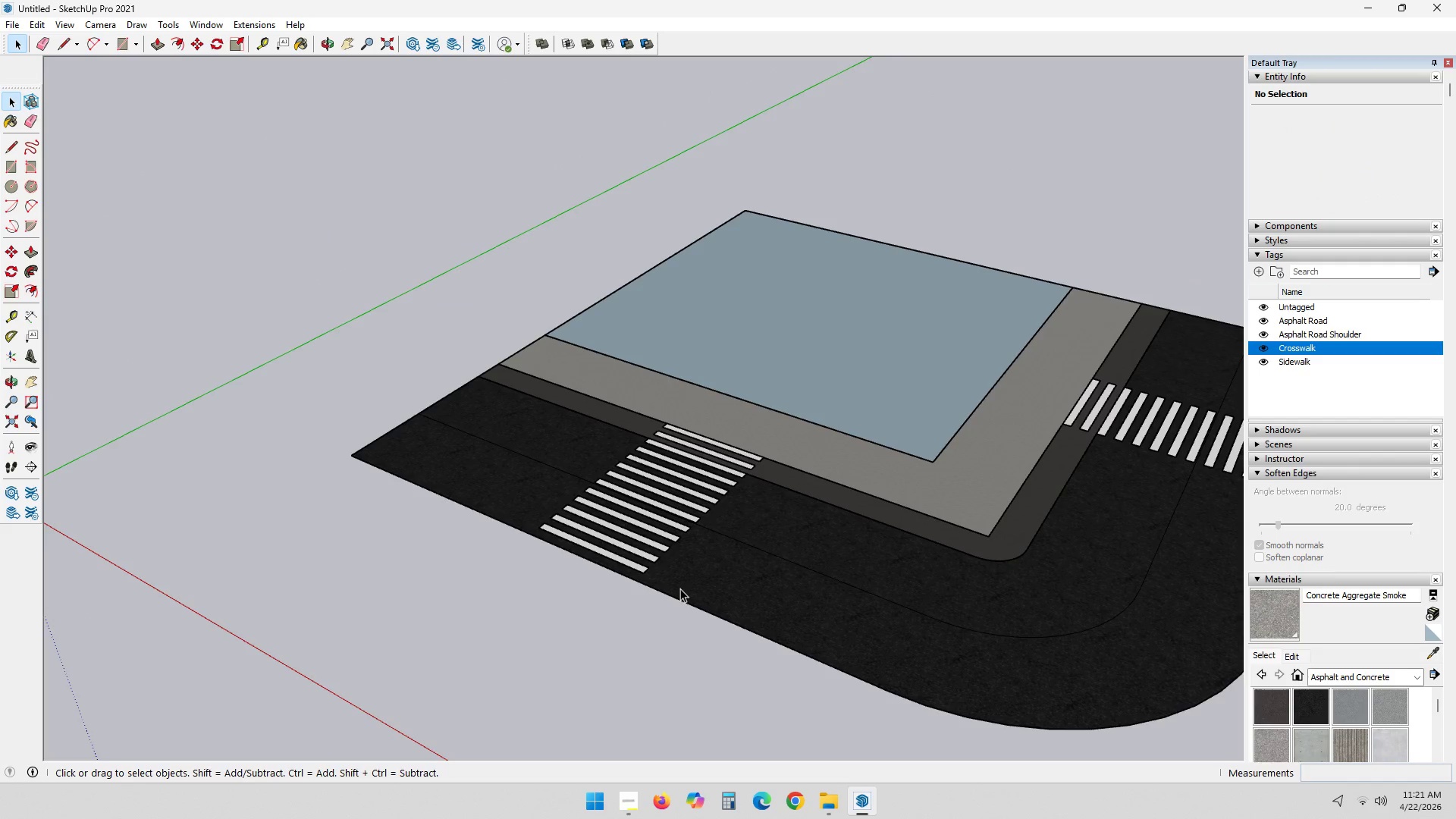 
left_click([608, 640])
 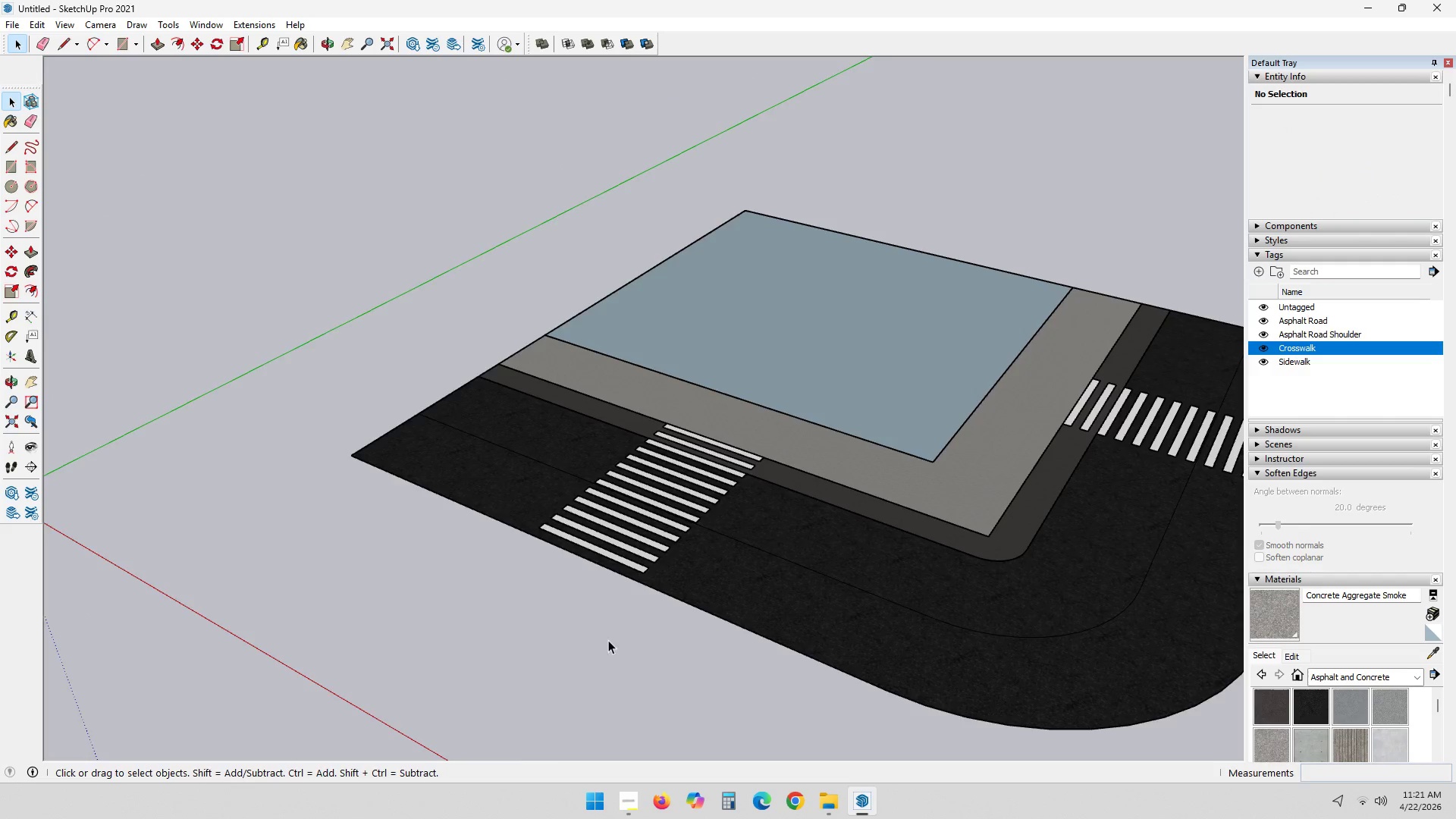 
scroll: coordinate [654, 632], scroll_direction: down, amount: 3.0
 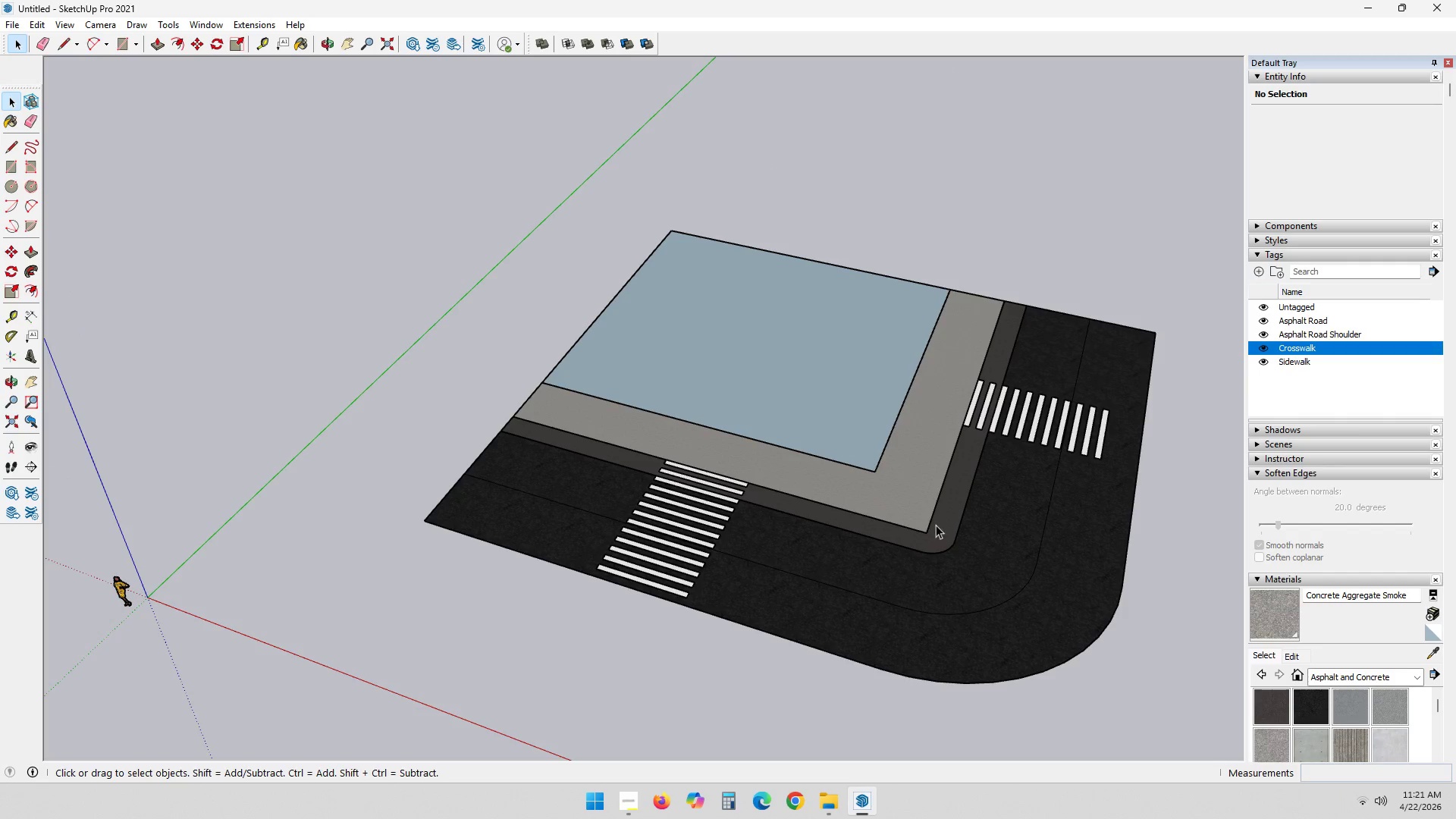 
wait(7.87)
 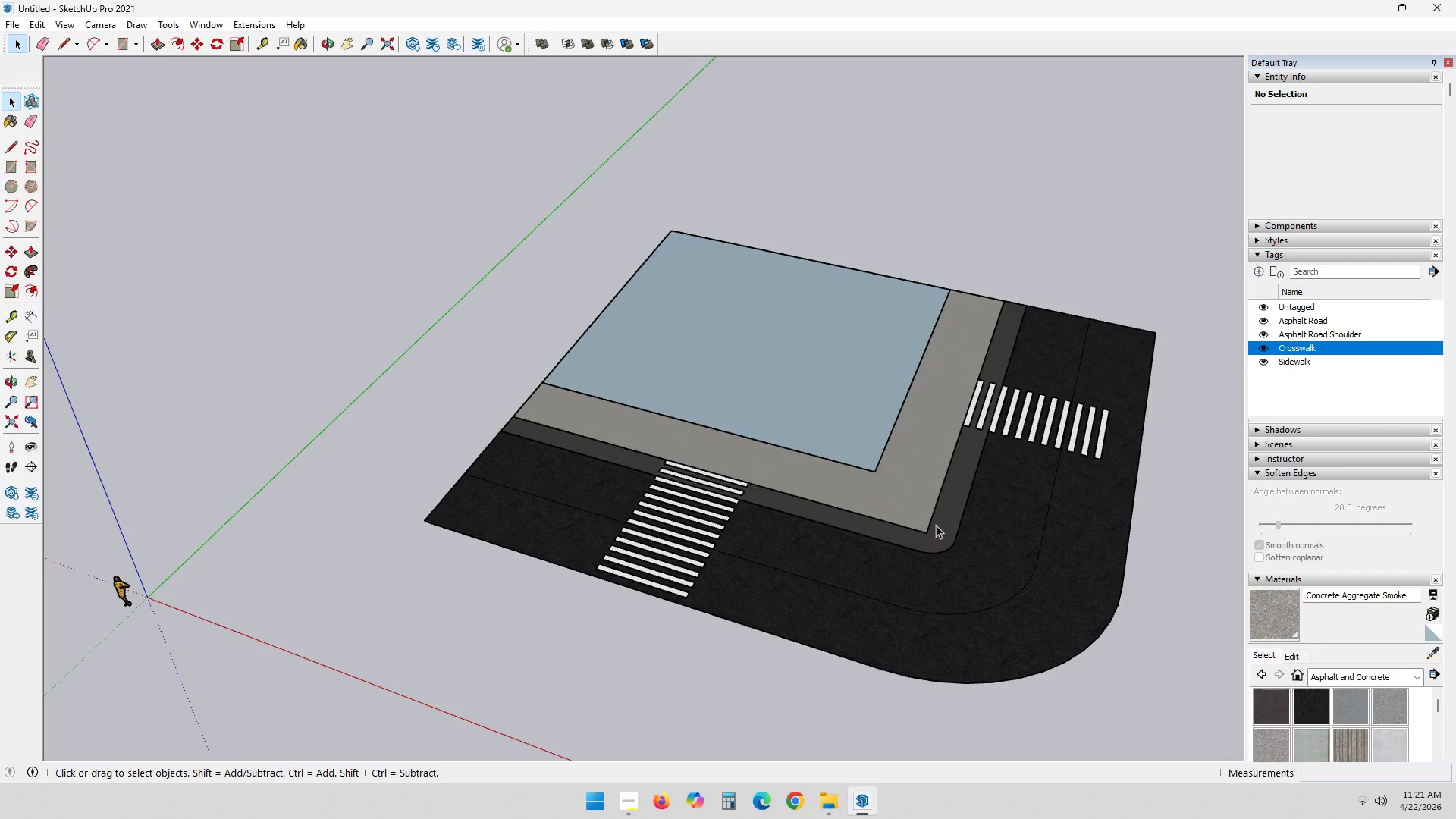 
key(T)
 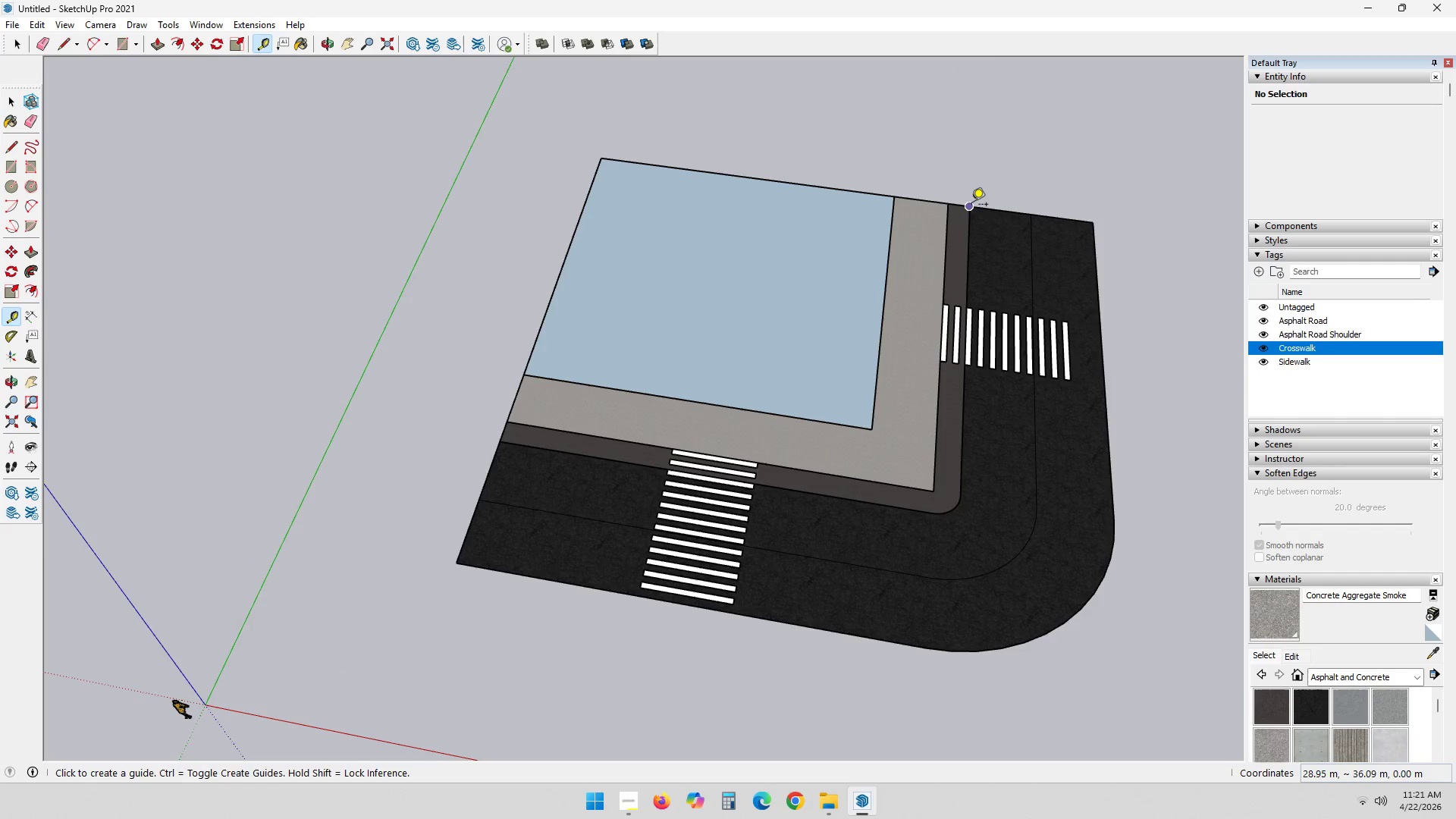 
left_click_drag(start_coordinate=[971, 206], to_coordinate=[990, 206])
 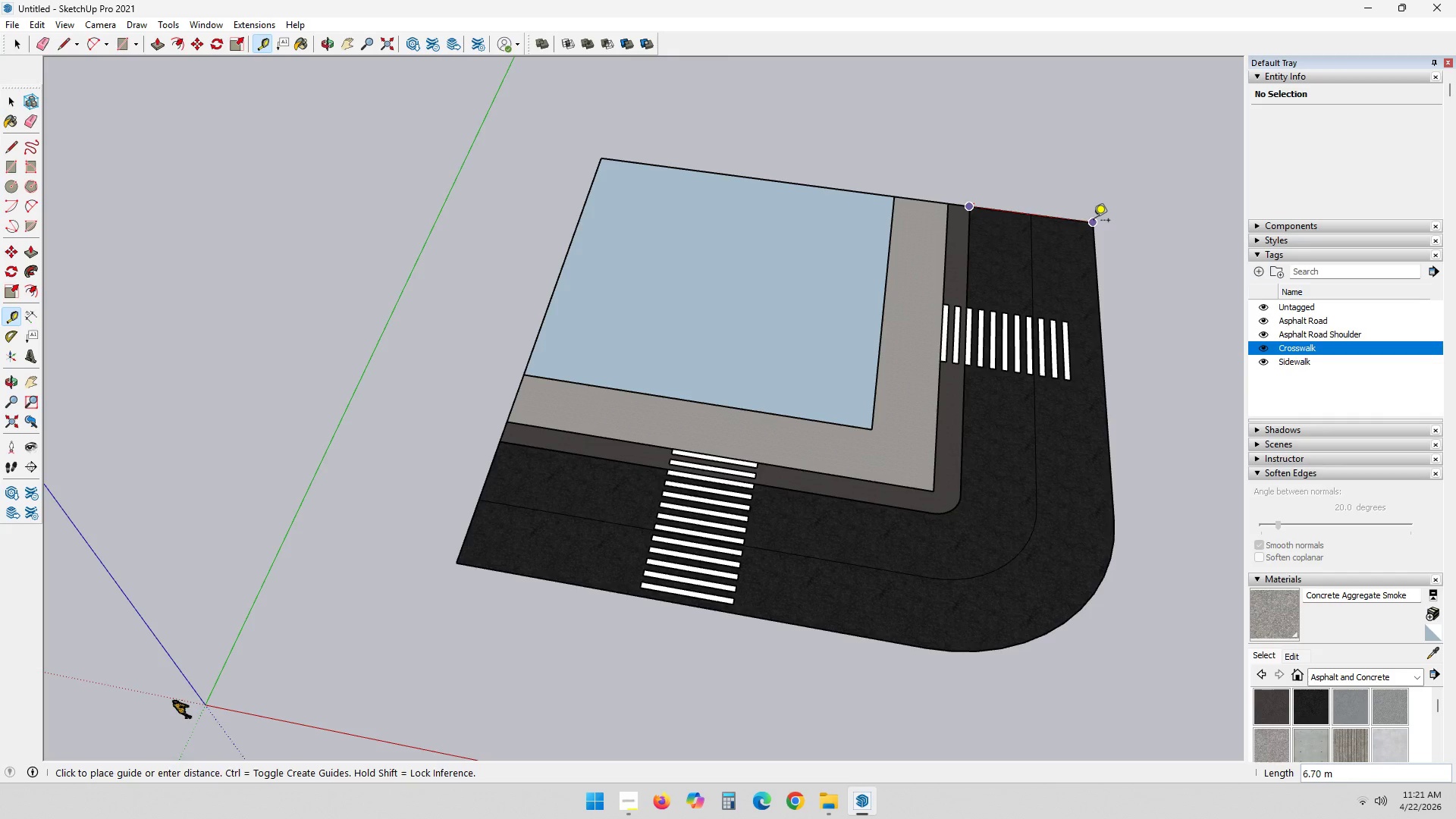 
key(Escape)
 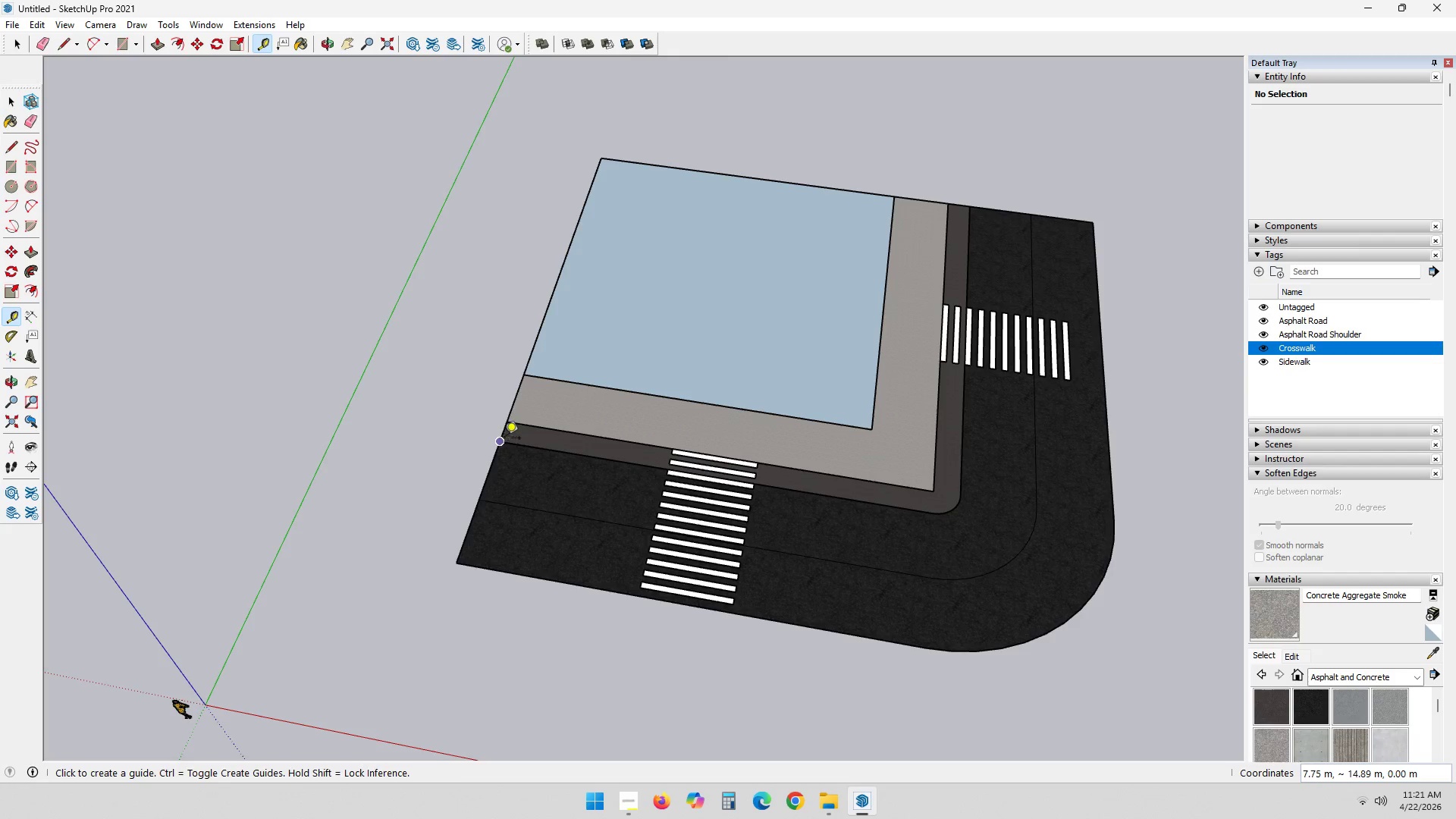 
left_click([500, 445])
 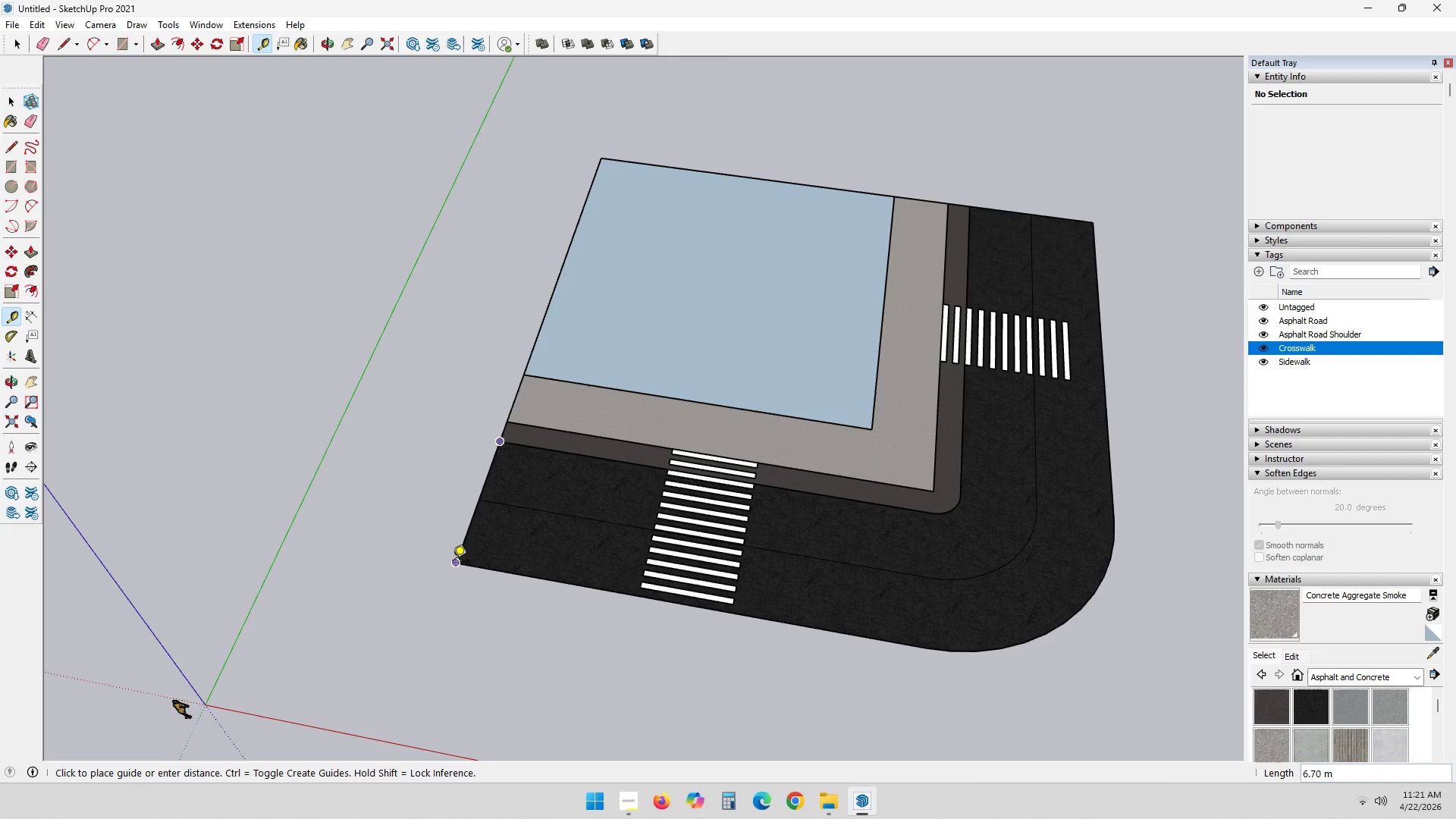 
key(Space)
 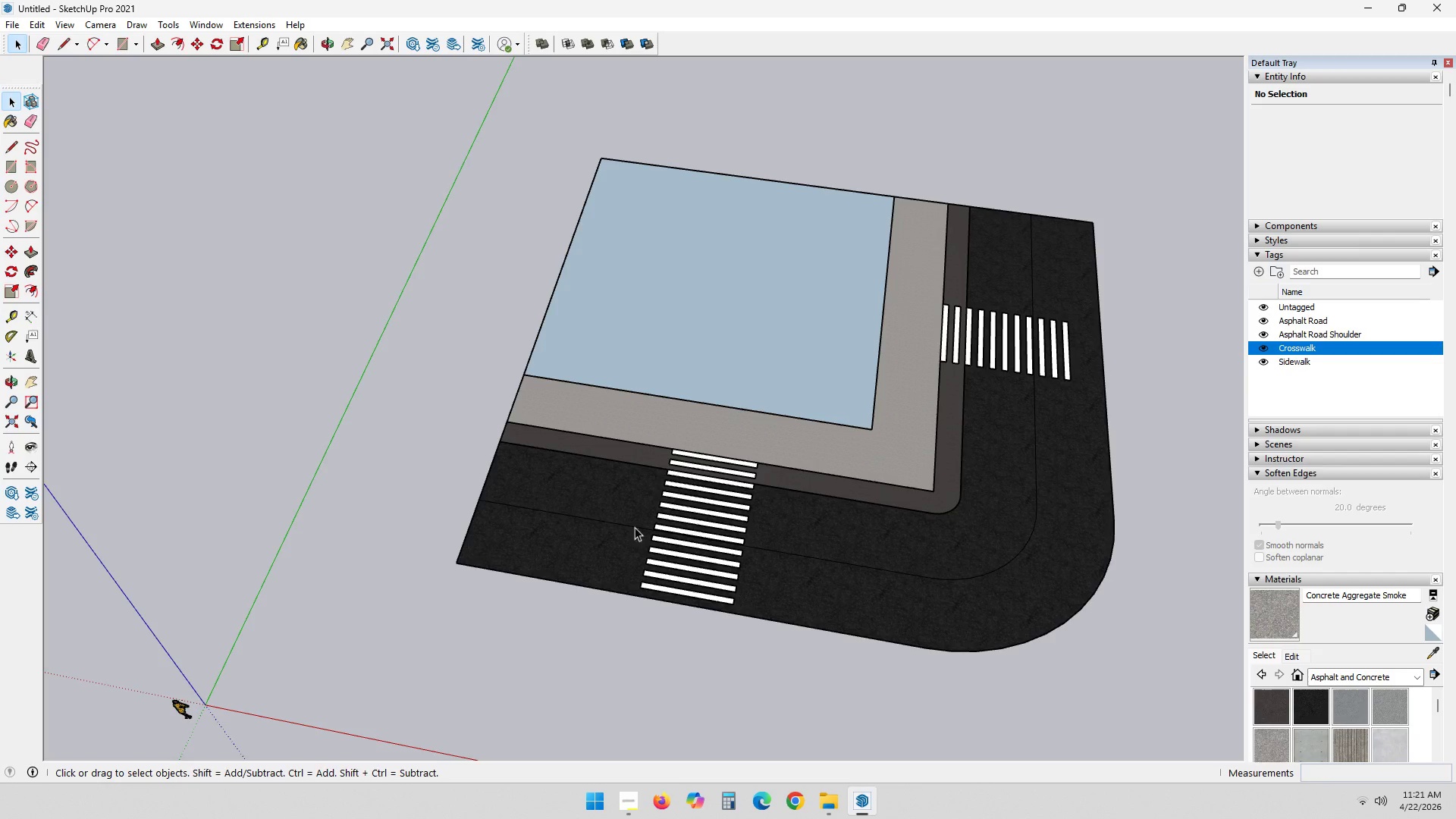 
key(Escape)
 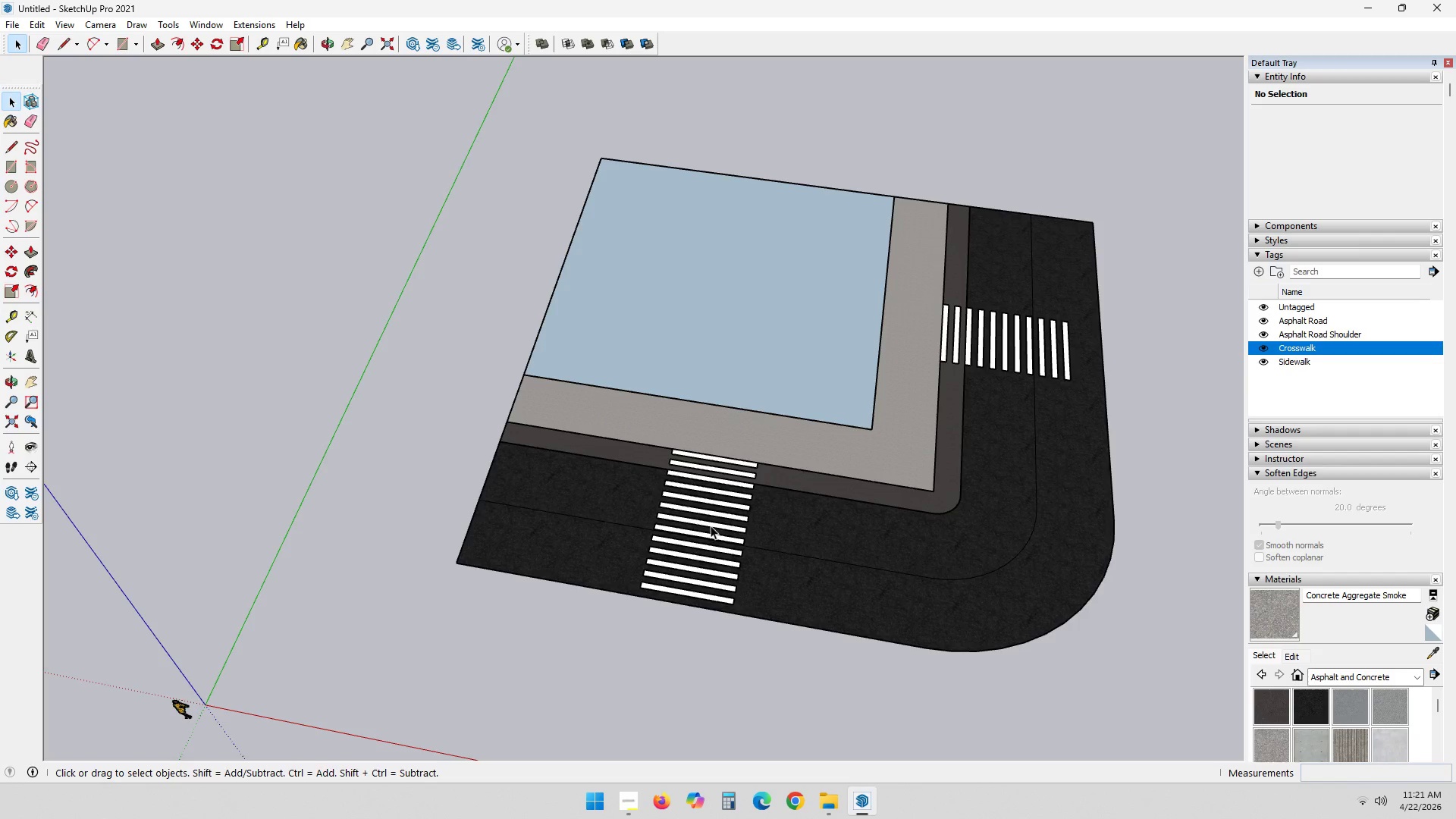 
hold_key(key=ShiftLeft, duration=0.33)
 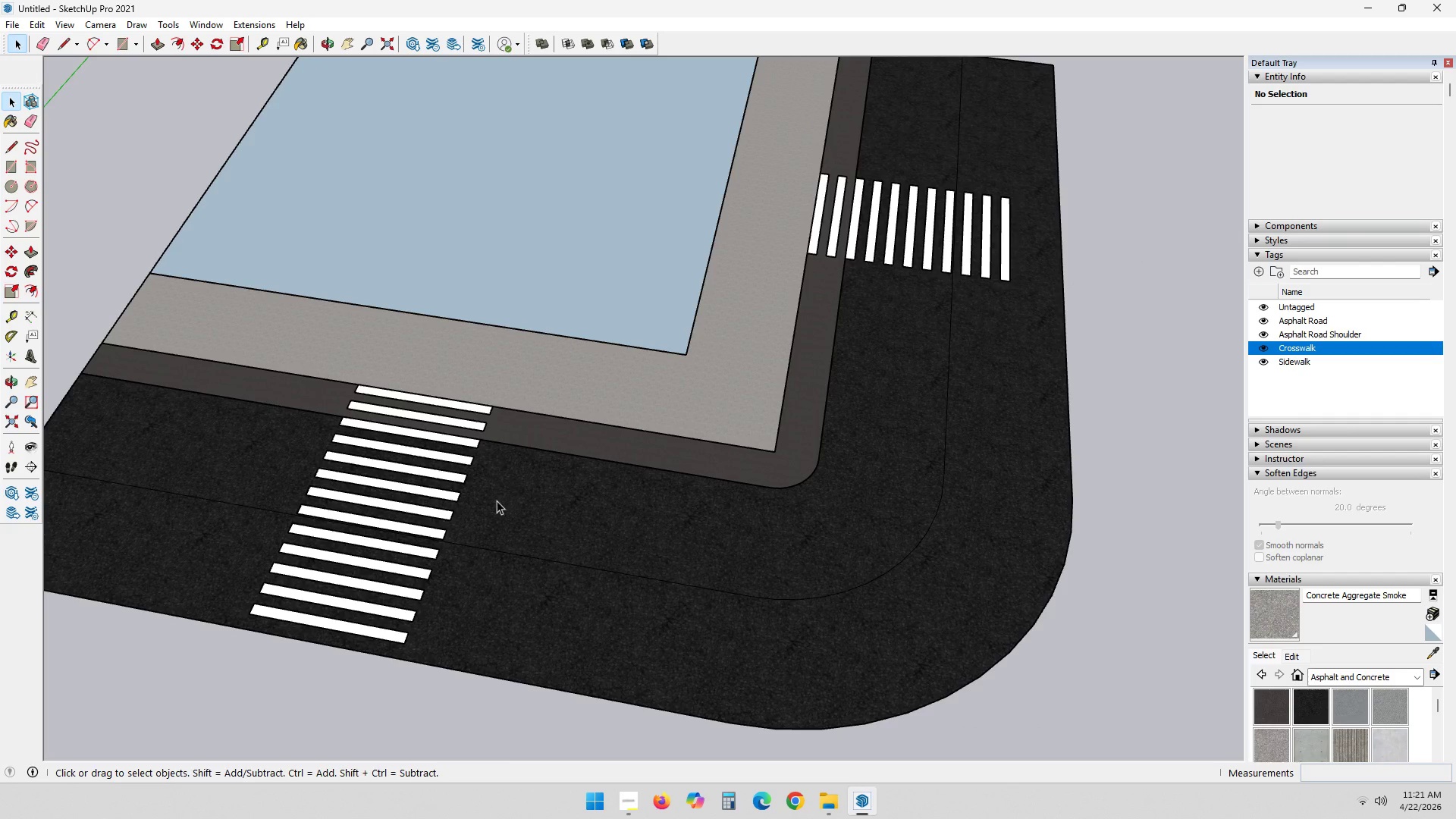 
scroll: coordinate [790, 529], scroll_direction: up, amount: 5.0
 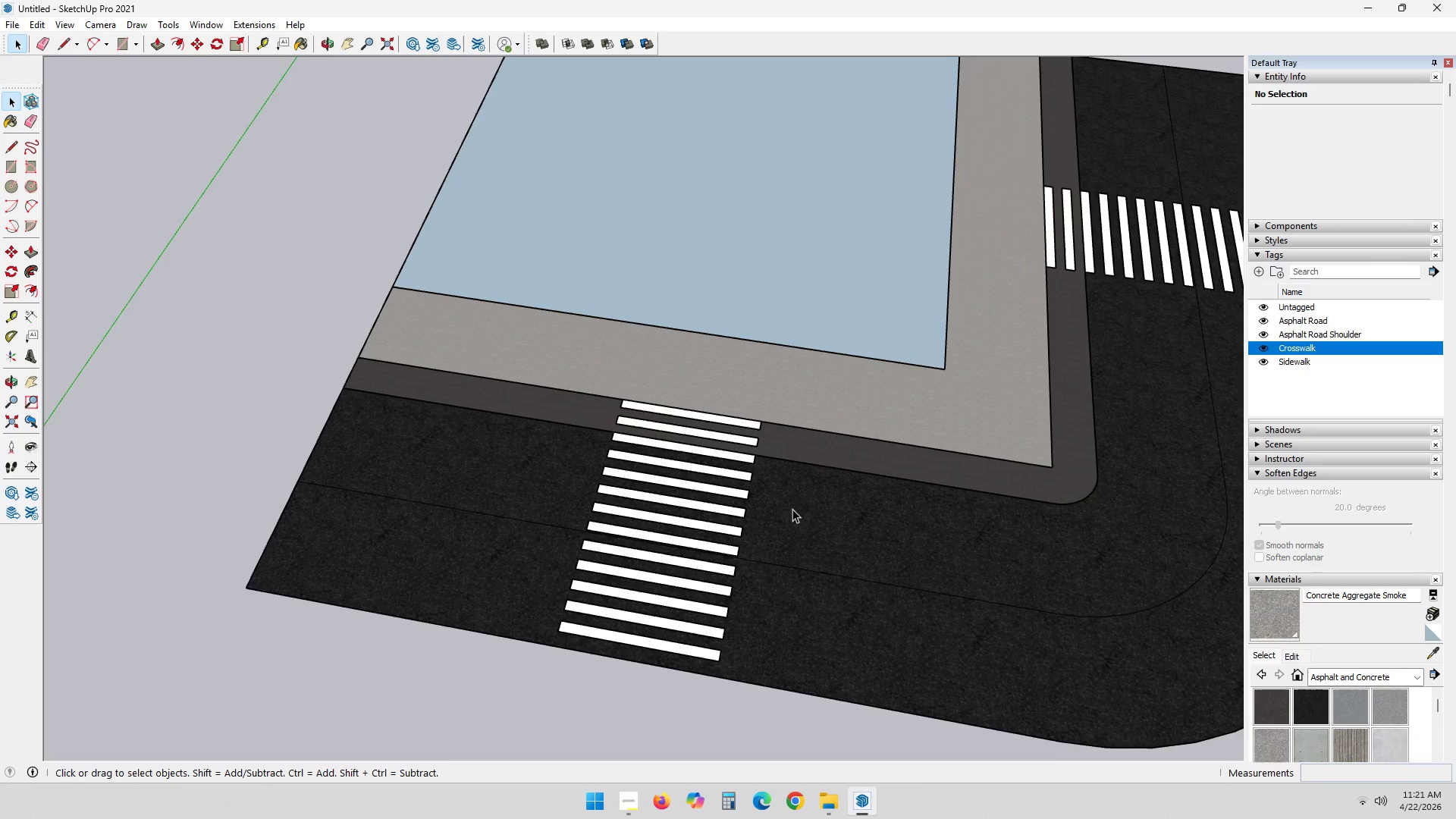 
scroll: coordinate [504, 522], scroll_direction: down, amount: 2.0
 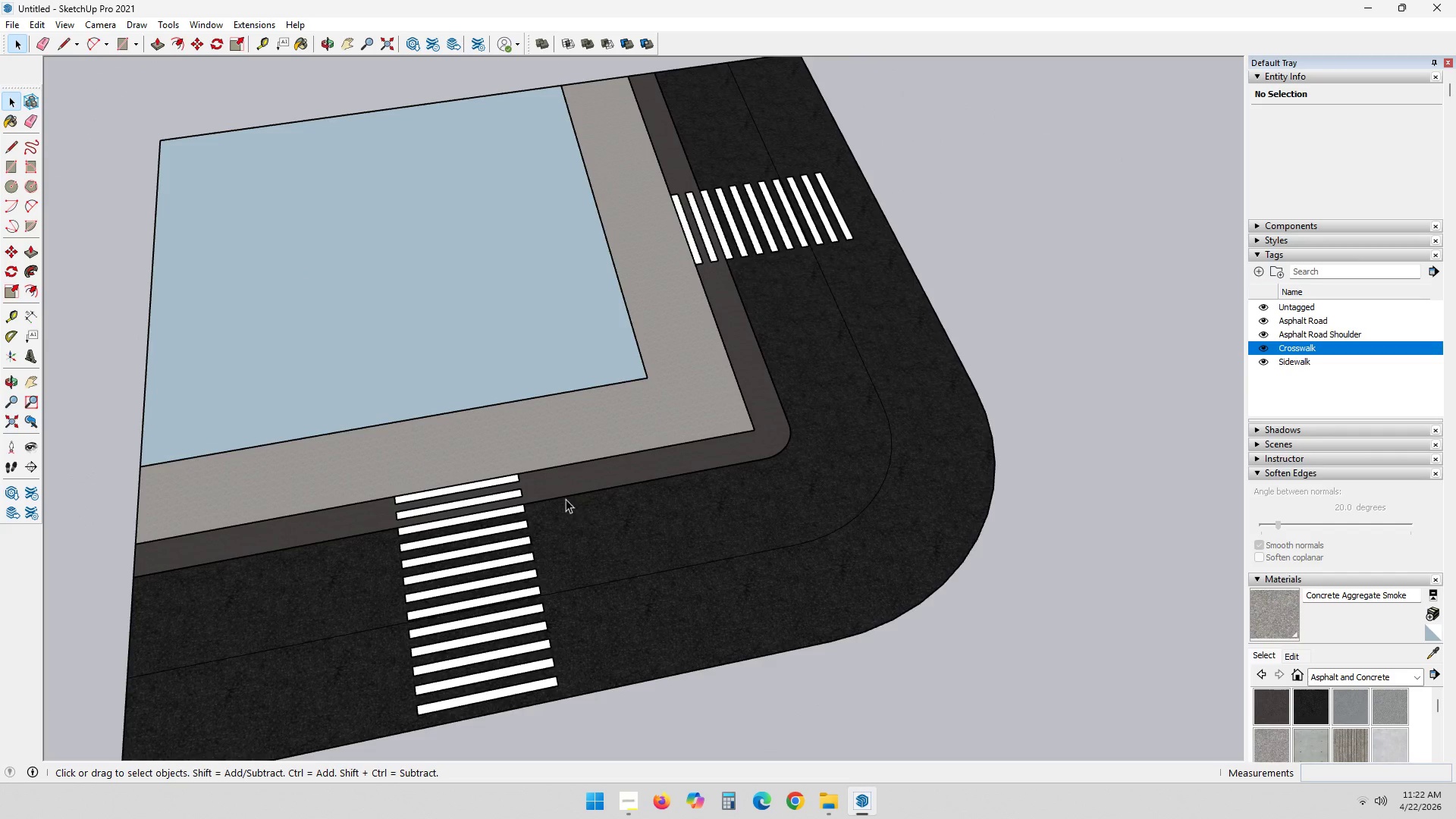 
left_click([748, 234])
 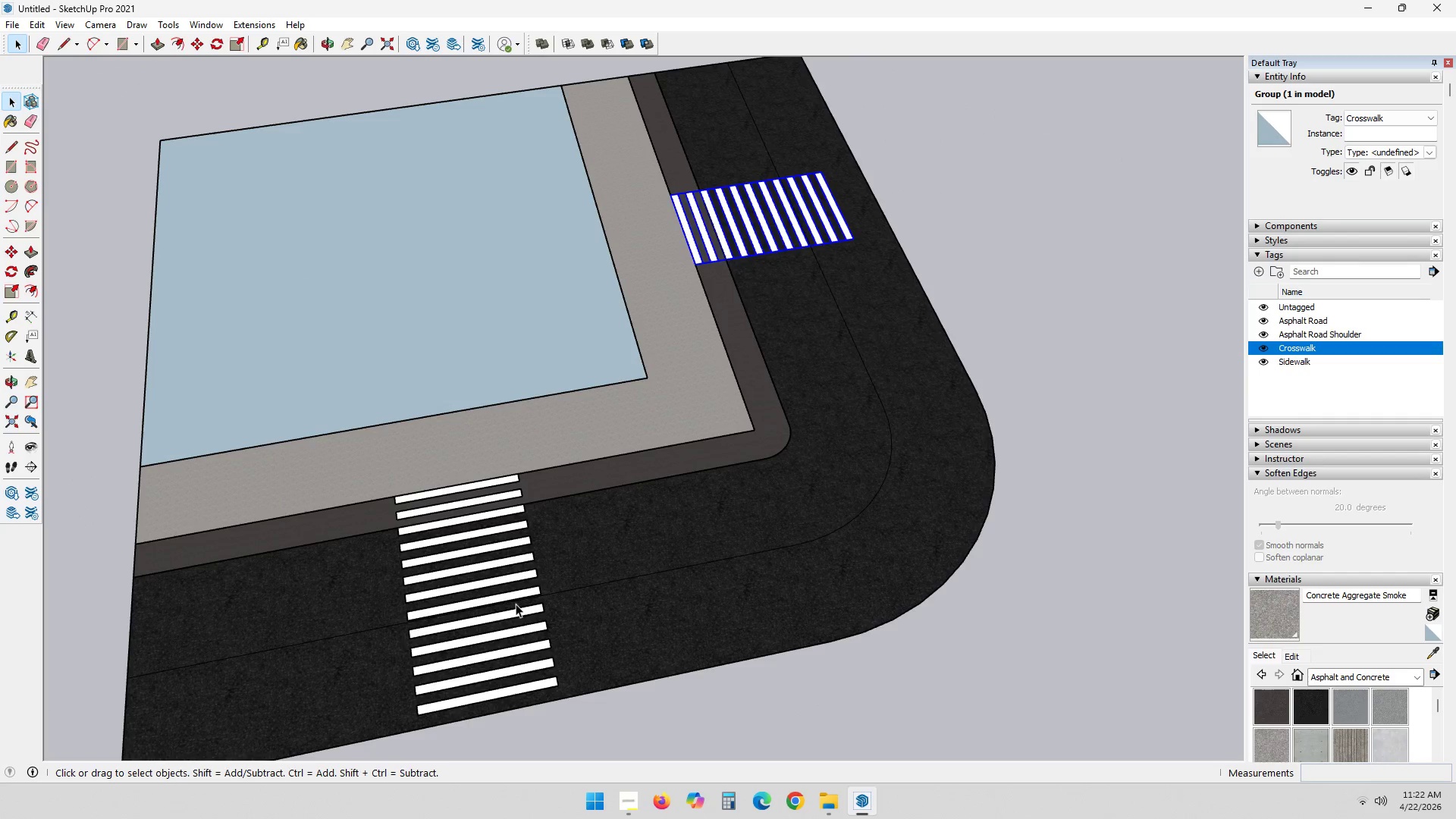 
wait(8.91)
 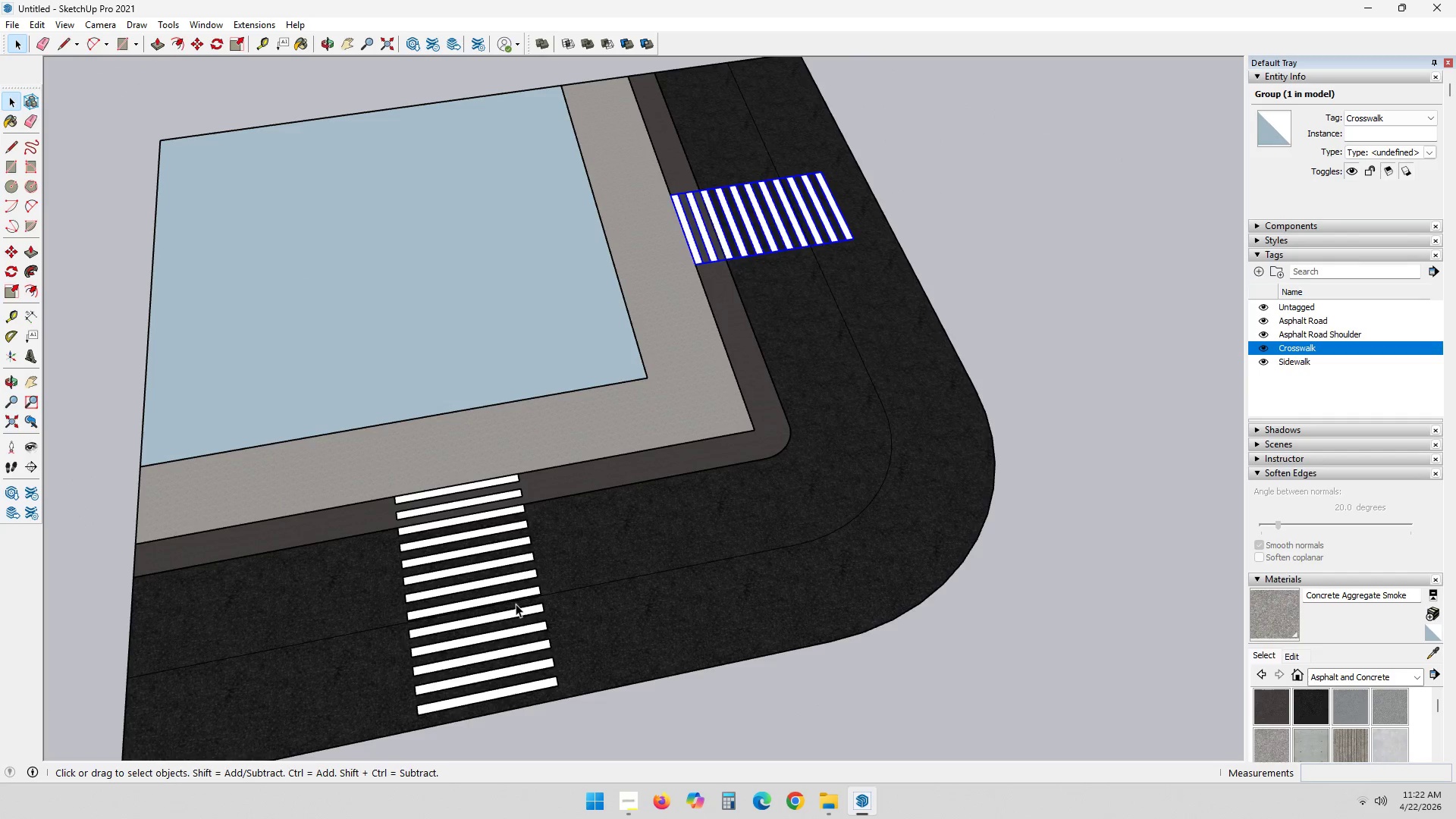 
scroll: coordinate [823, 235], scroll_direction: up, amount: 4.0
 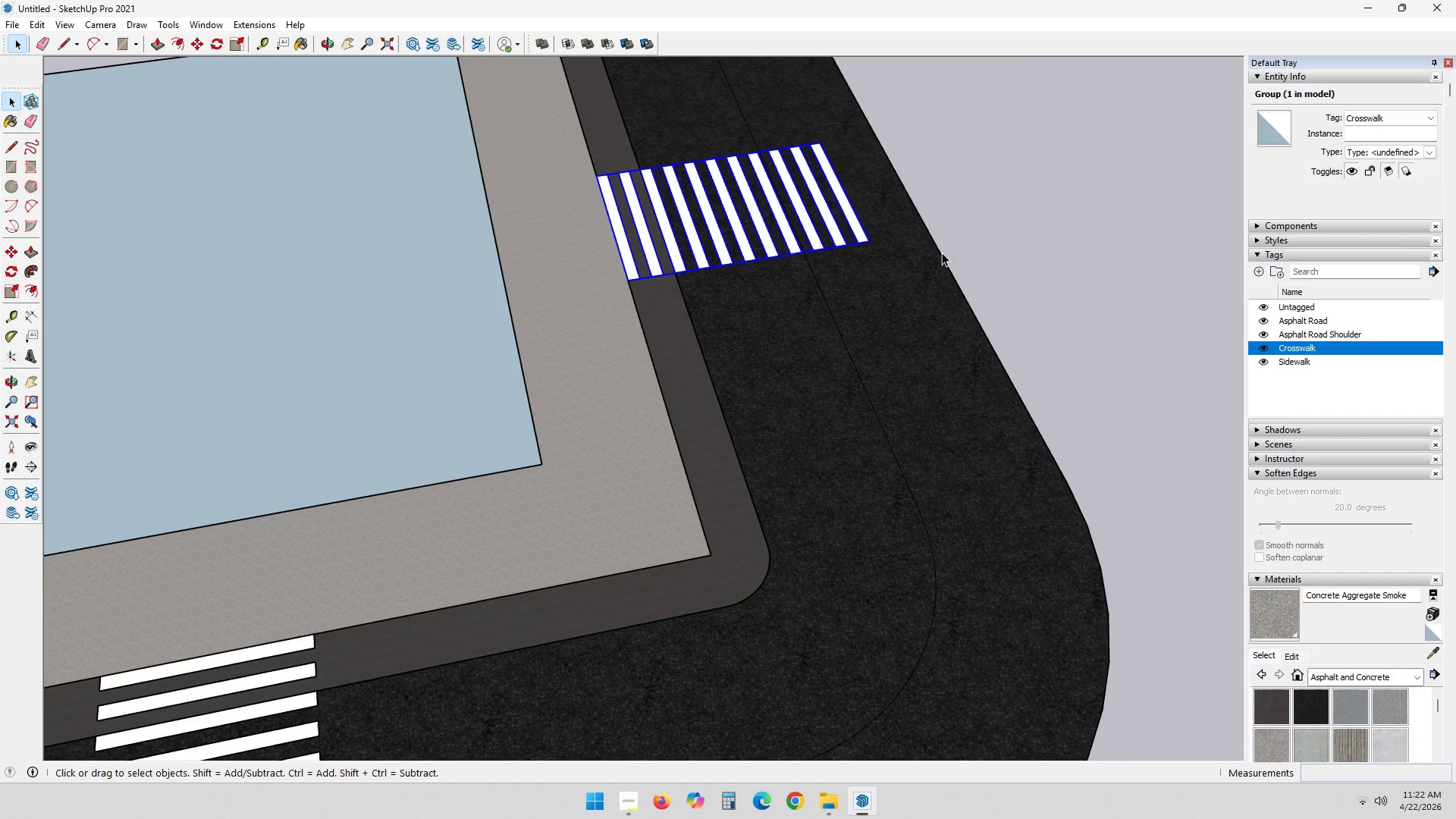 
key(M)
 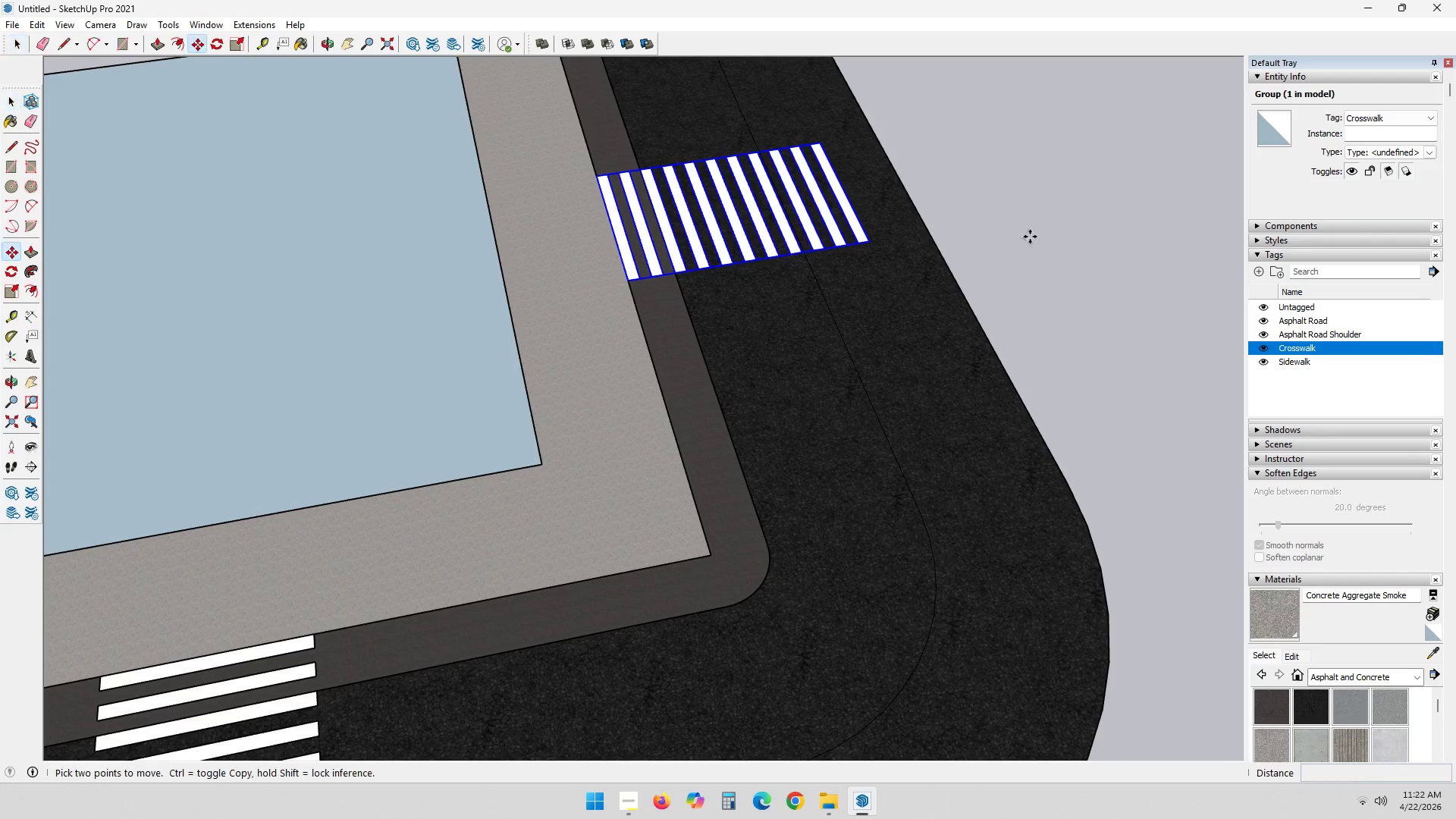 
left_click_drag(start_coordinate=[1029, 237], to_coordinate=[1040, 234])
 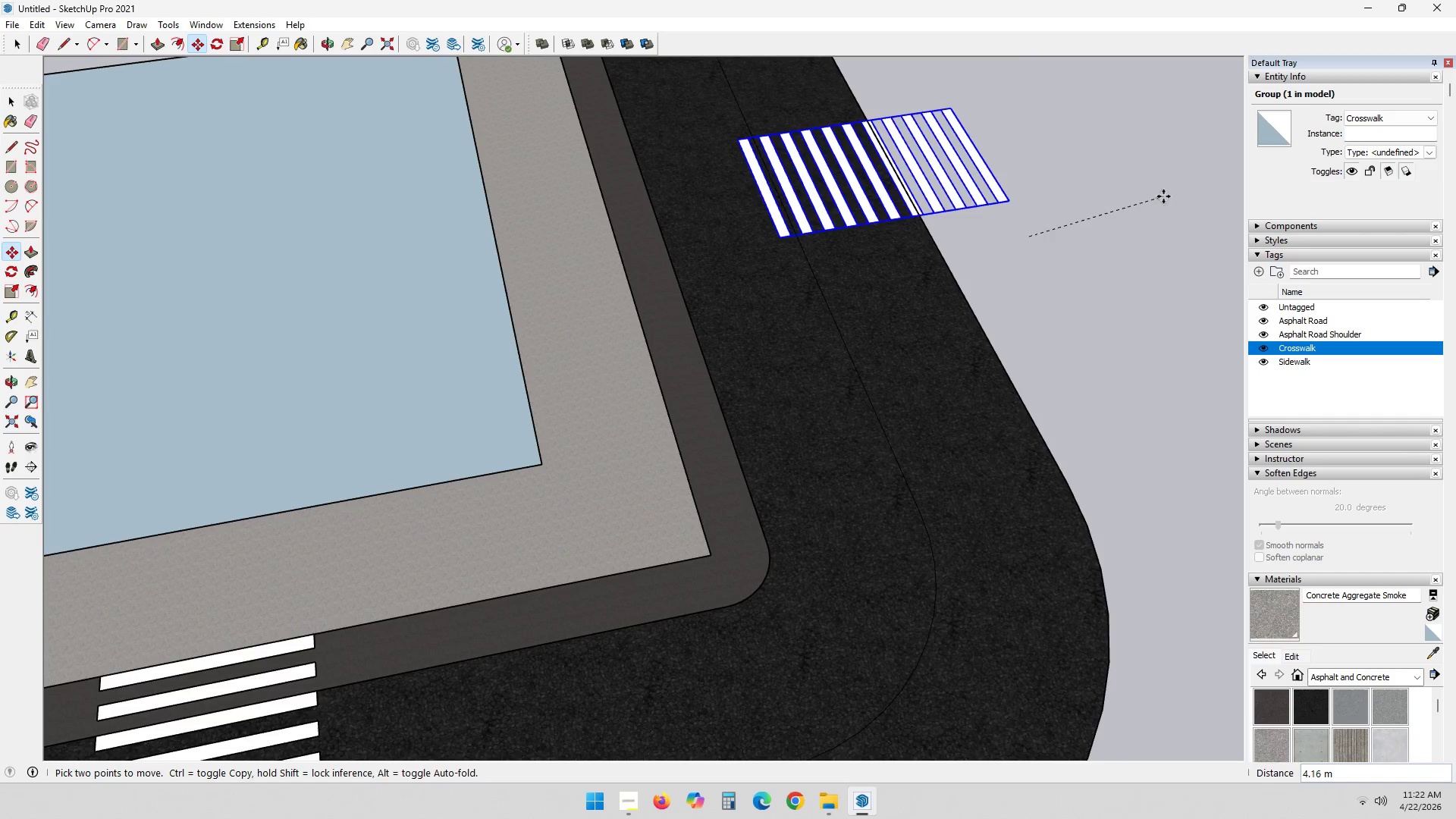 
key(Escape)
 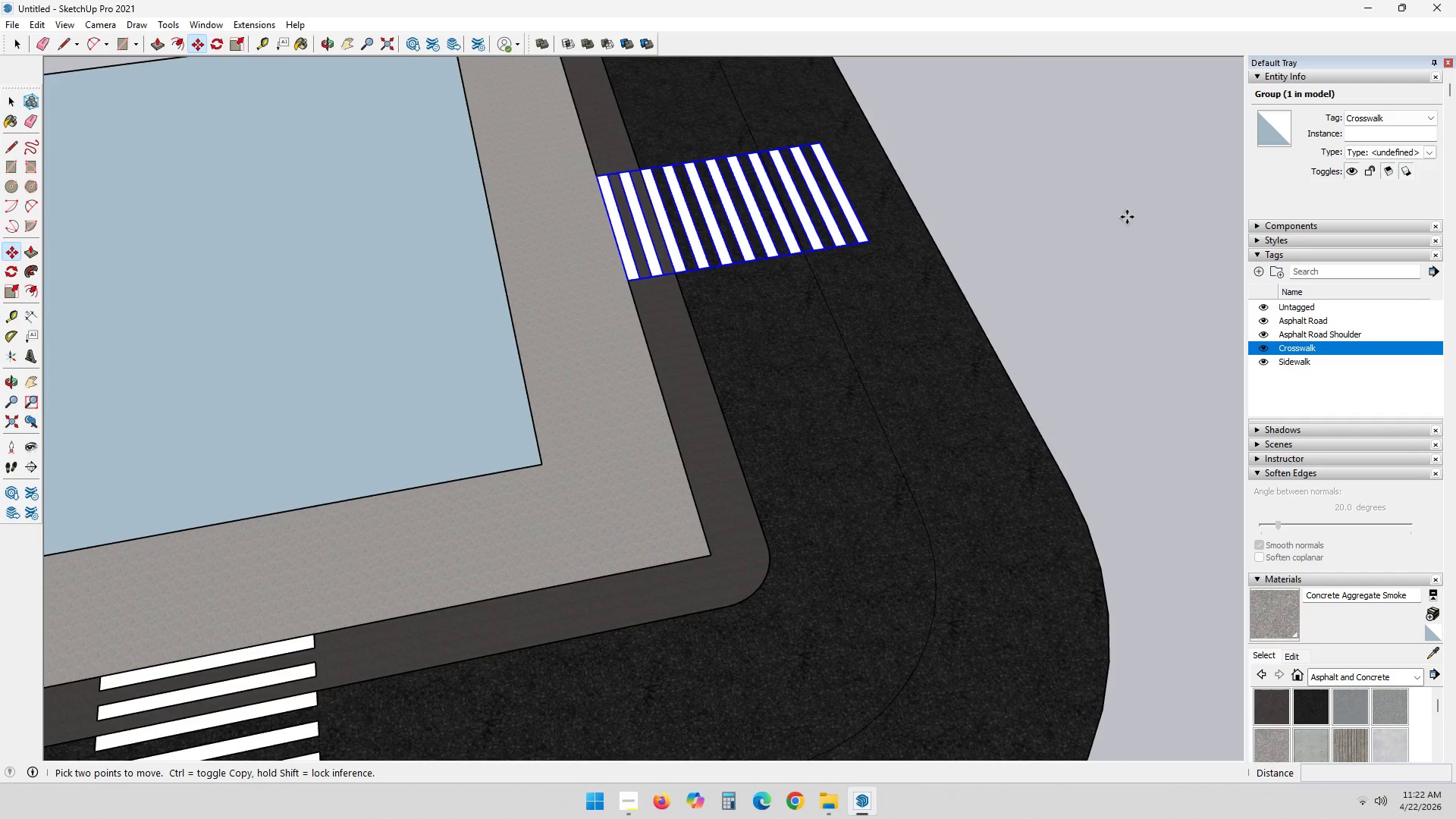 
scroll: coordinate [937, 293], scroll_direction: down, amount: 4.0
 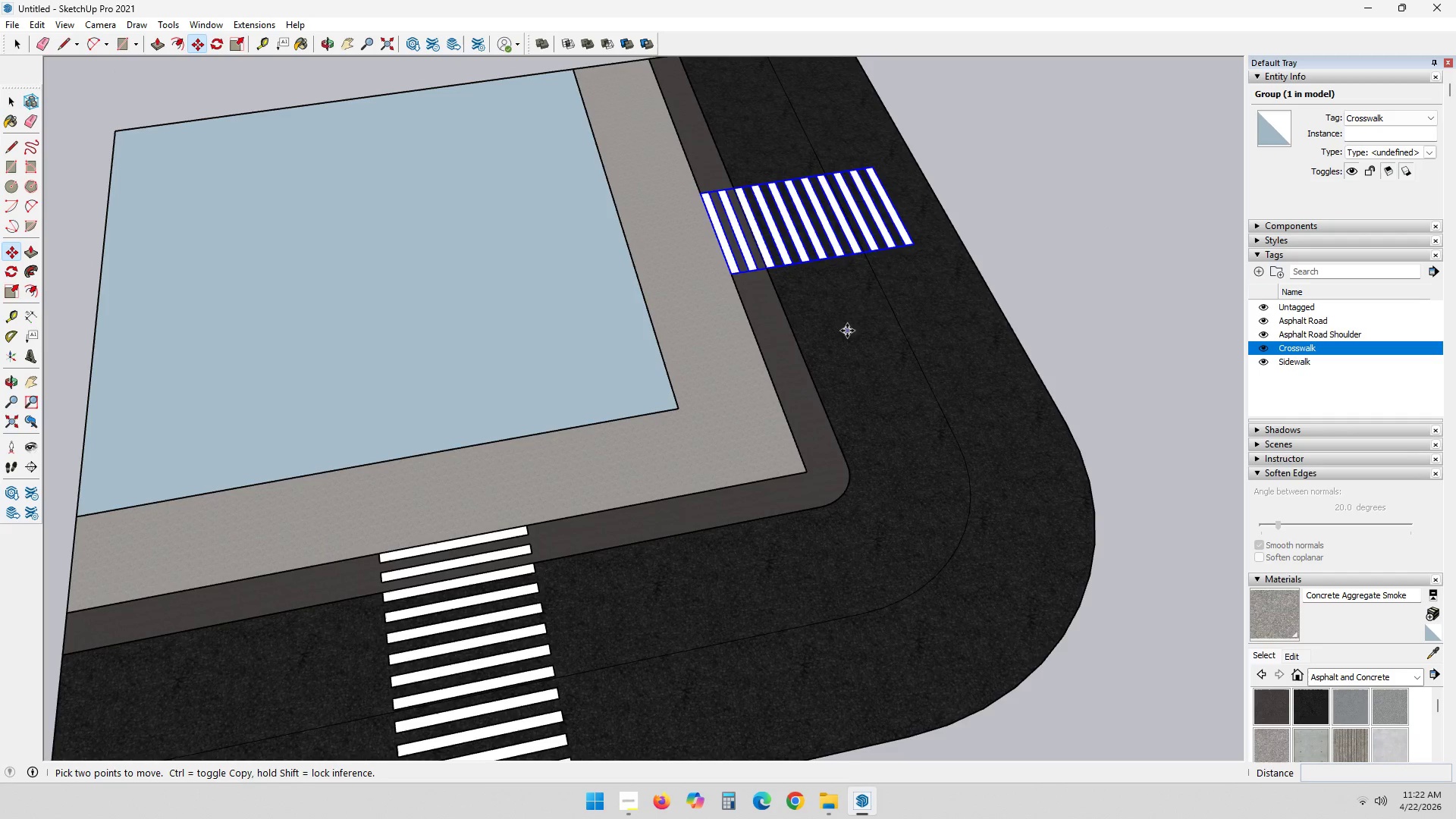 
key(Space)
 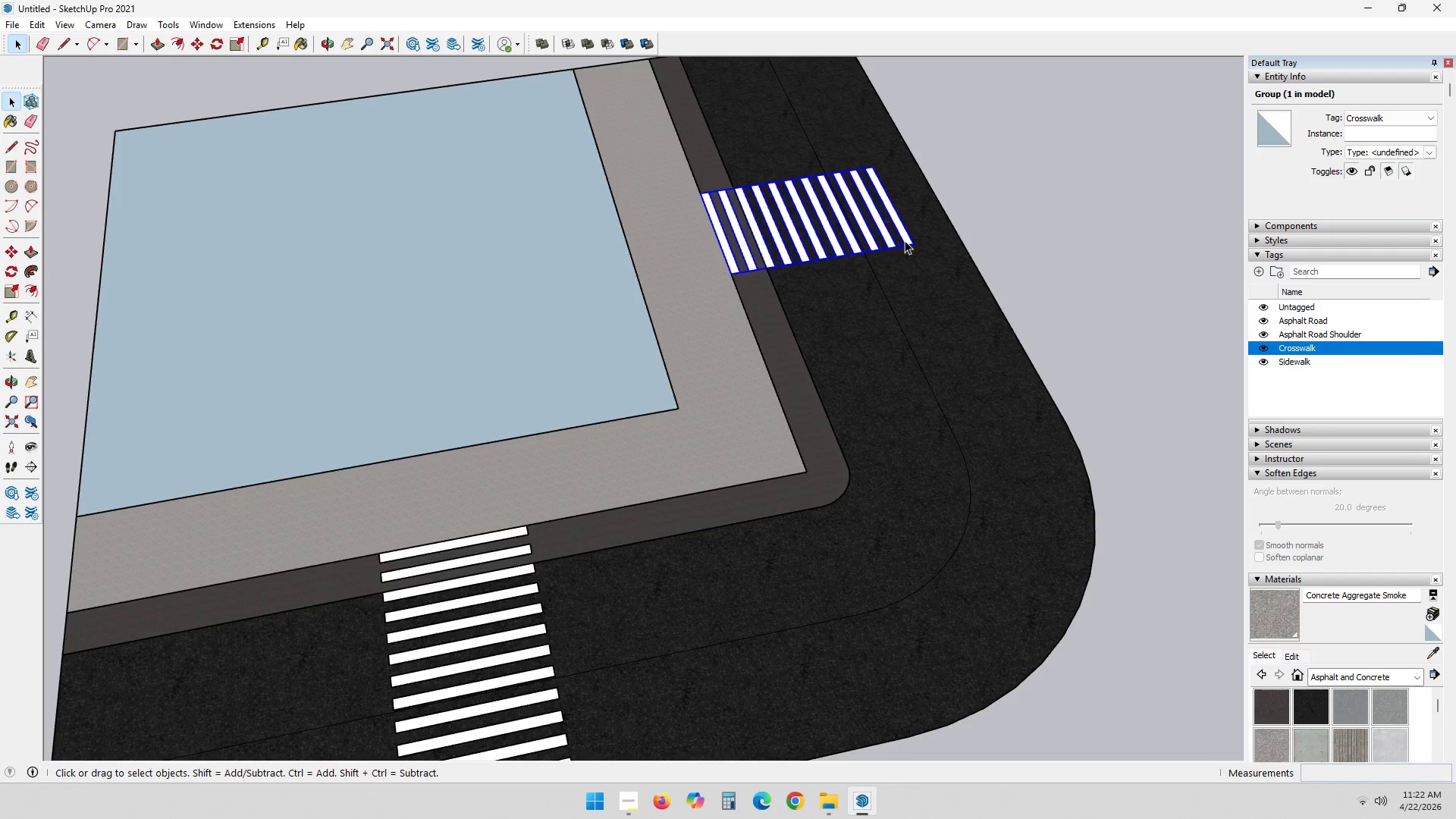 
left_click([907, 236])
 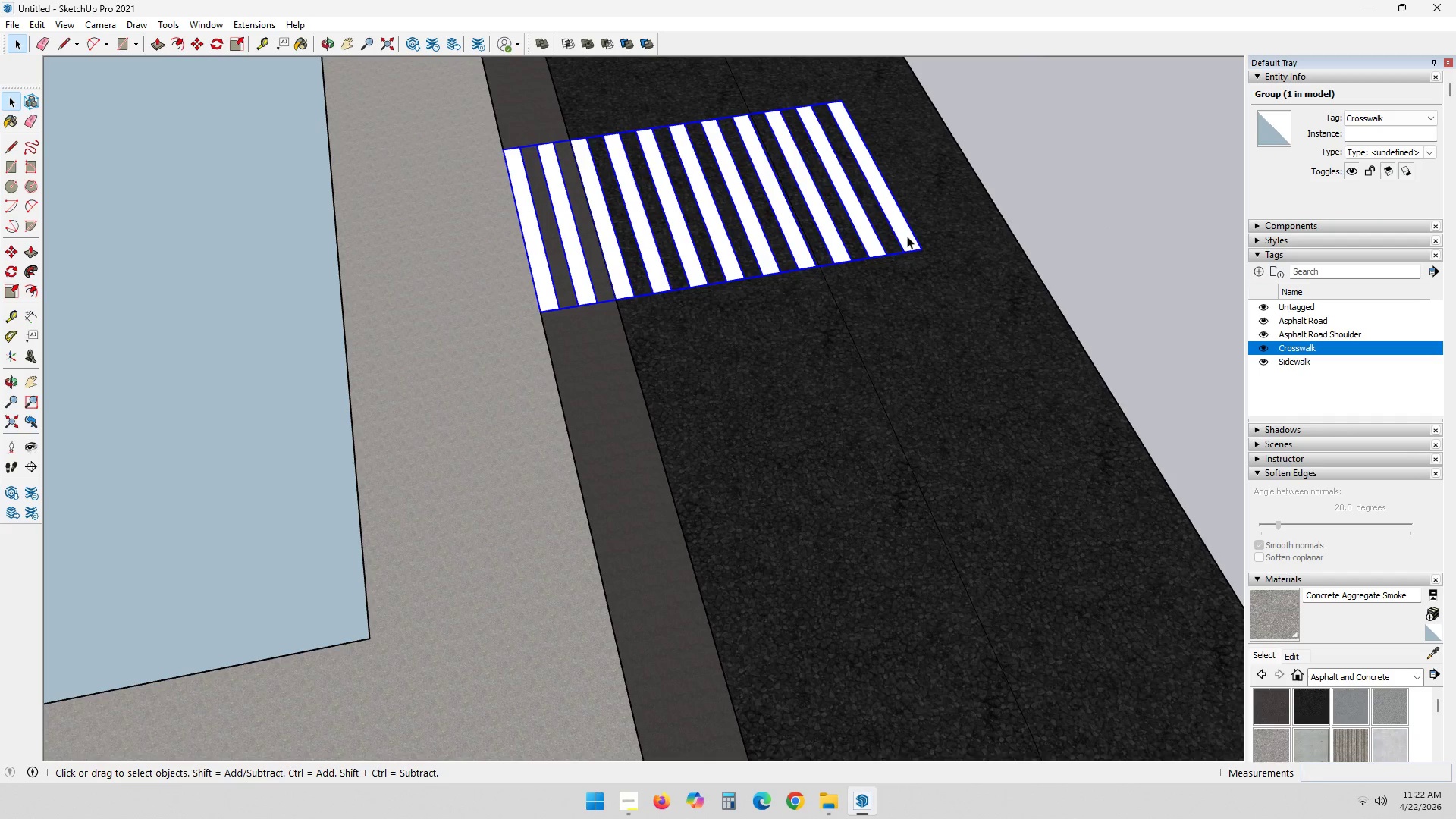 
scroll: coordinate [907, 240], scroll_direction: up, amount: 7.0
 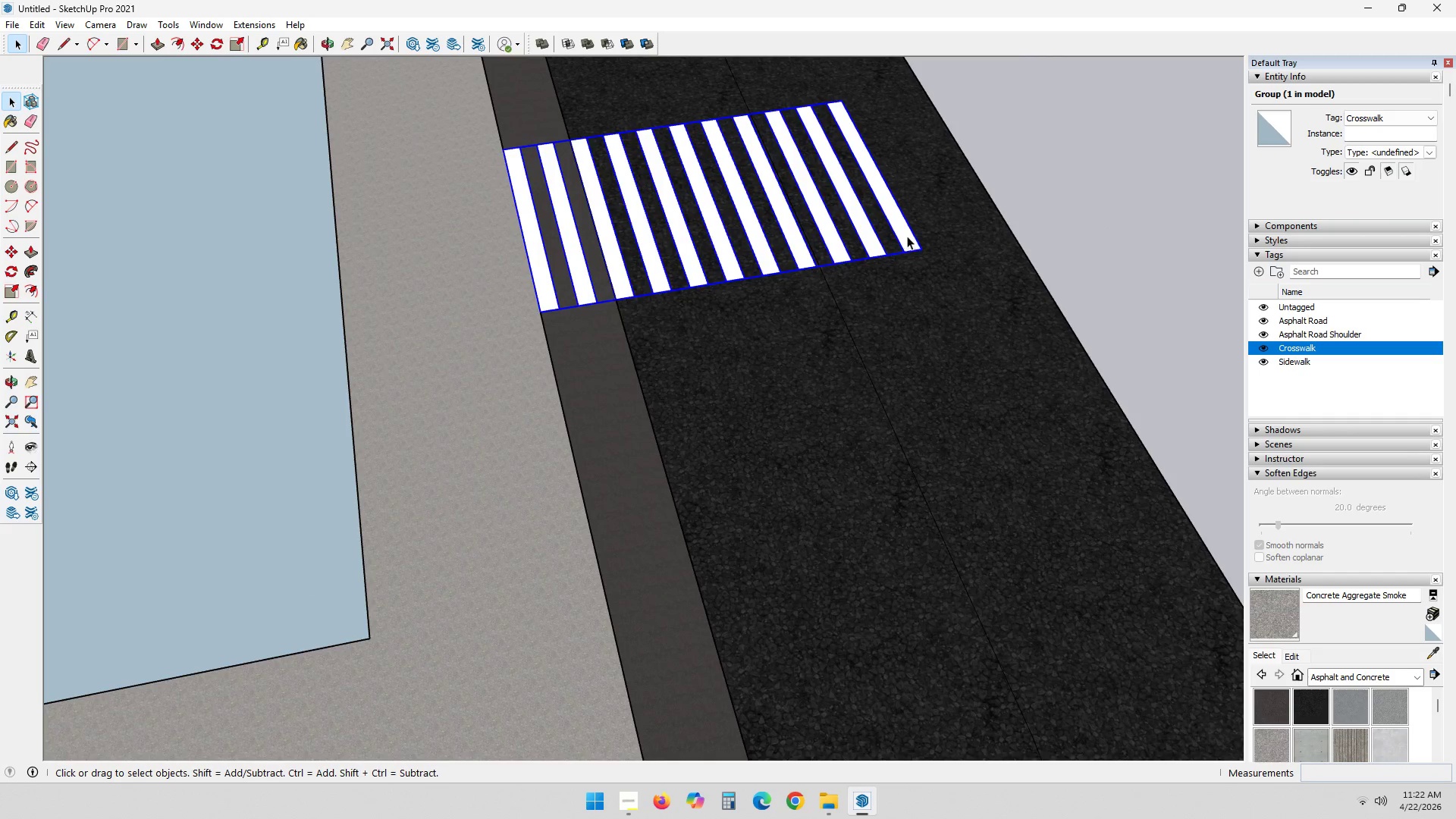 
double_click([907, 236])
 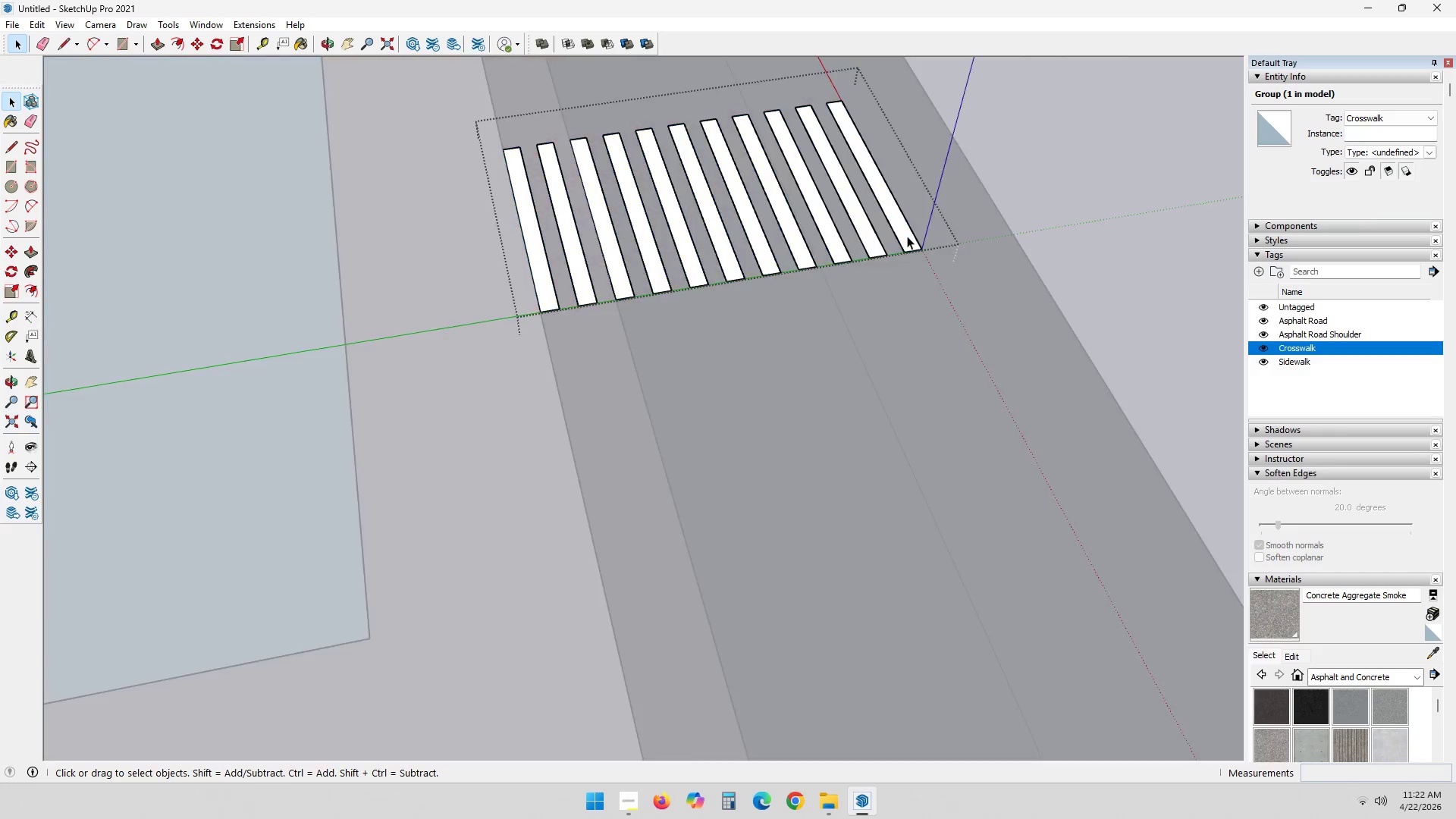 
scroll: coordinate [909, 243], scroll_direction: up, amount: 4.0
 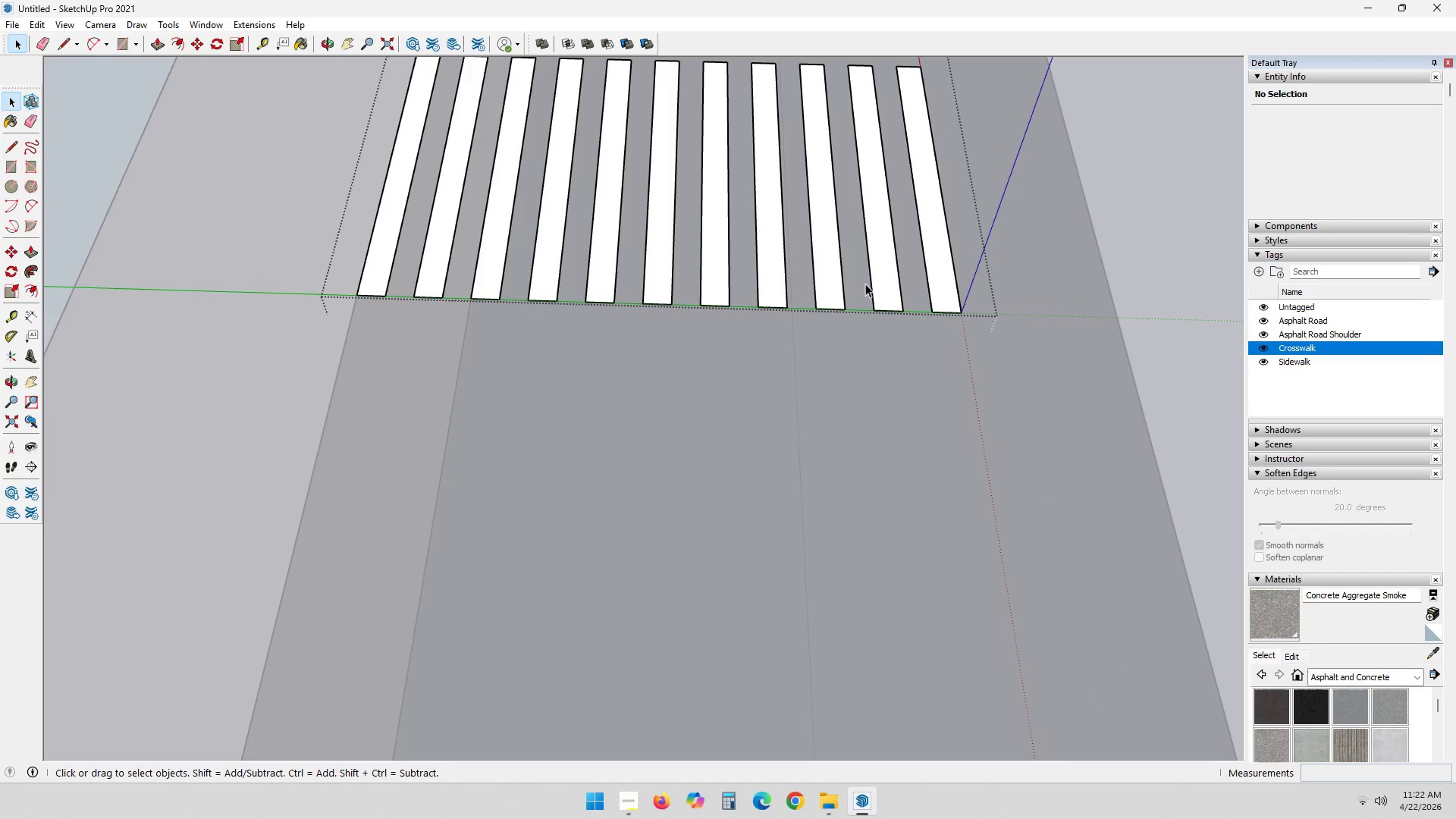 
left_click([951, 282])
 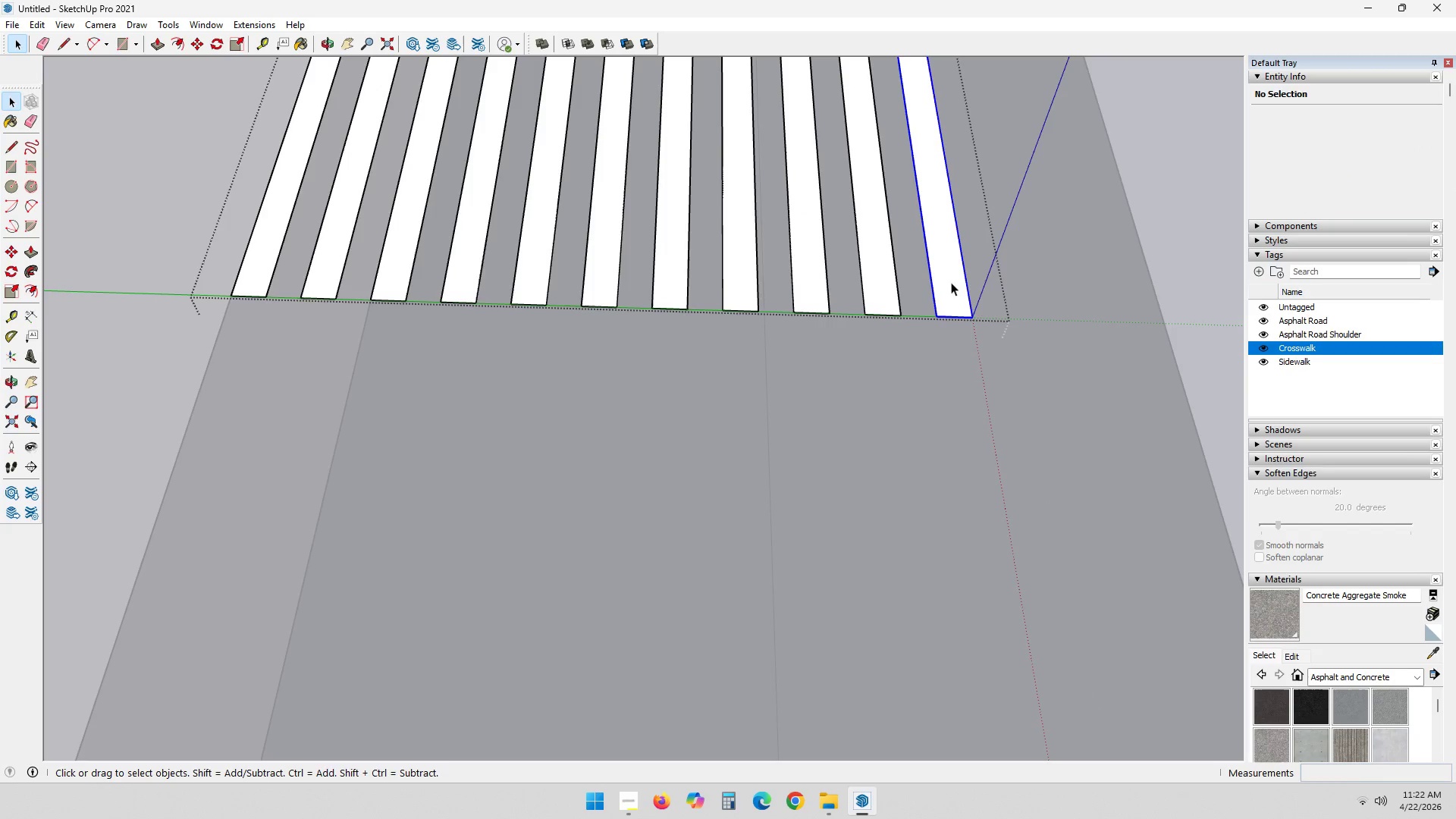 
scroll: coordinate [913, 293], scroll_direction: up, amount: 2.0
 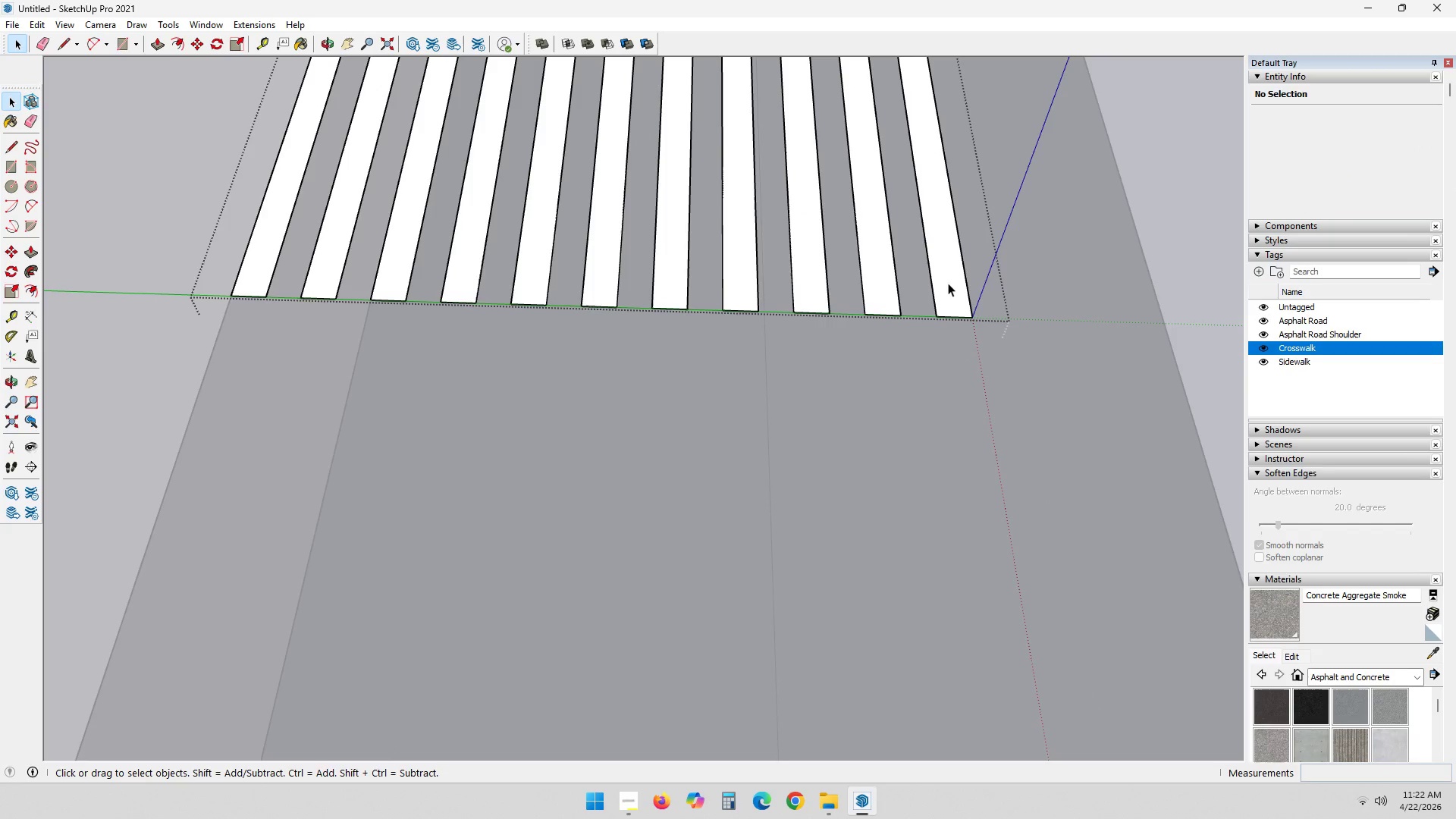 
key(M)
 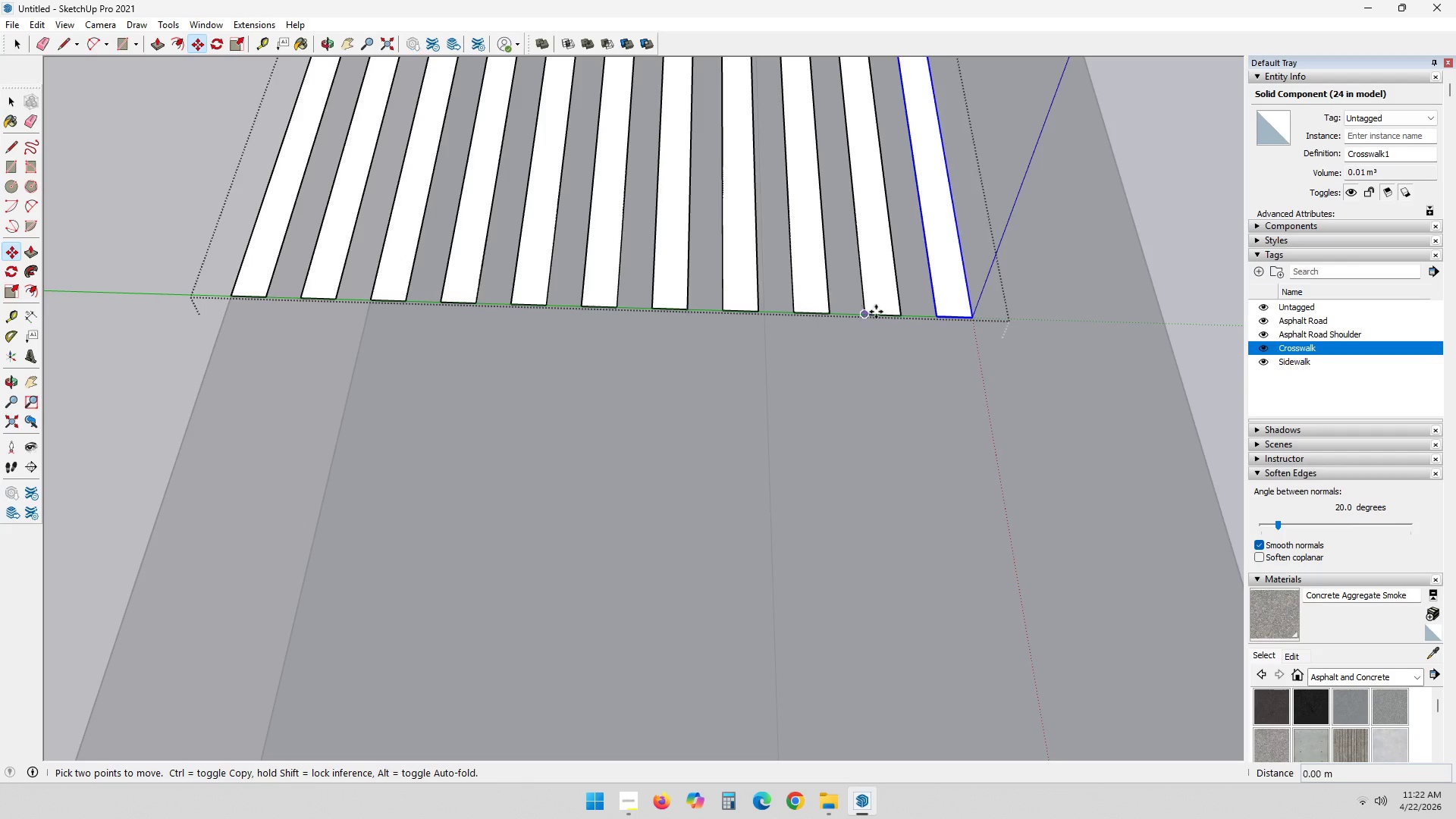 
key(Control+ControlLeft)
 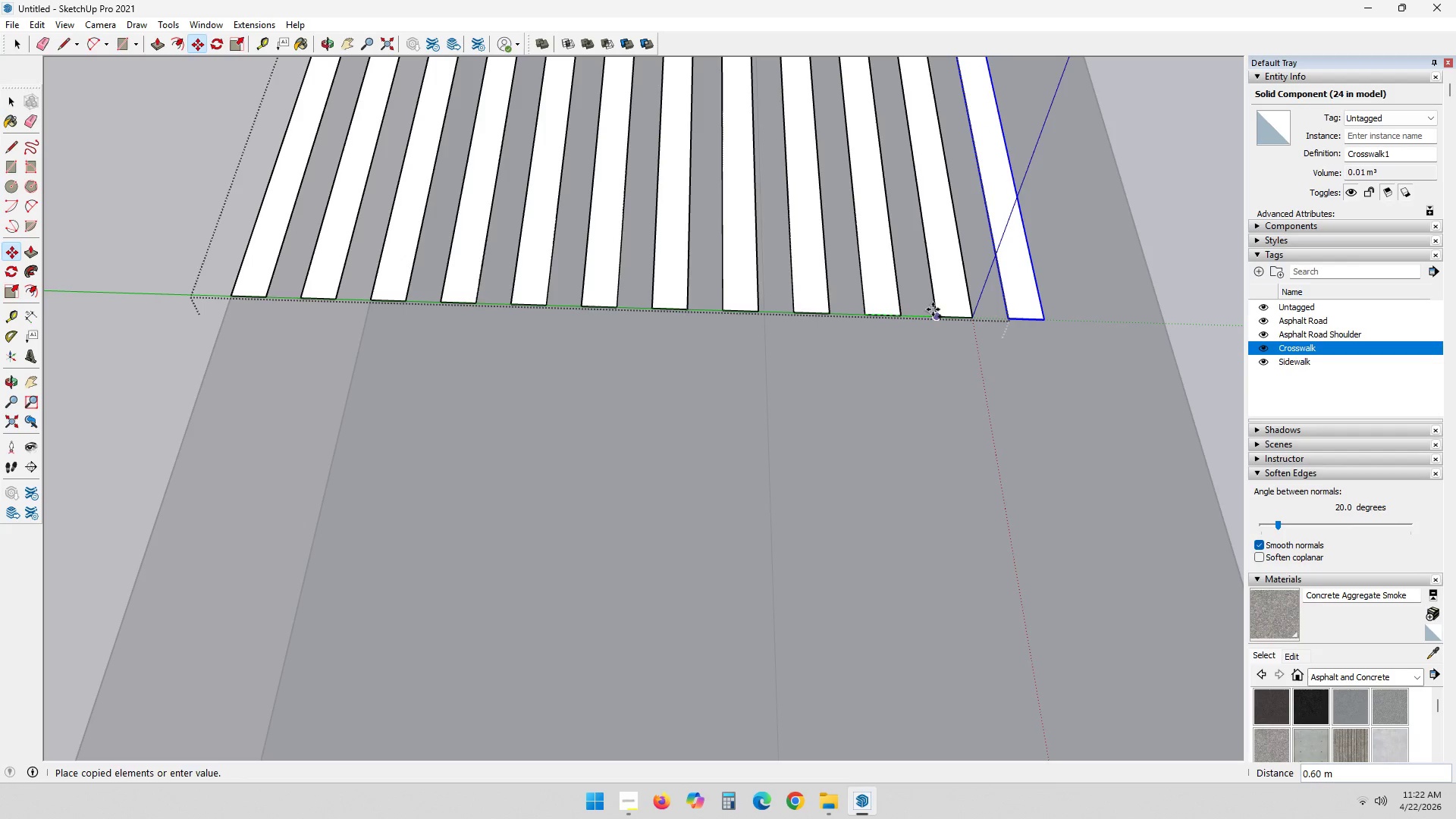 
left_click([933, 310])
 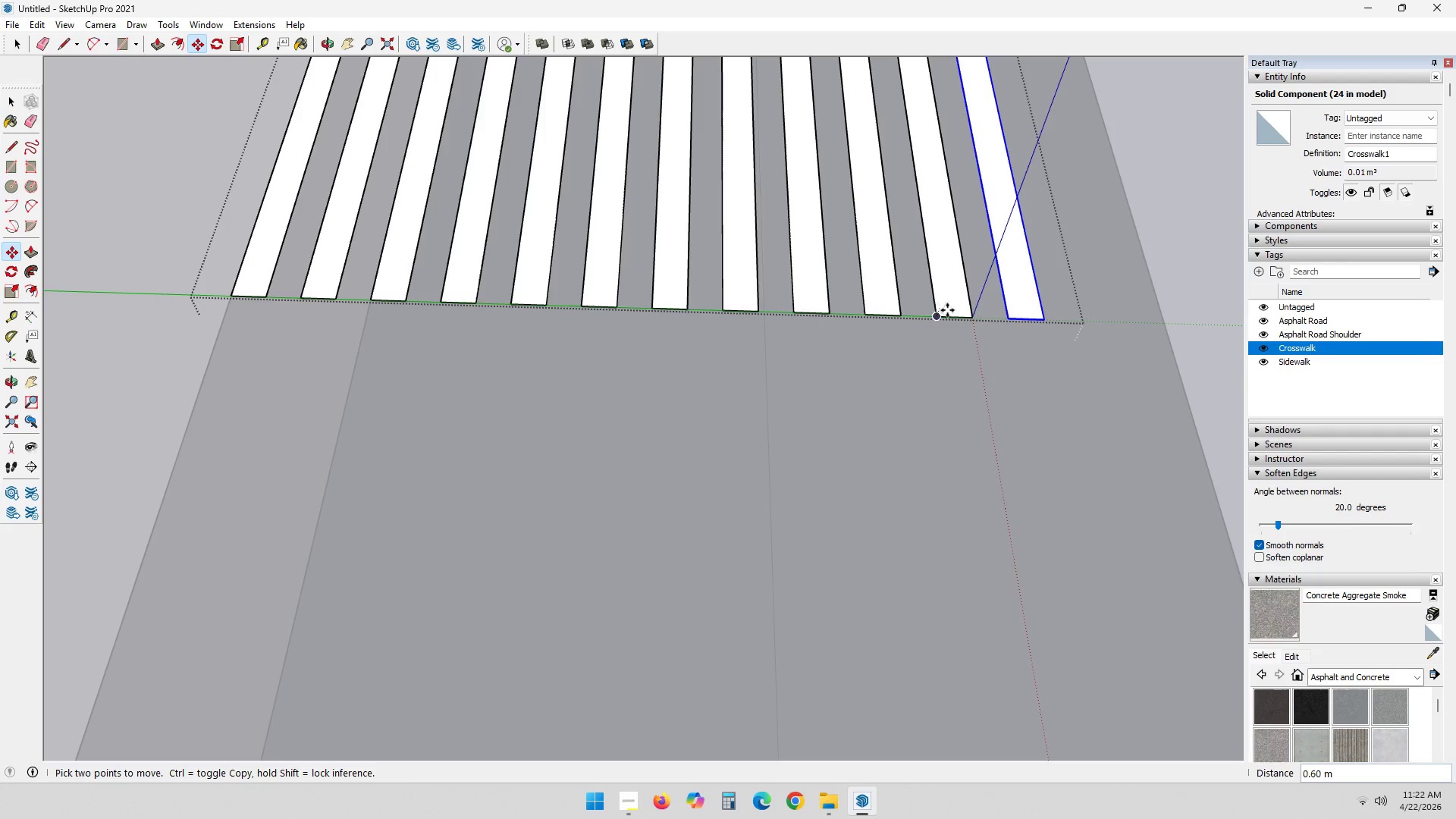 
key(Control+ControlLeft)
 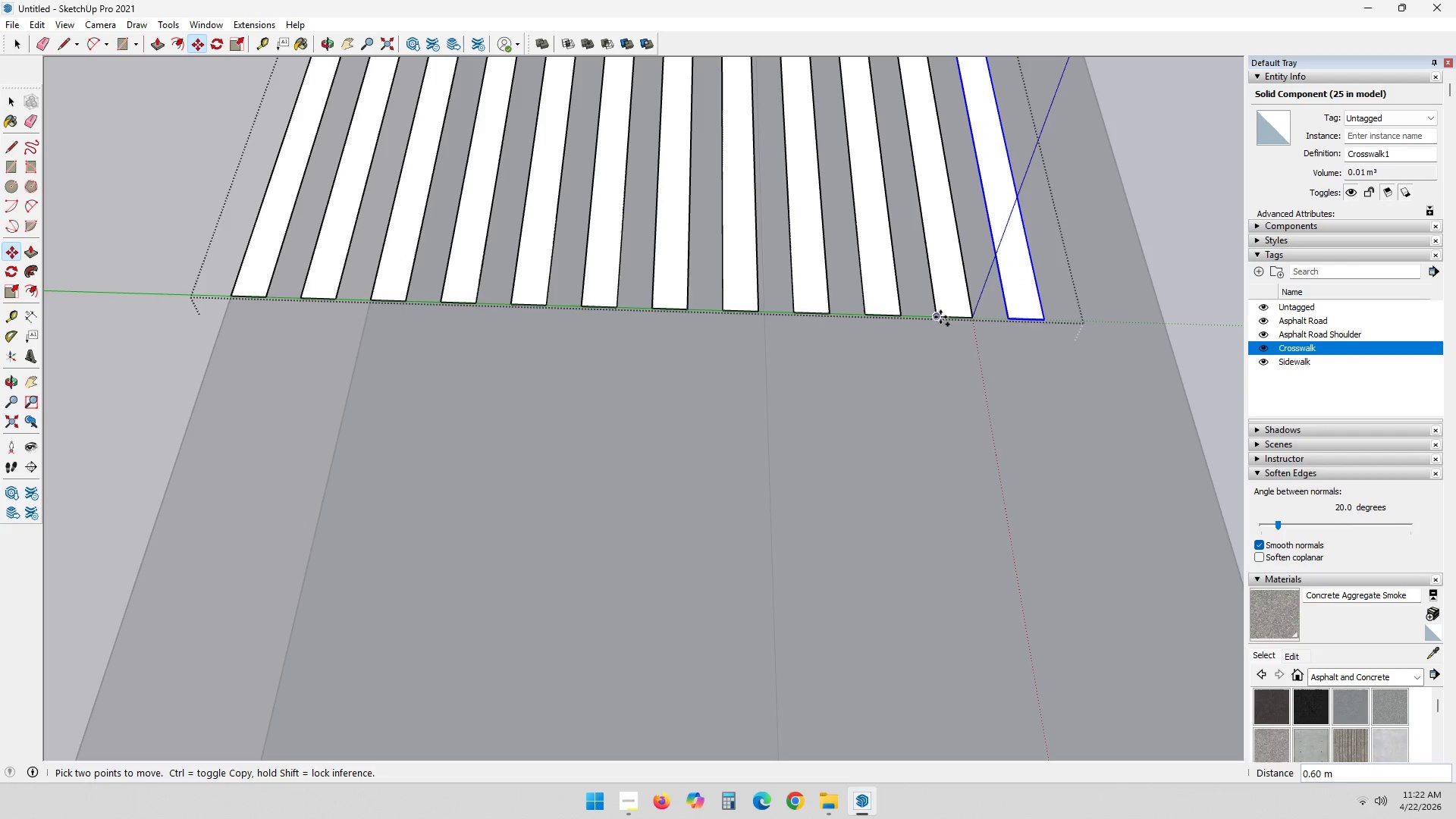 
left_click([940, 317])
 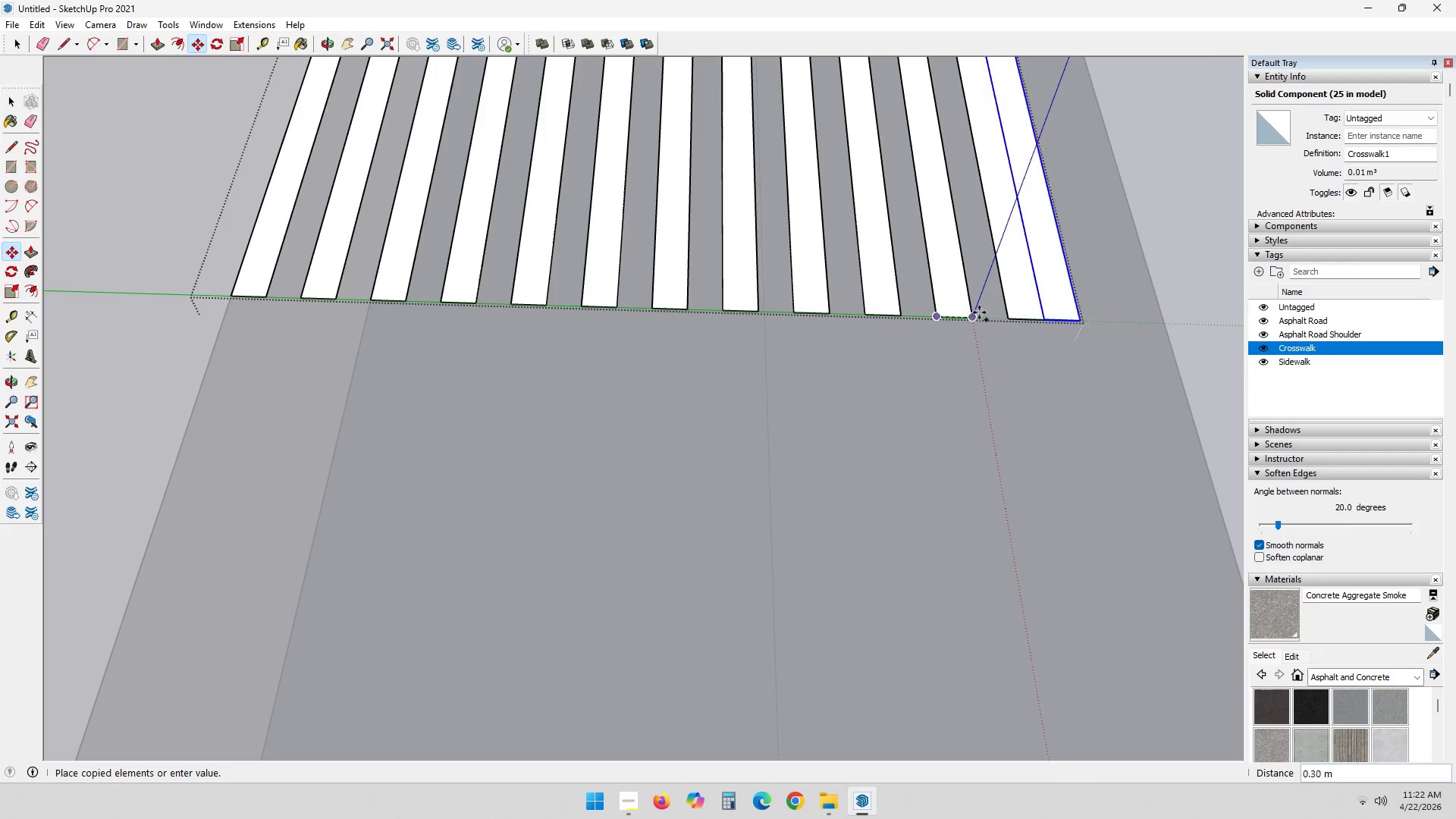 
key(Control+ControlLeft)
 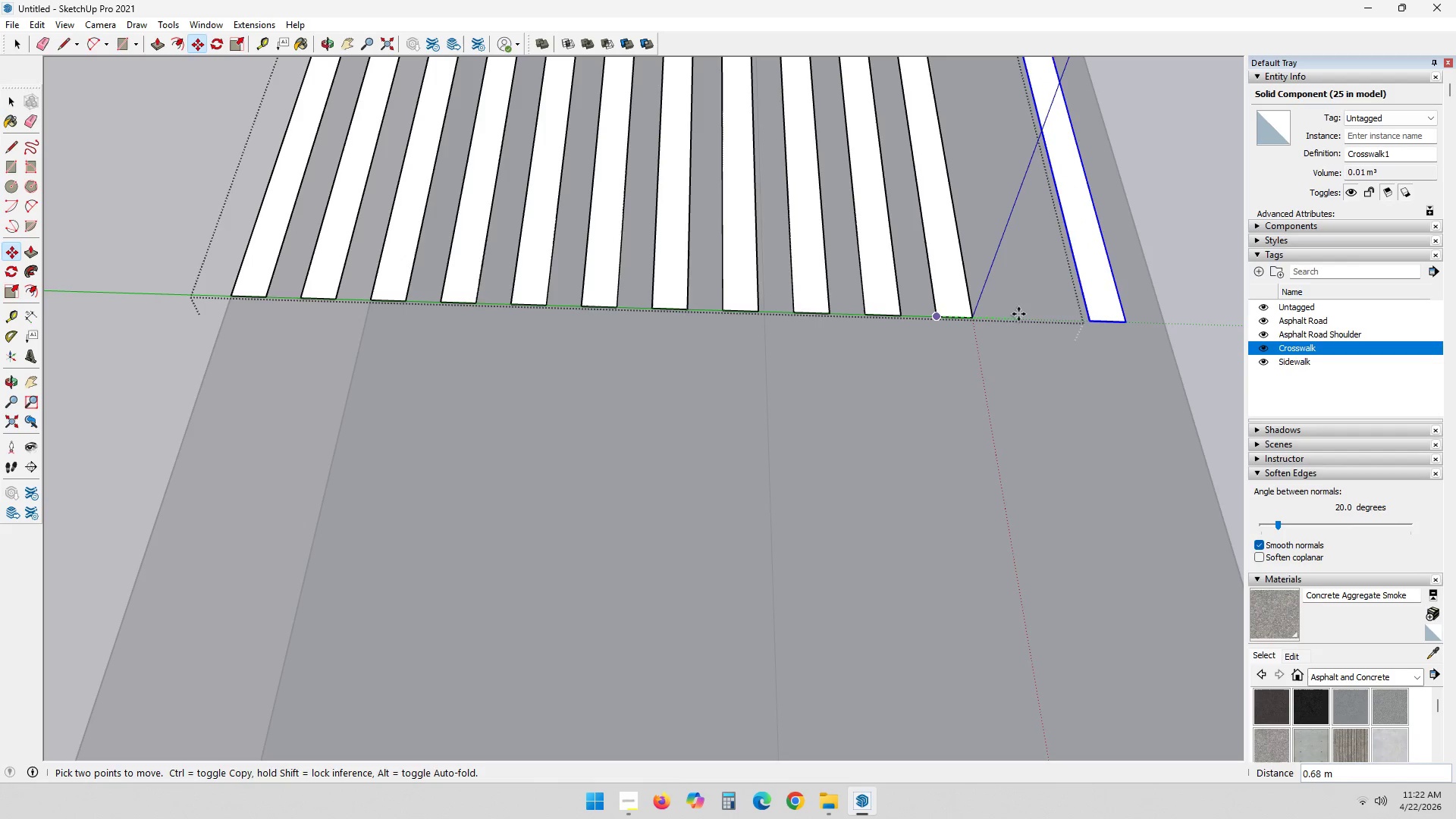 
key(Control+ControlLeft)
 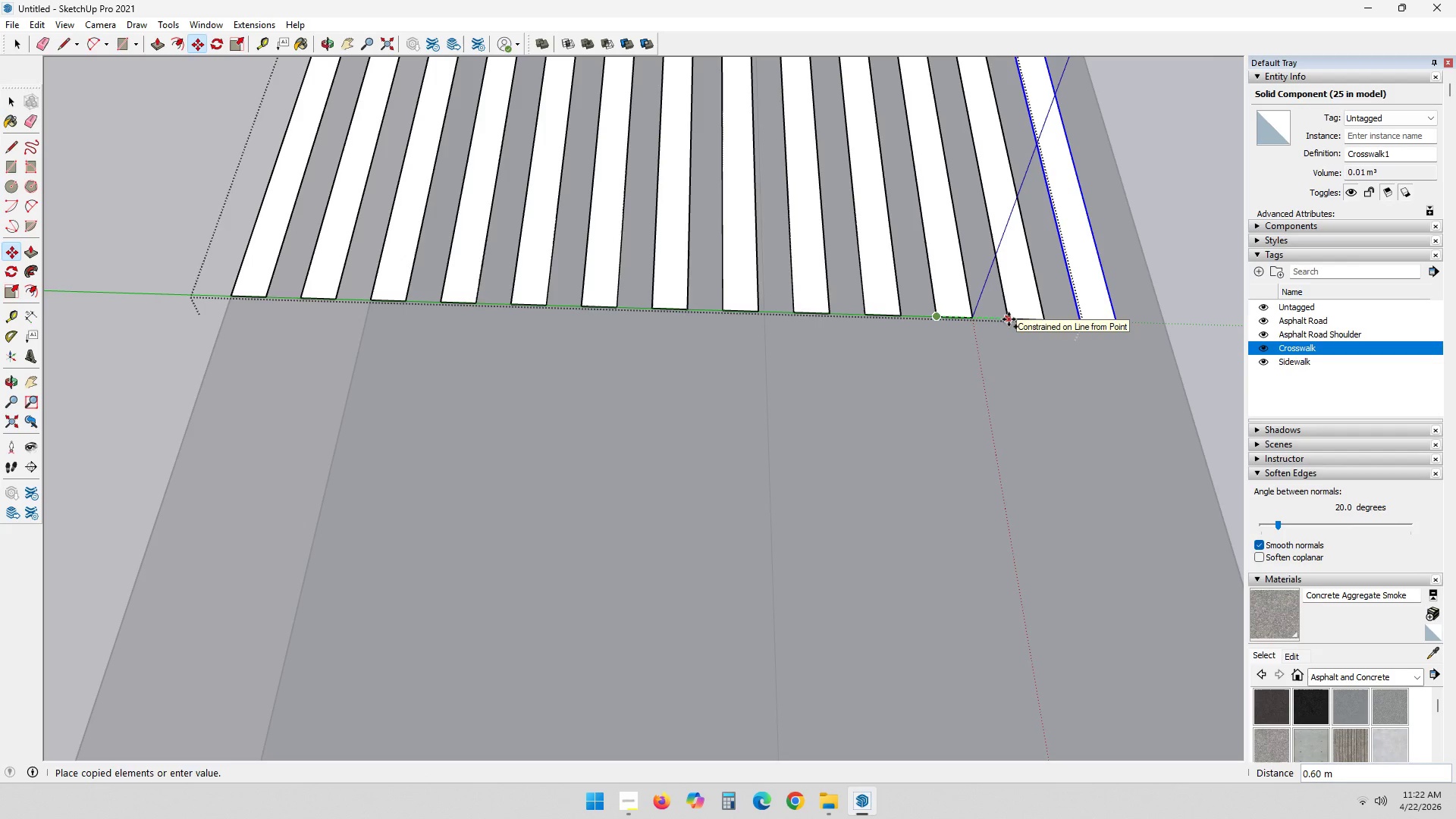 
left_click([1009, 319])
 